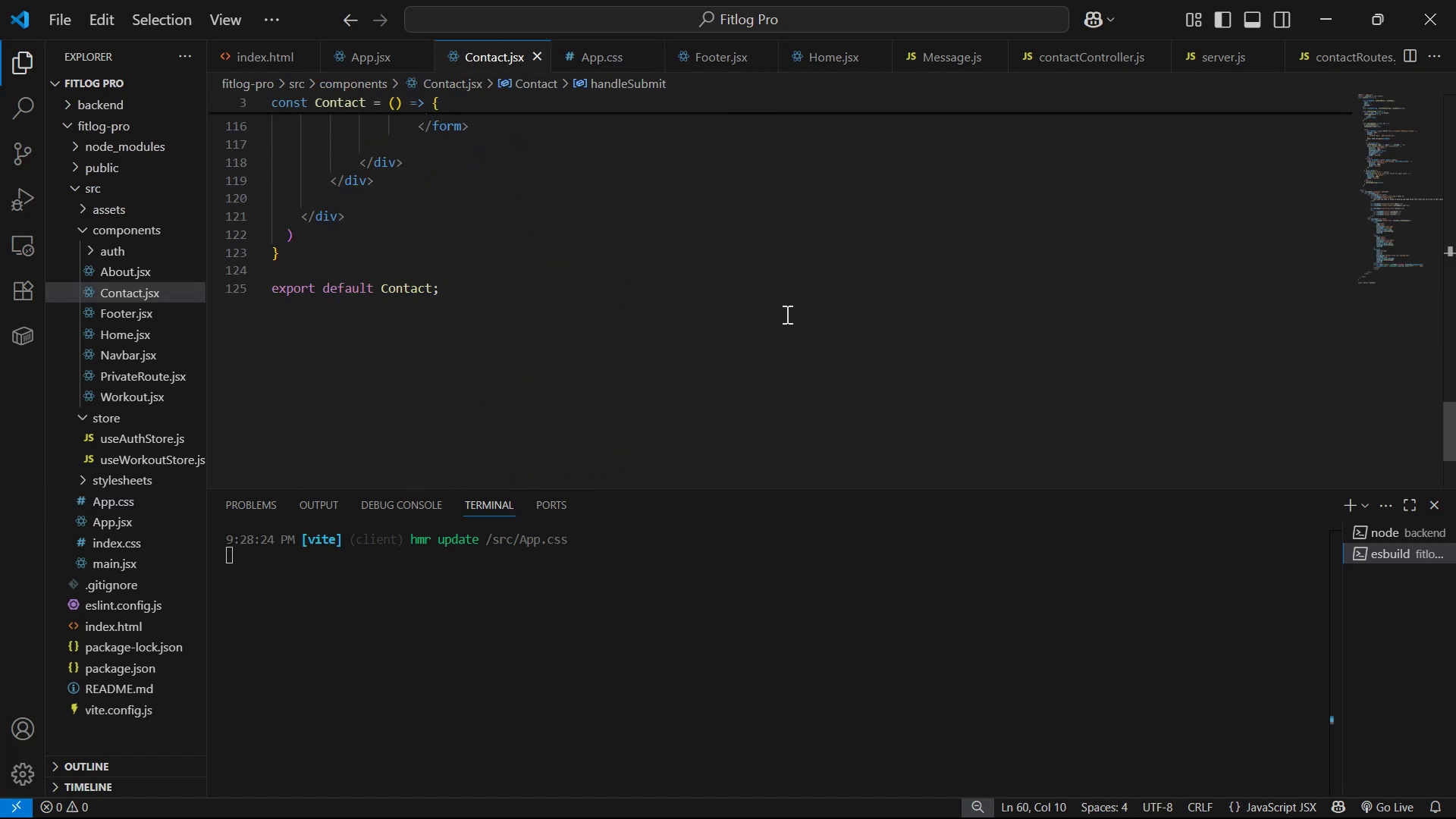 
scroll: coordinate [778, 307], scroll_direction: up, amount: 12.0
 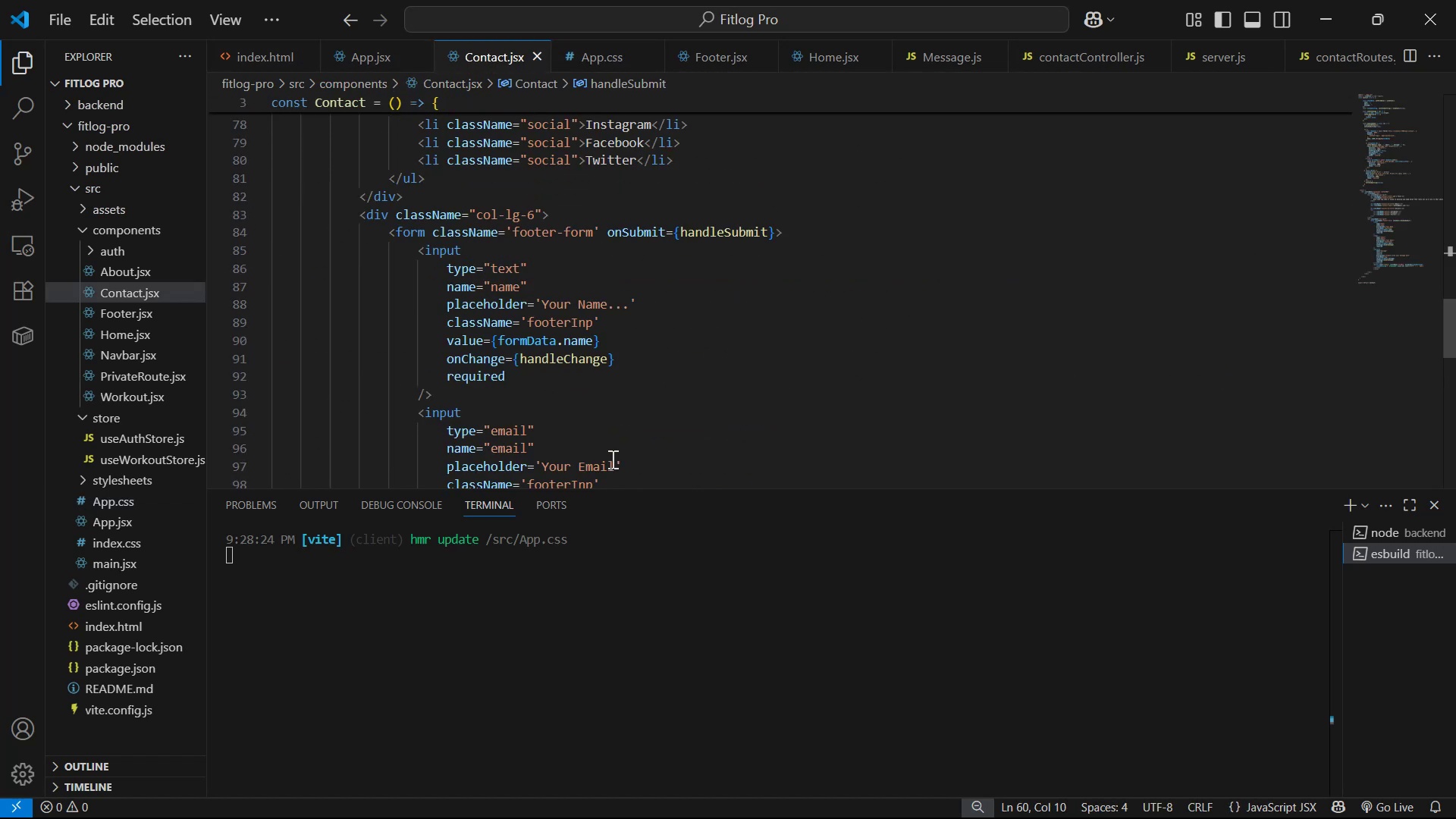 
left_click([614, 465])
 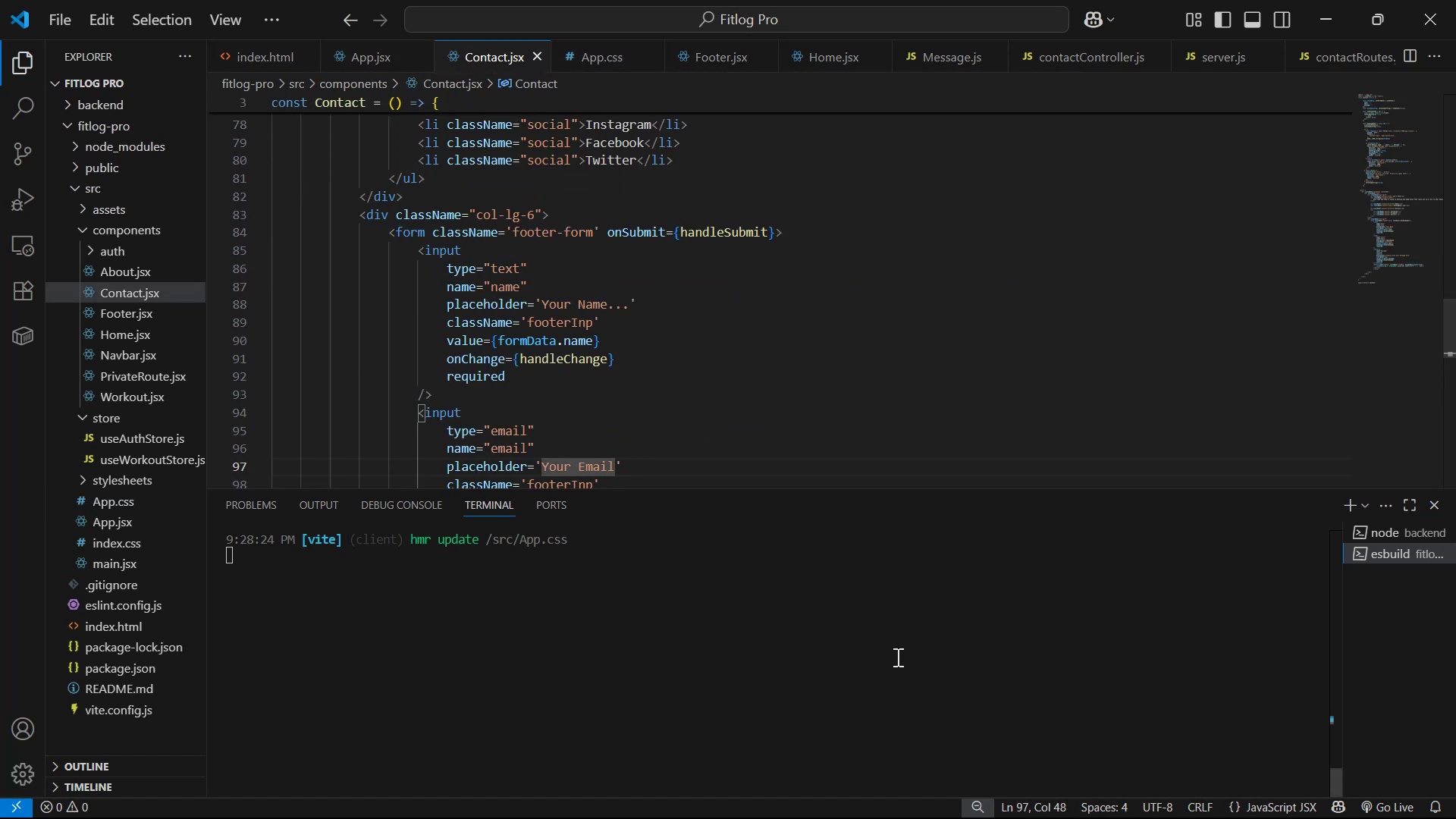 
key(Period)
 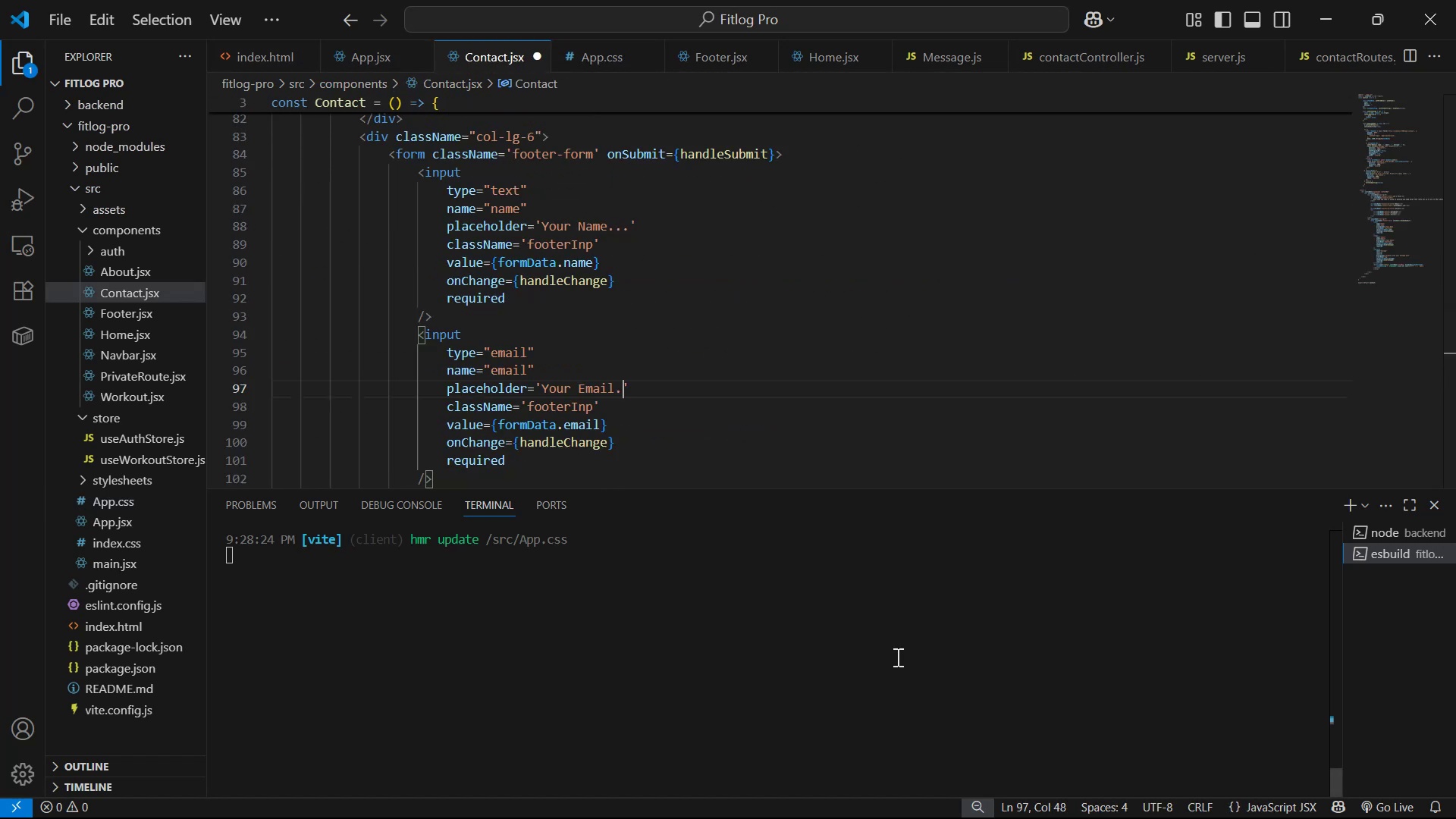 
key(Period)
 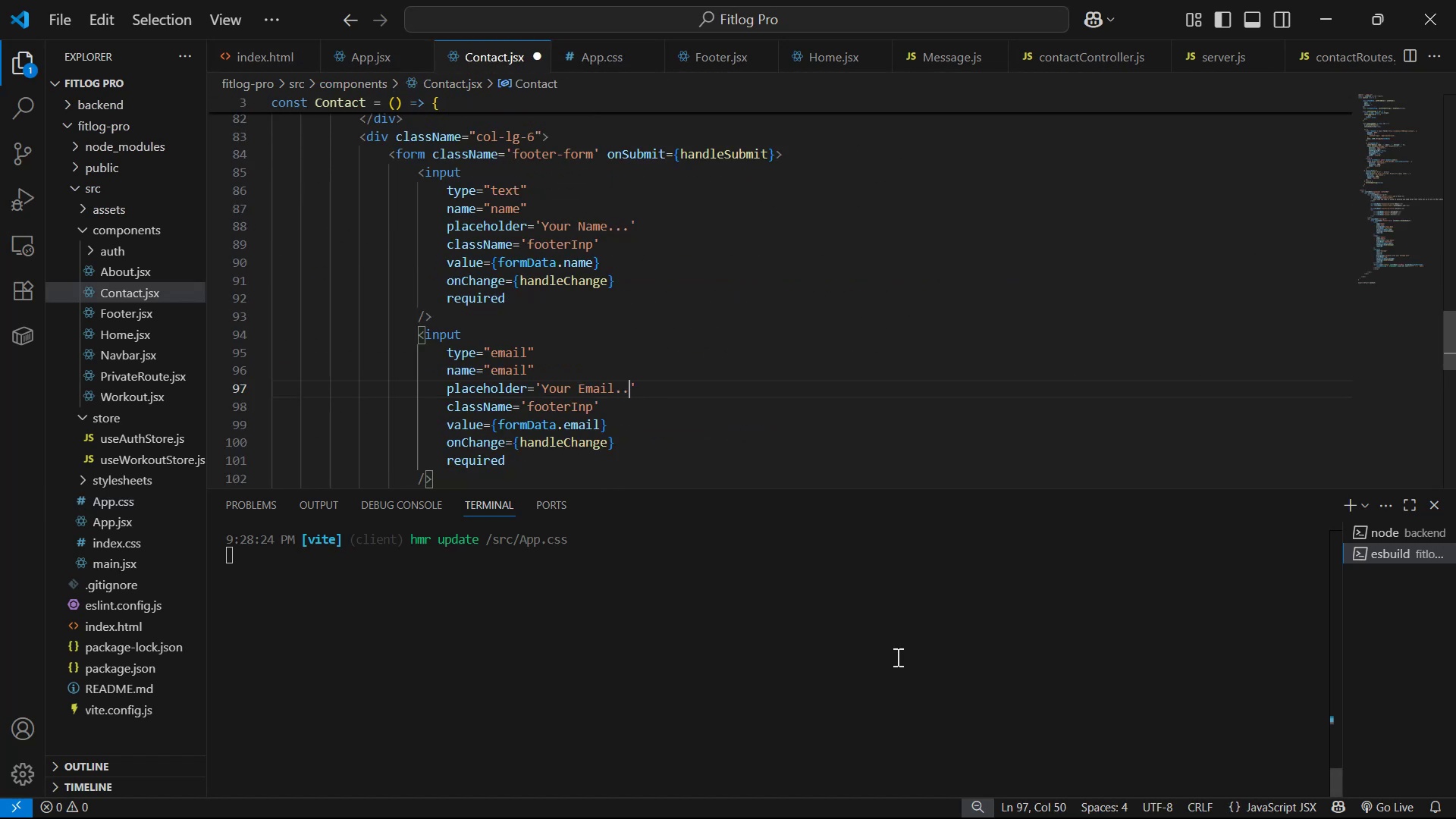 
key(Period)
 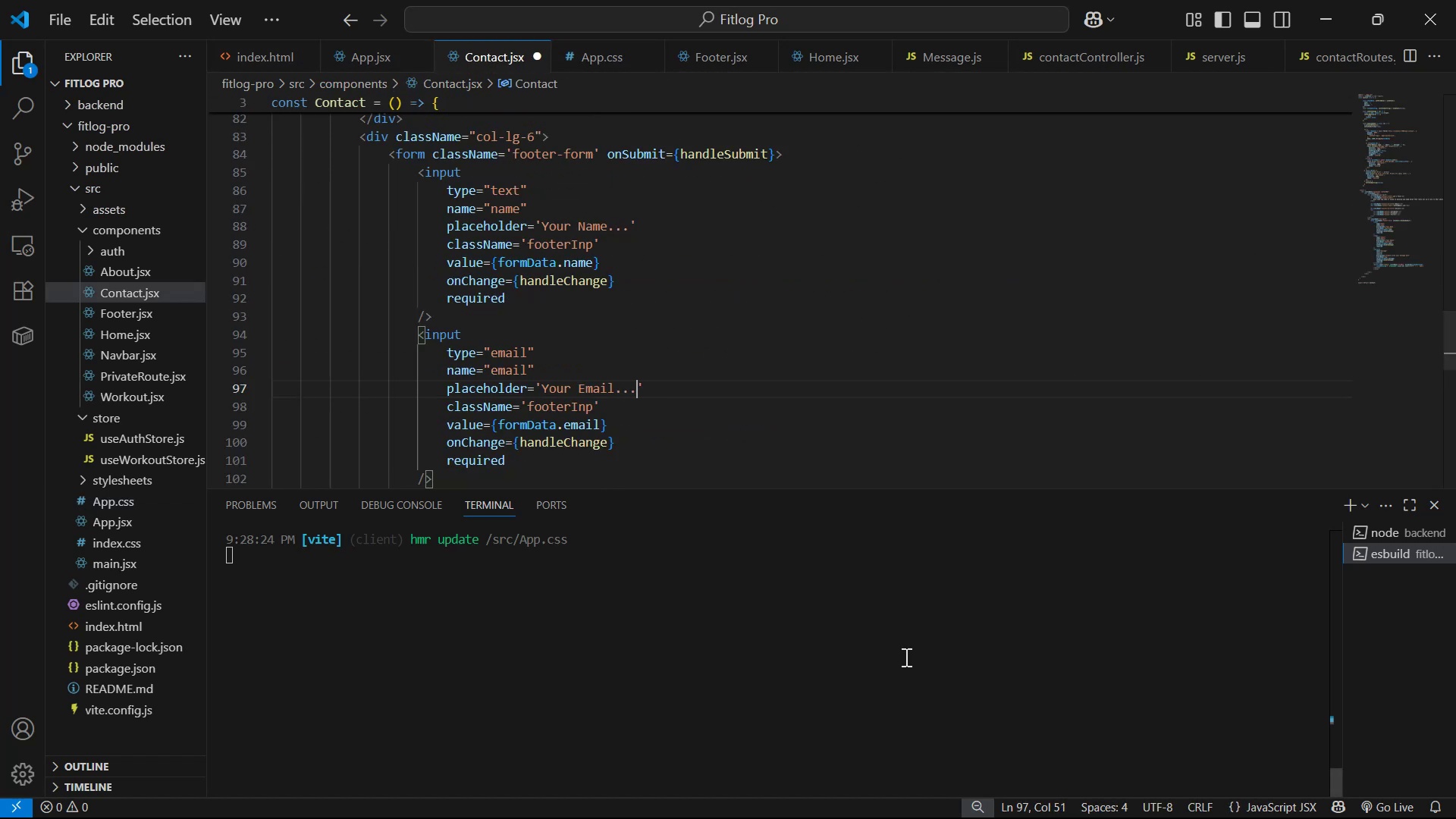 
scroll: coordinate [802, 433], scroll_direction: down, amount: 6.0
 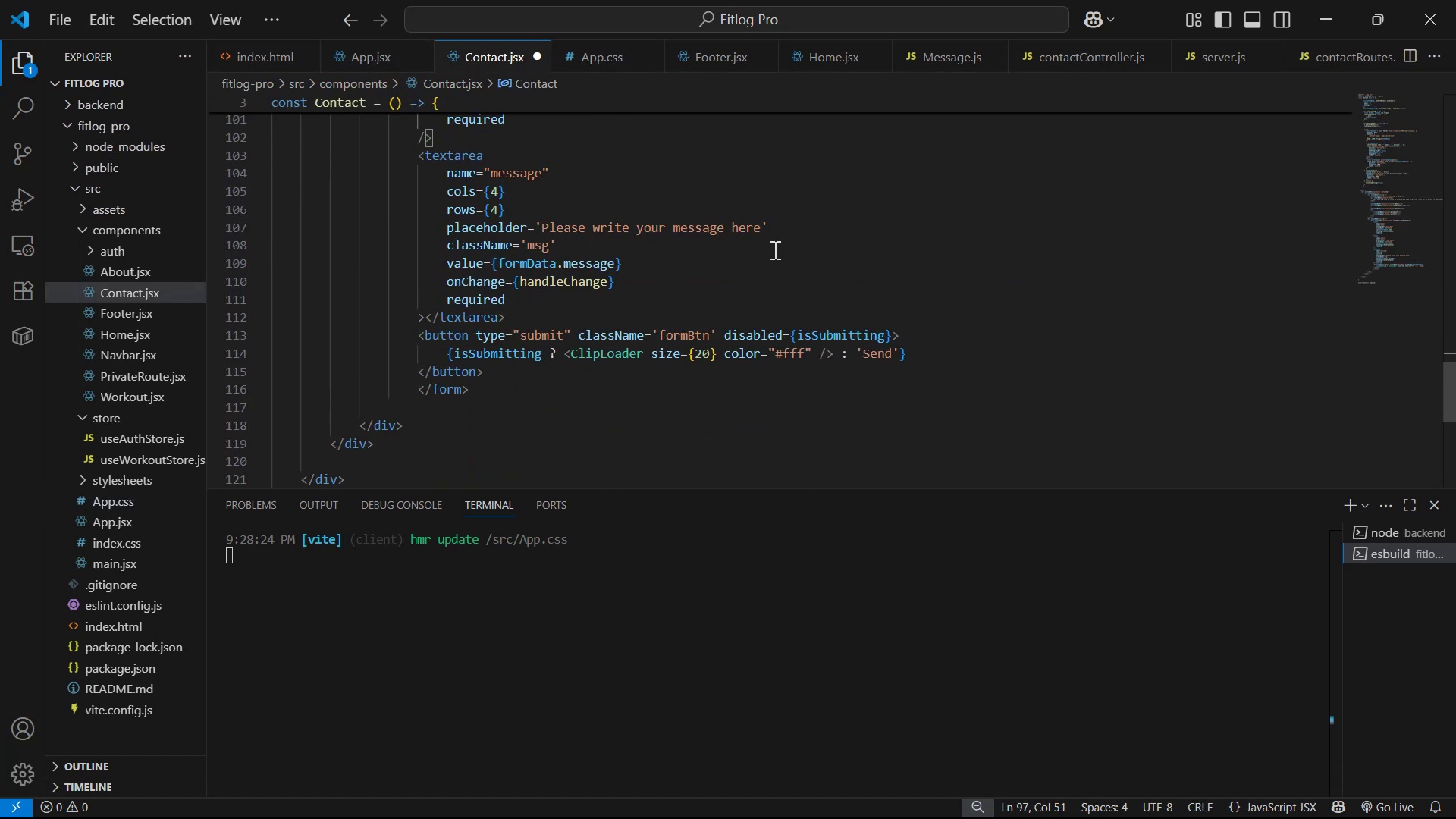 
left_click([762, 228])
 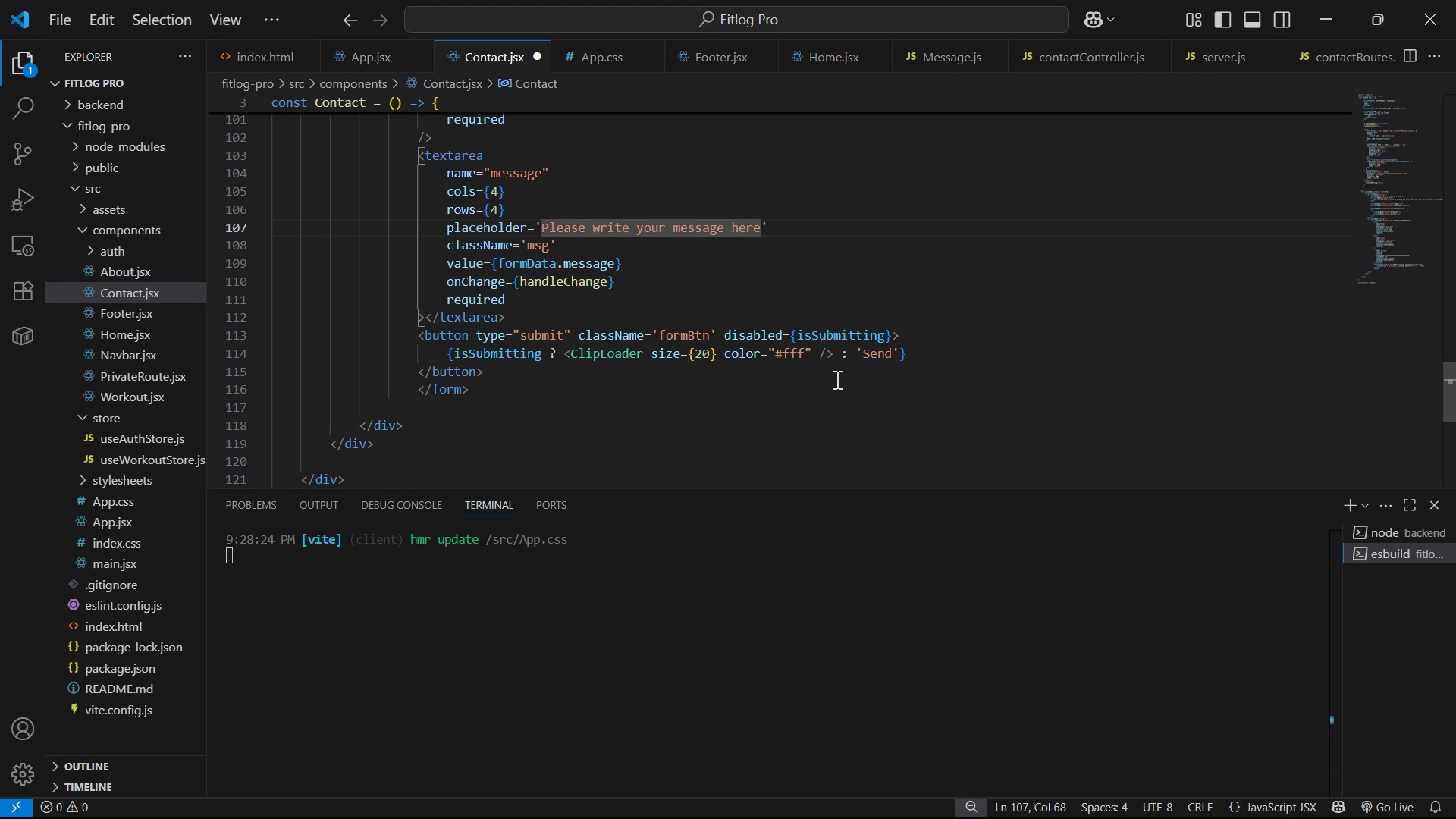 
key(Period)
 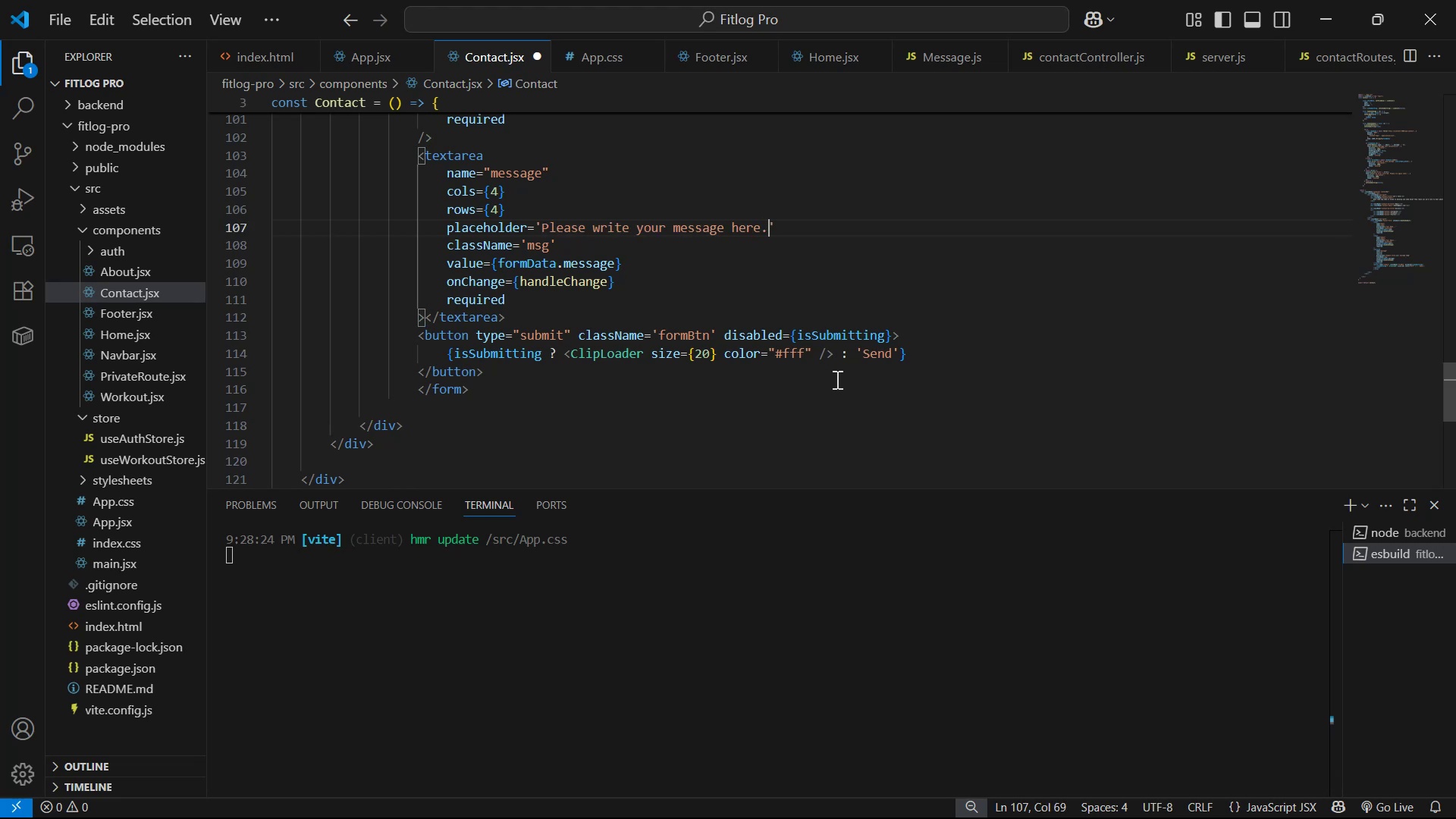 
key(Period)
 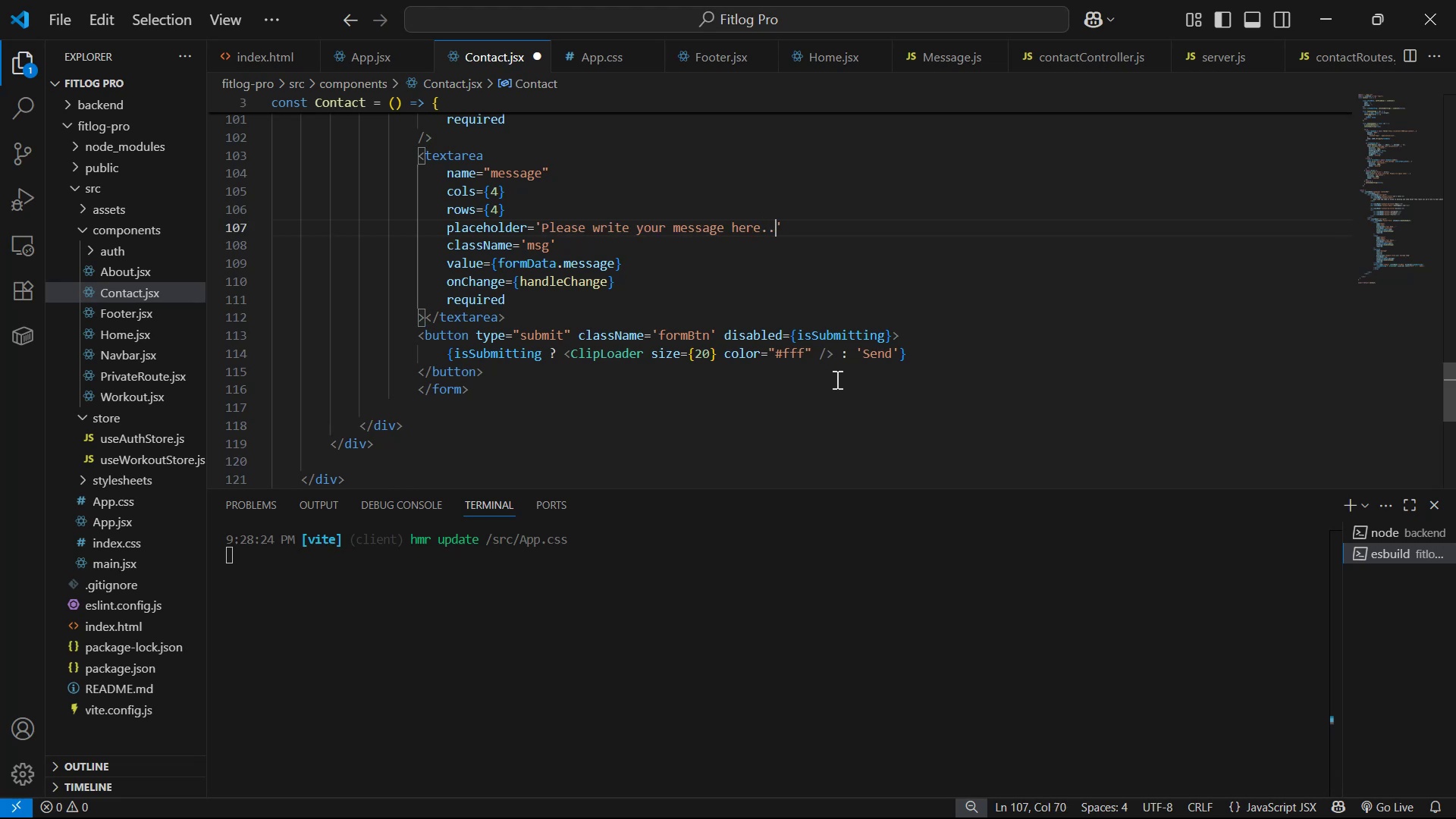 
key(Period)
 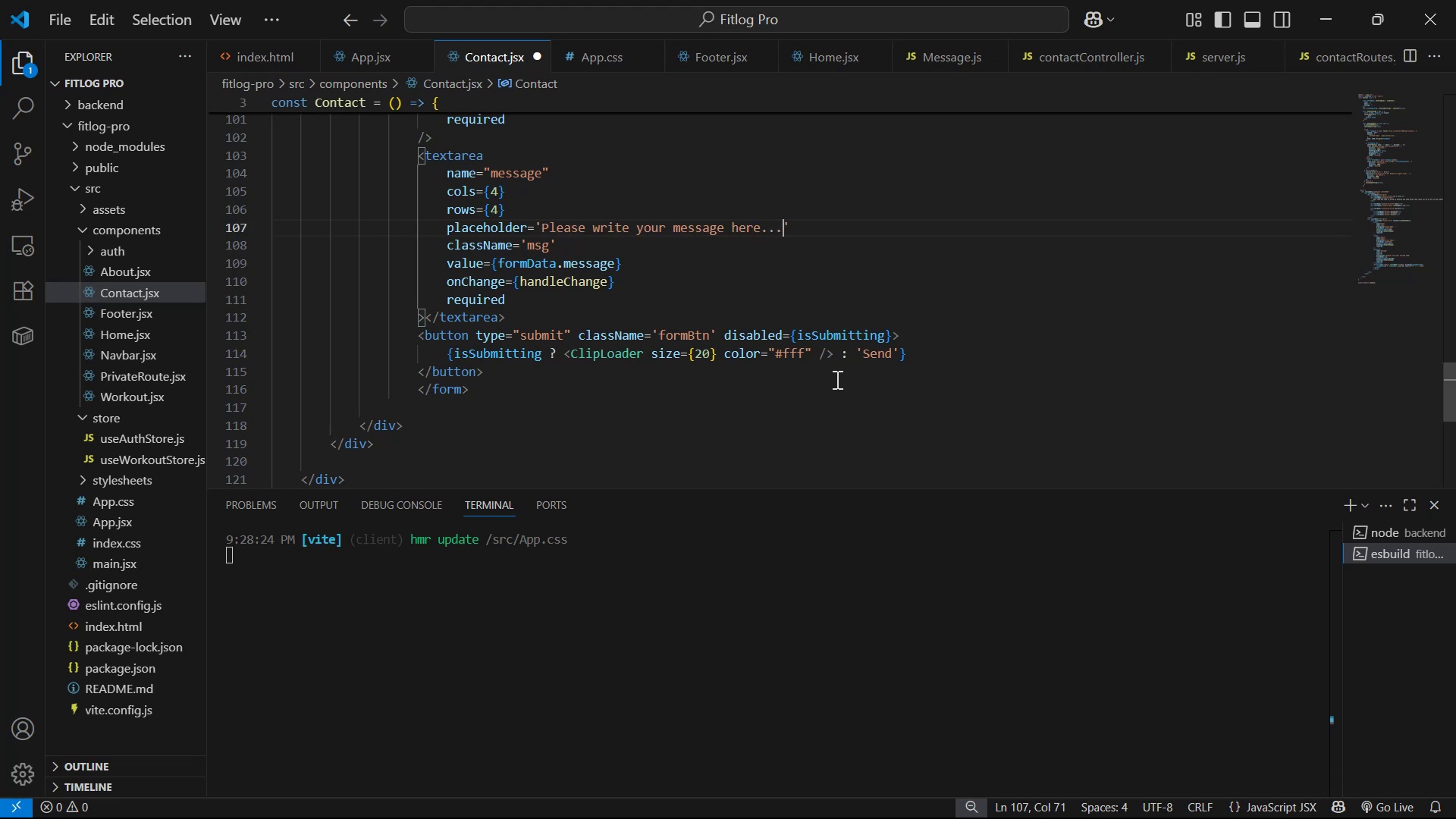 
key(Control+S)
 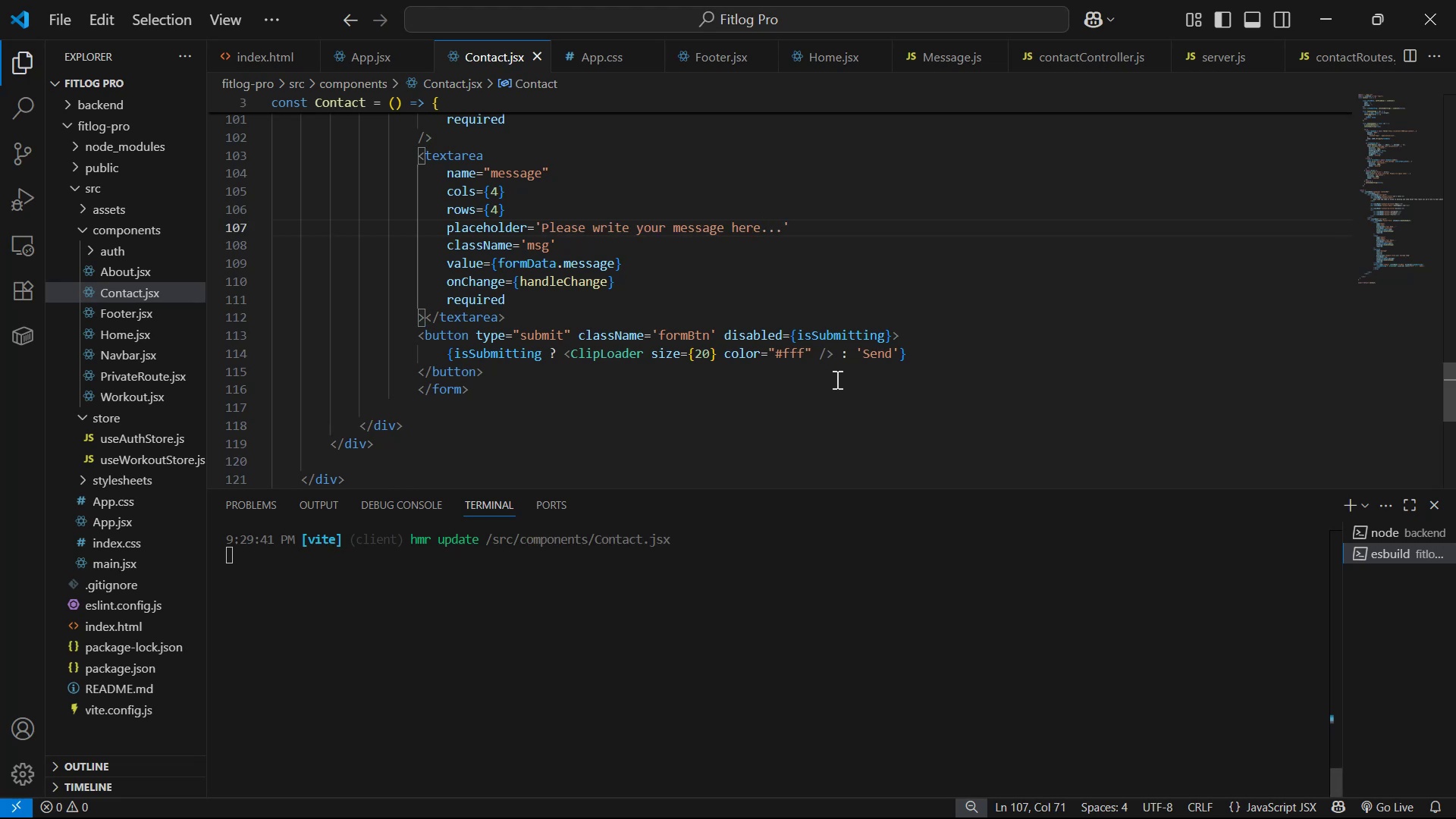 
key(Alt+AltLeft)
 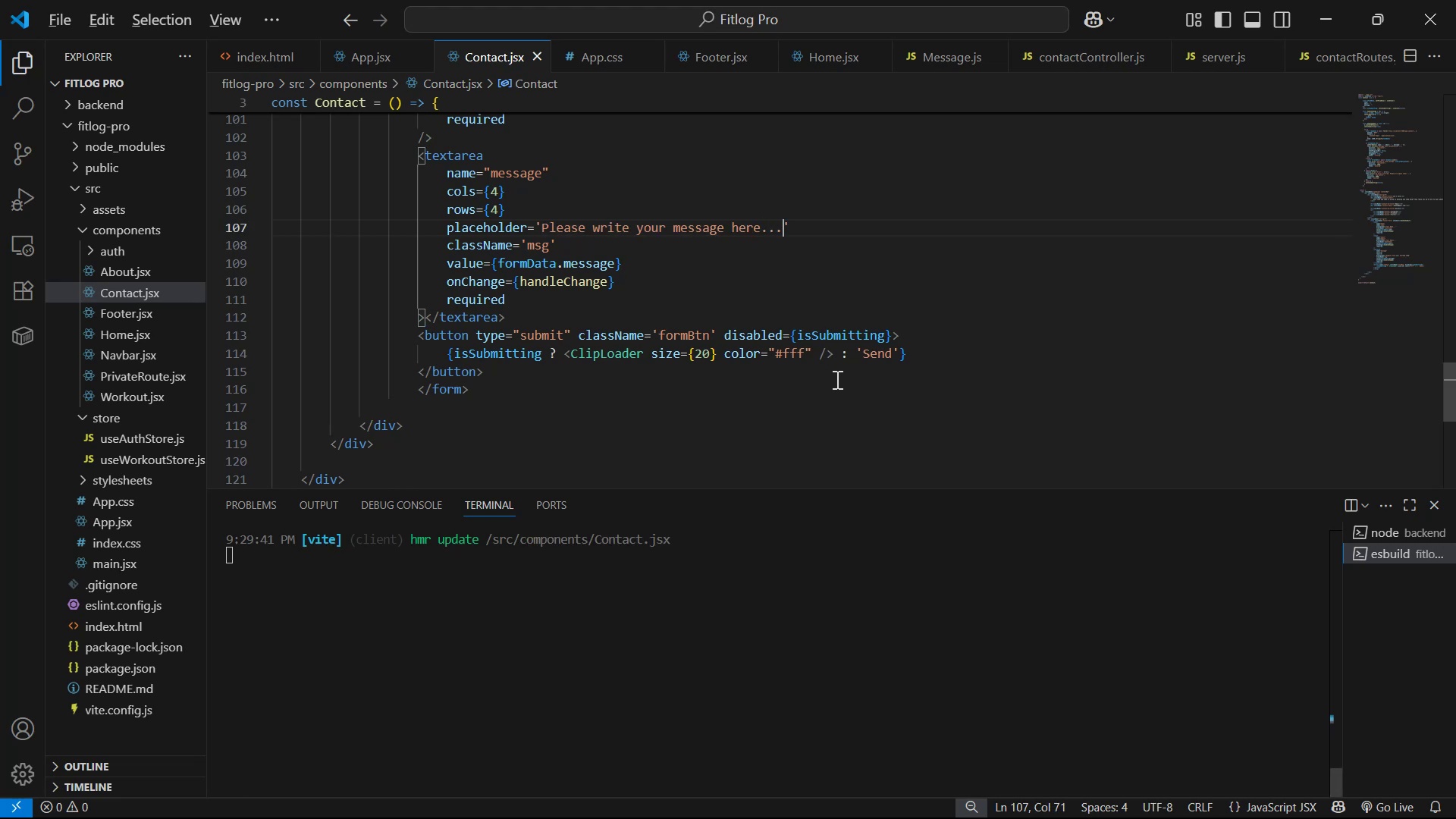 
key(Alt+Tab)
 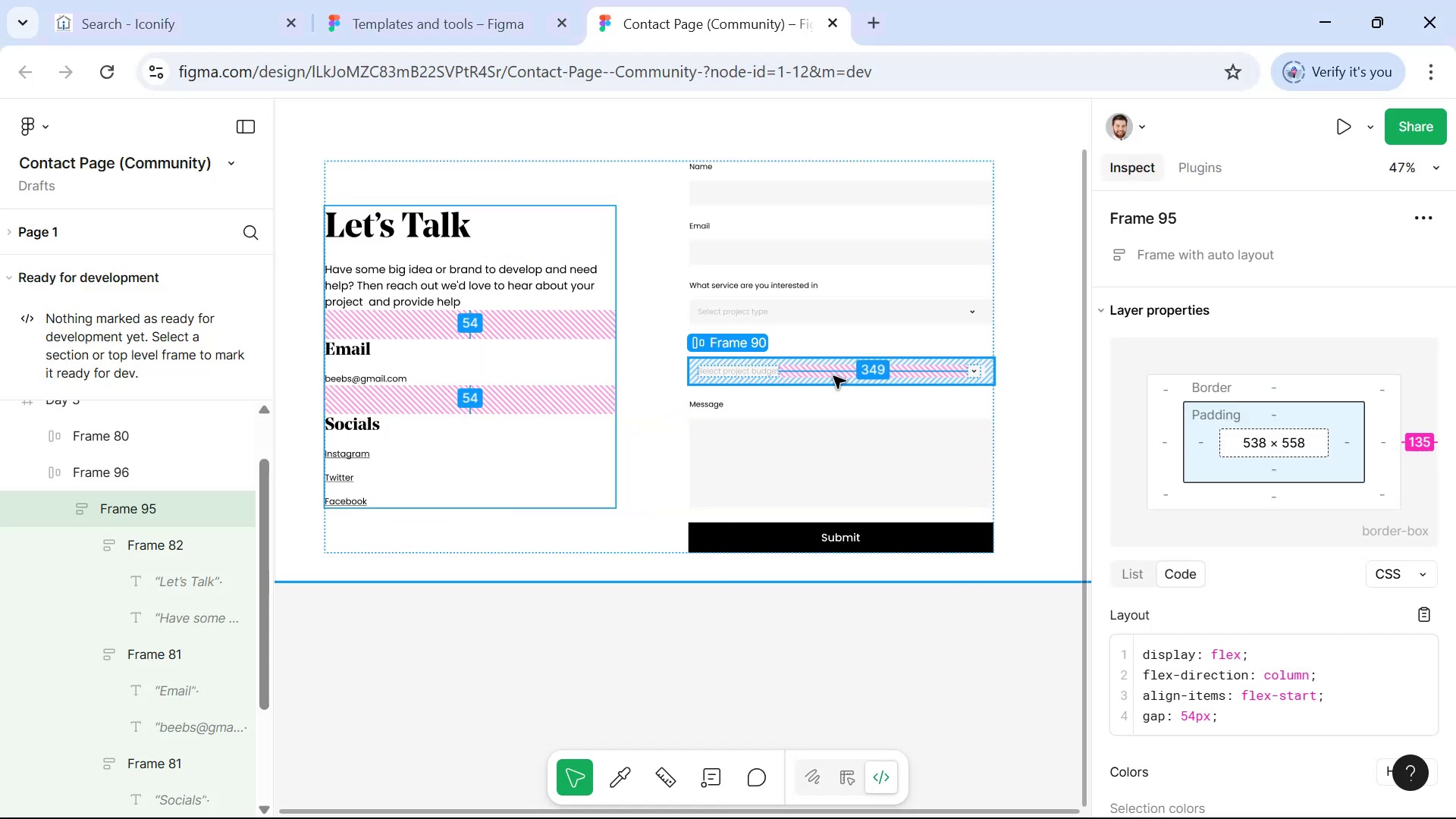 
key(Alt+Tab)
 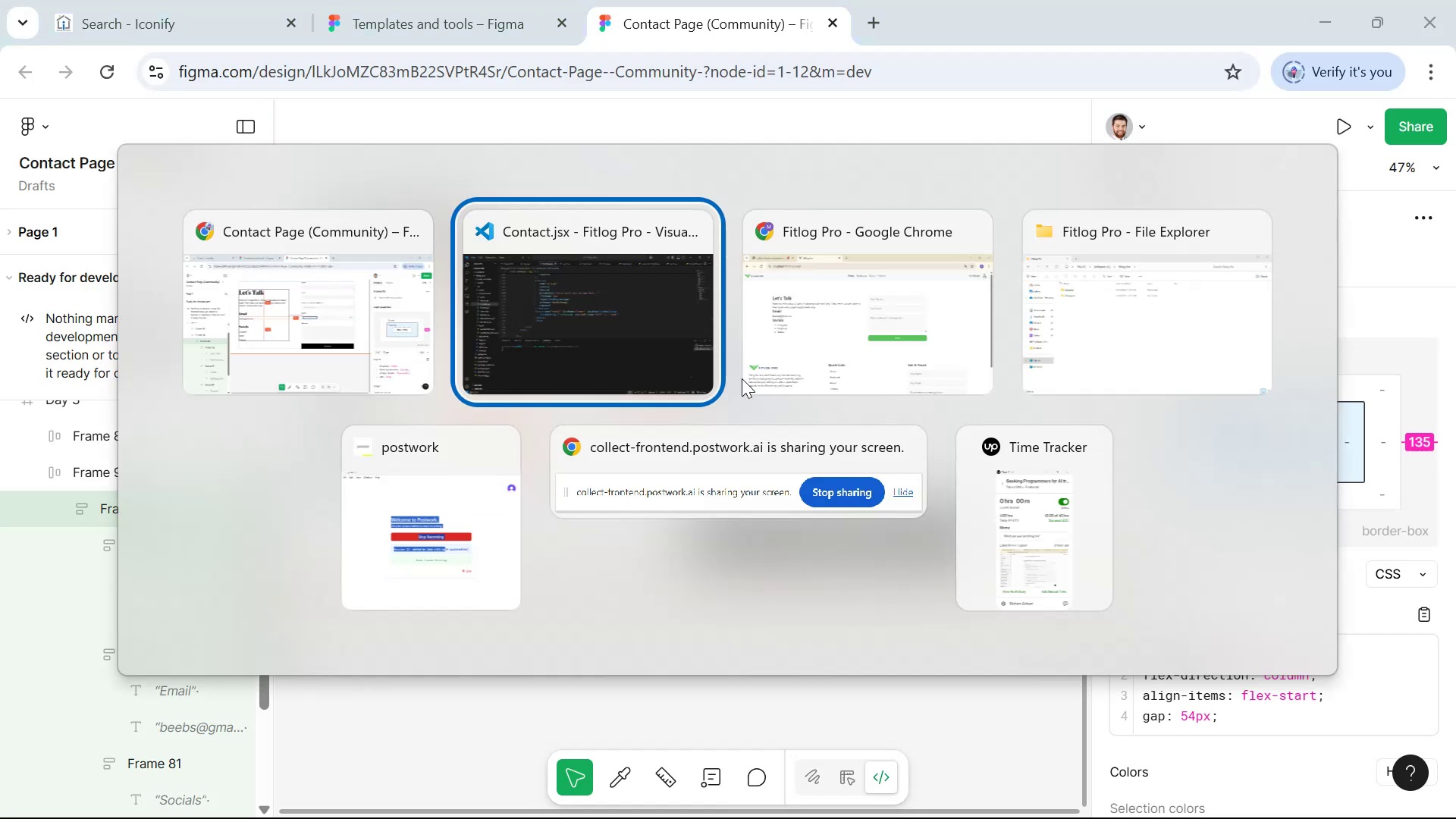 
key(Alt+Tab)
 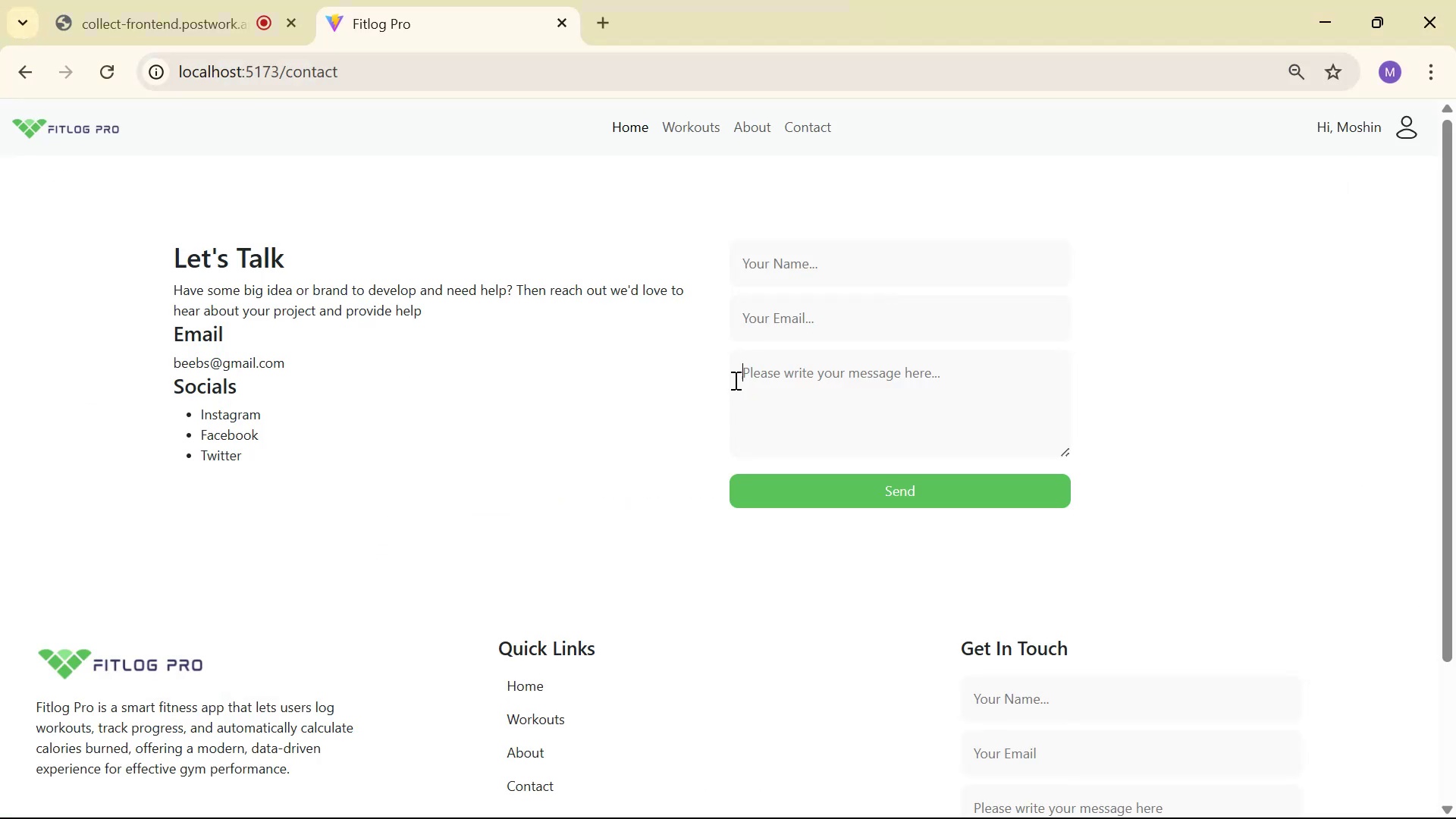 
scroll: coordinate [504, 353], scroll_direction: up, amount: 2.0
 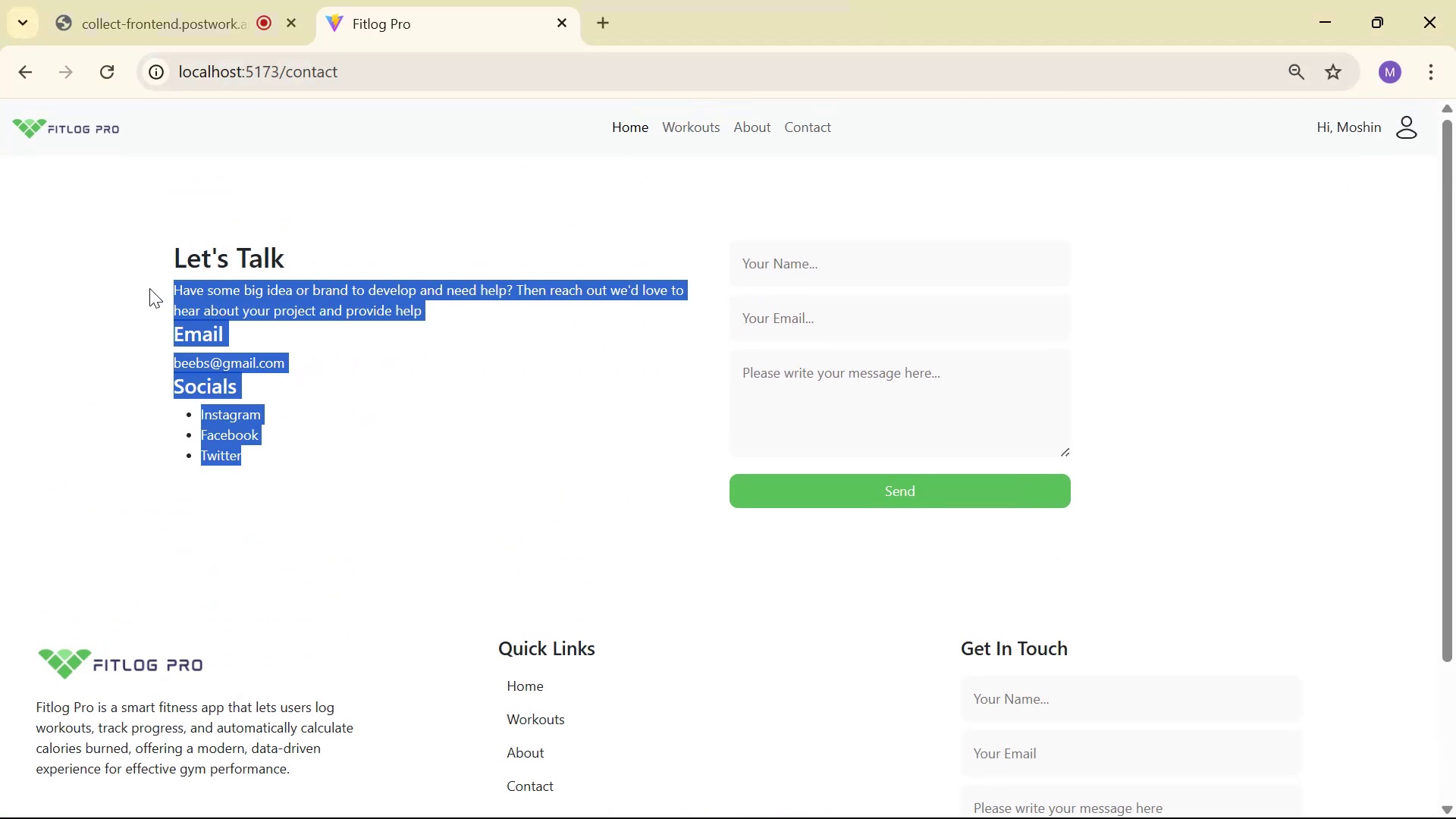 
left_click([171, 253])
 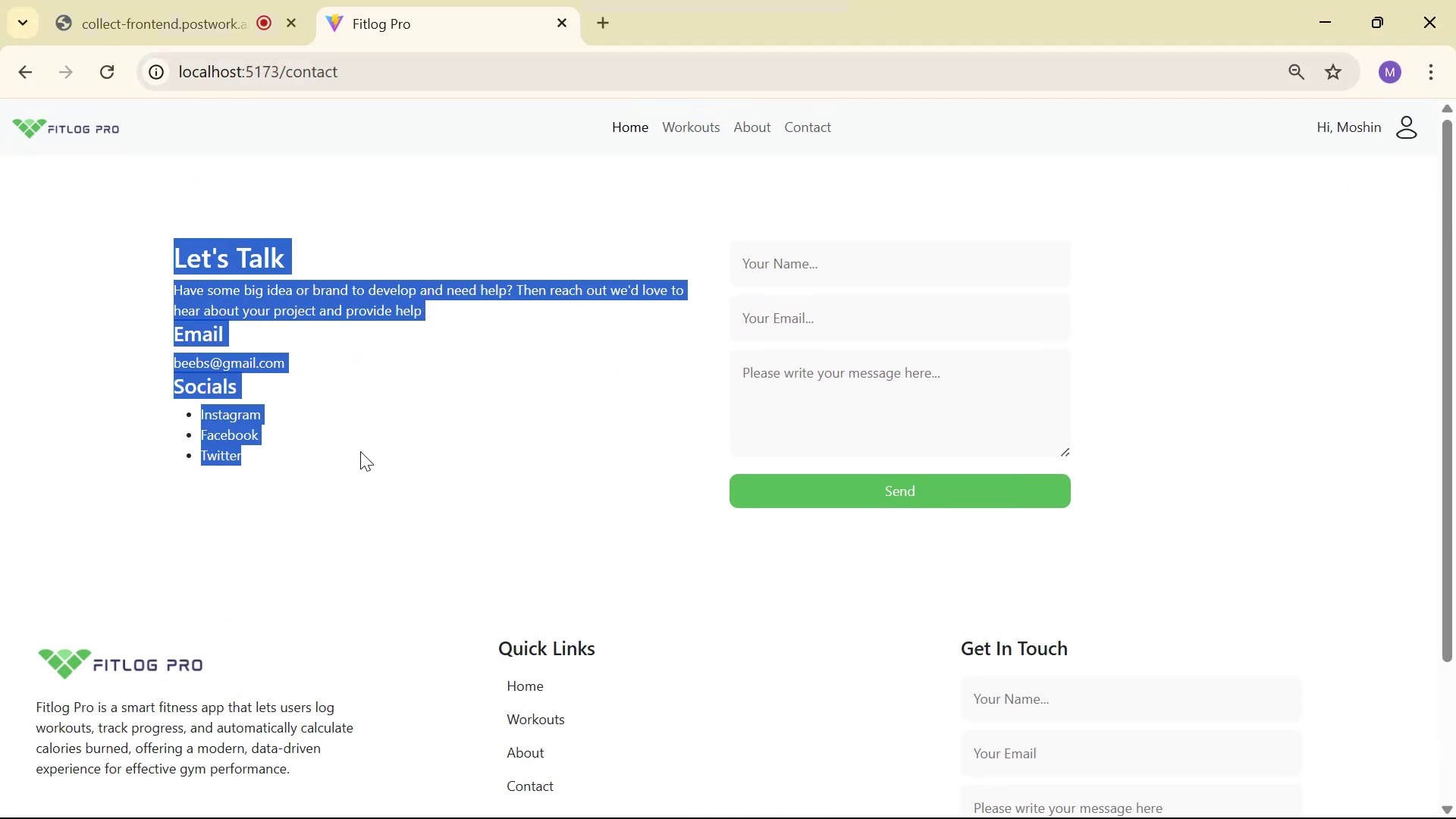 
left_click([360, 452])
 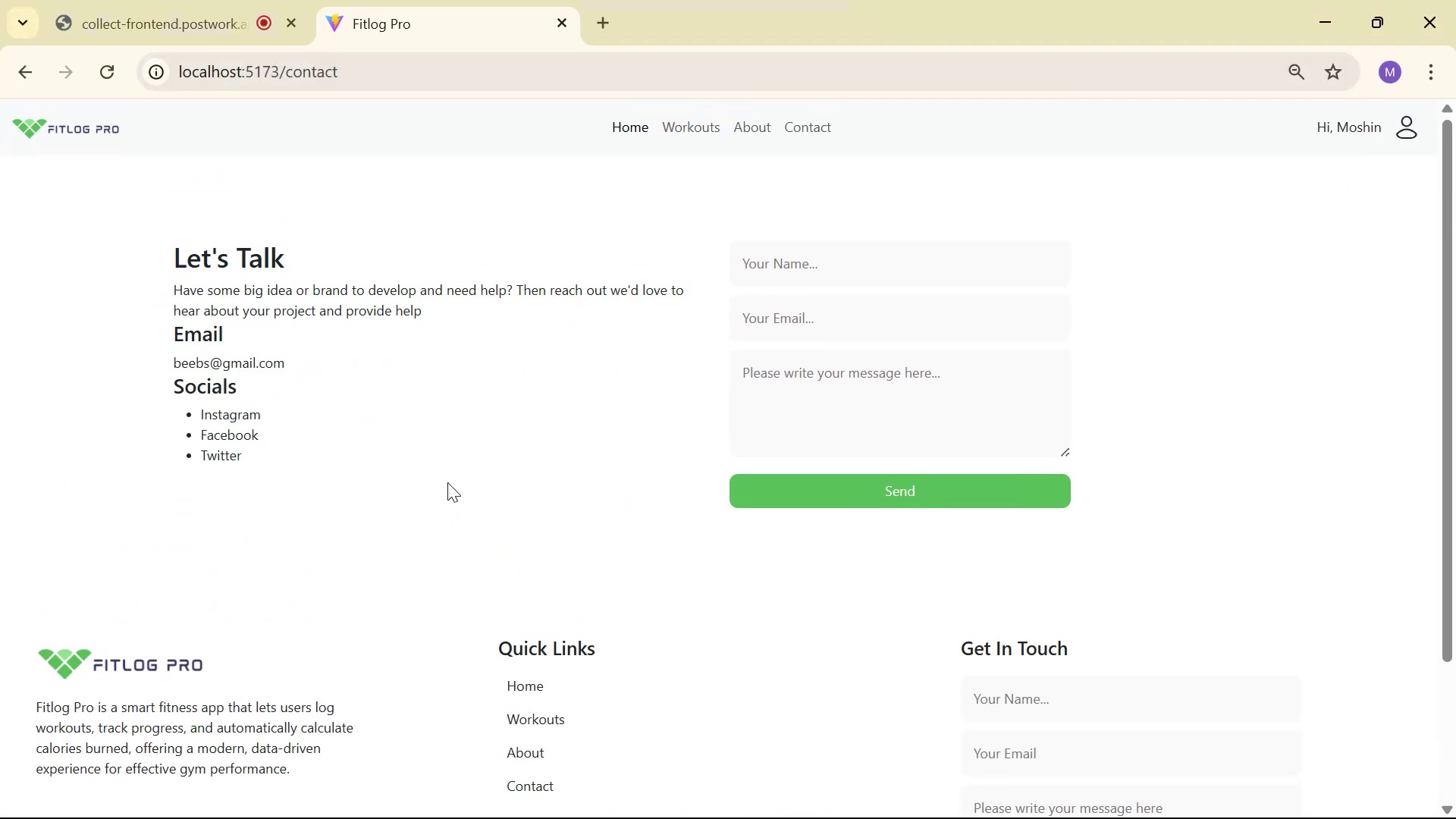 
key(Alt+AltLeft)
 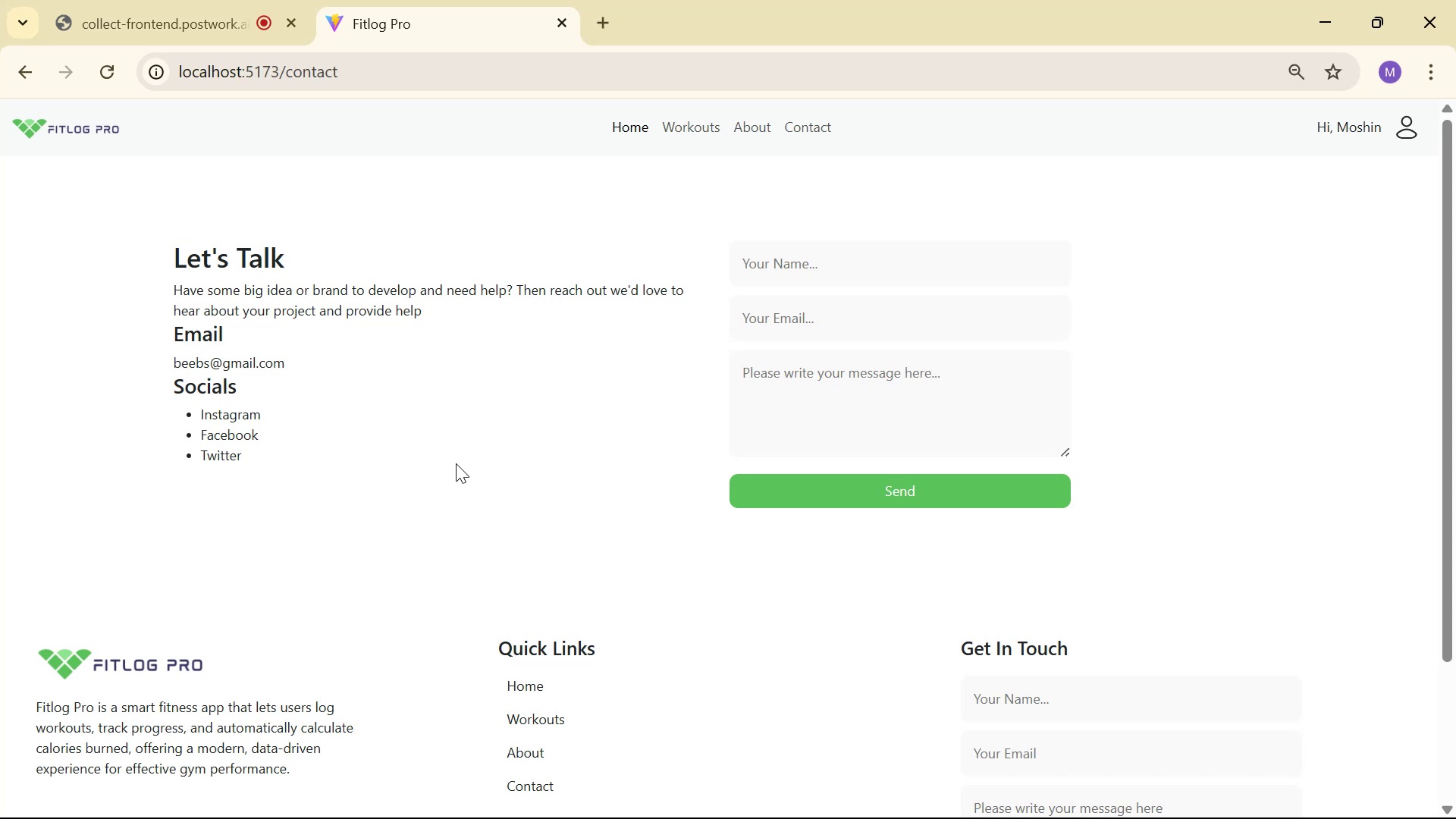 
key(Alt+Tab)
 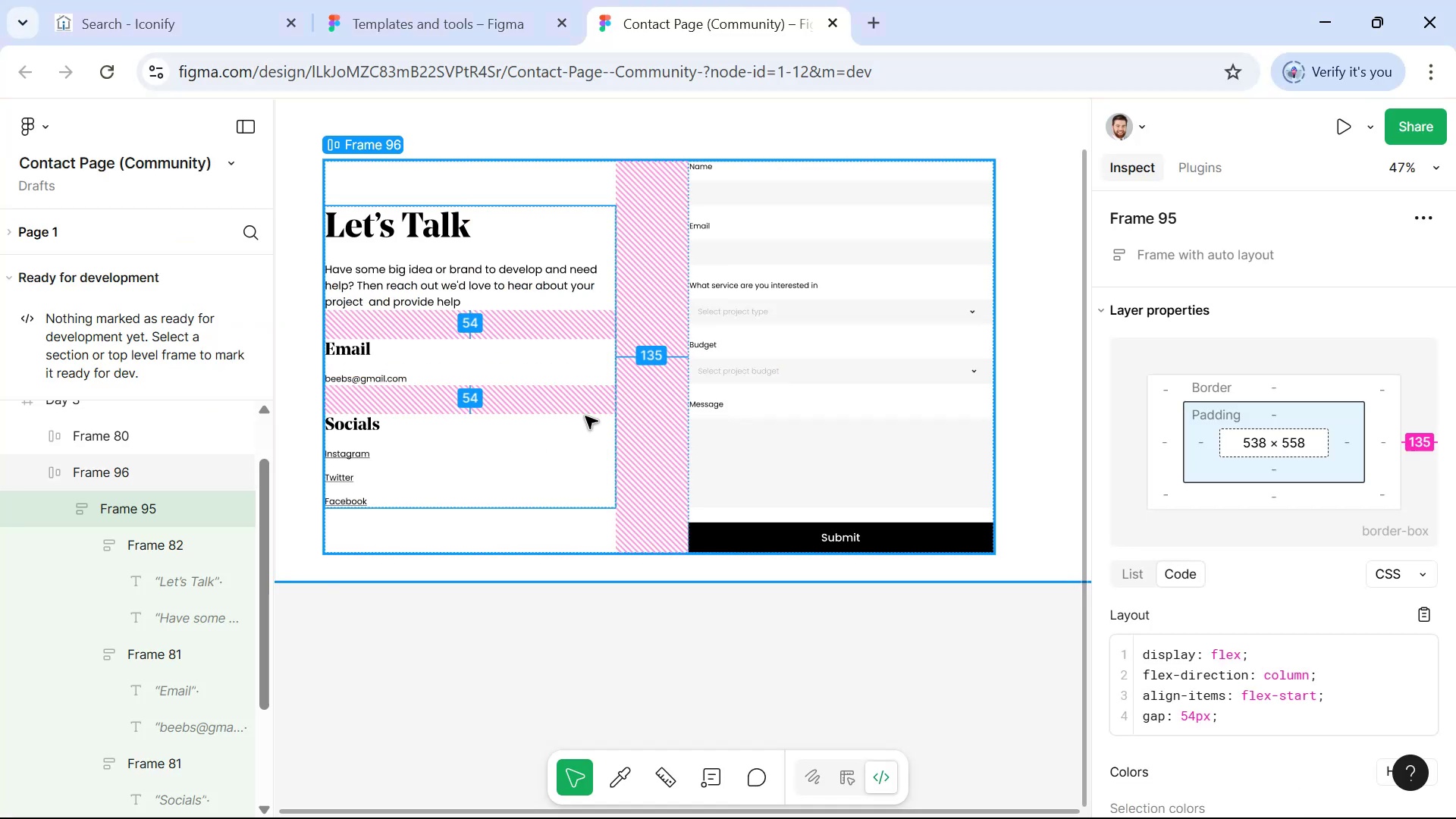 
key(Alt+Tab)
 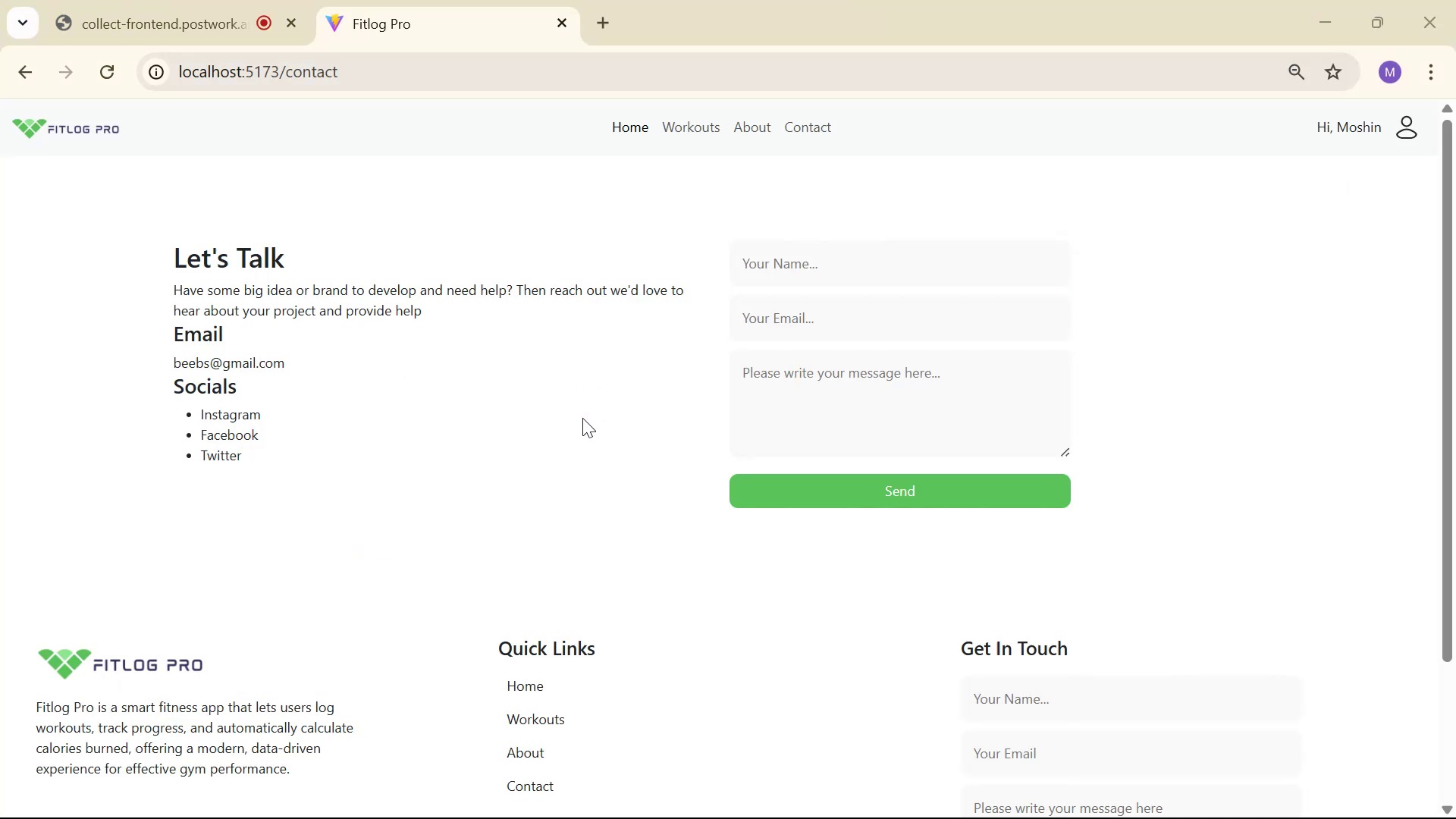 
key(Alt+Tab)
 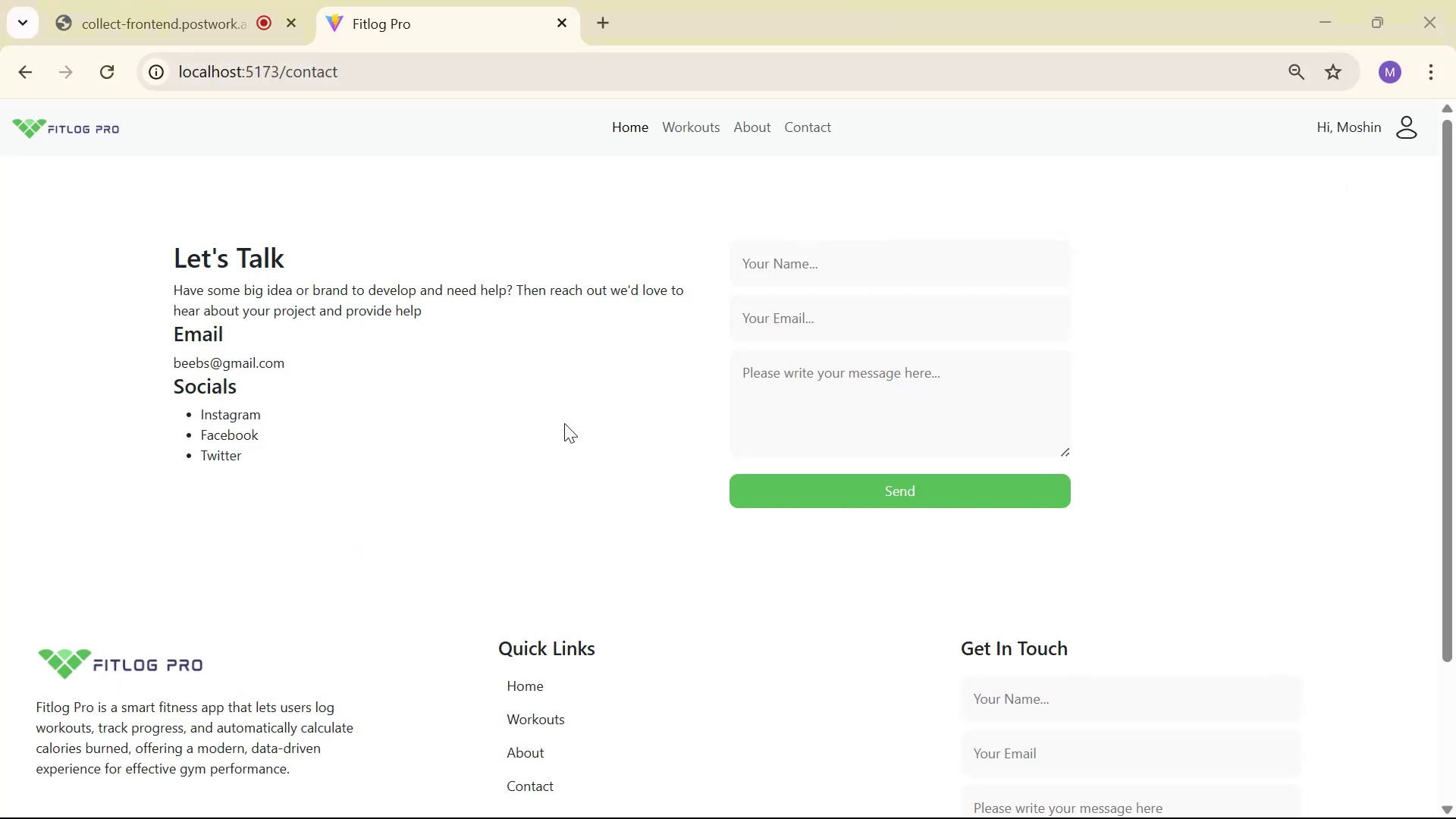 
key(Alt+Tab)
 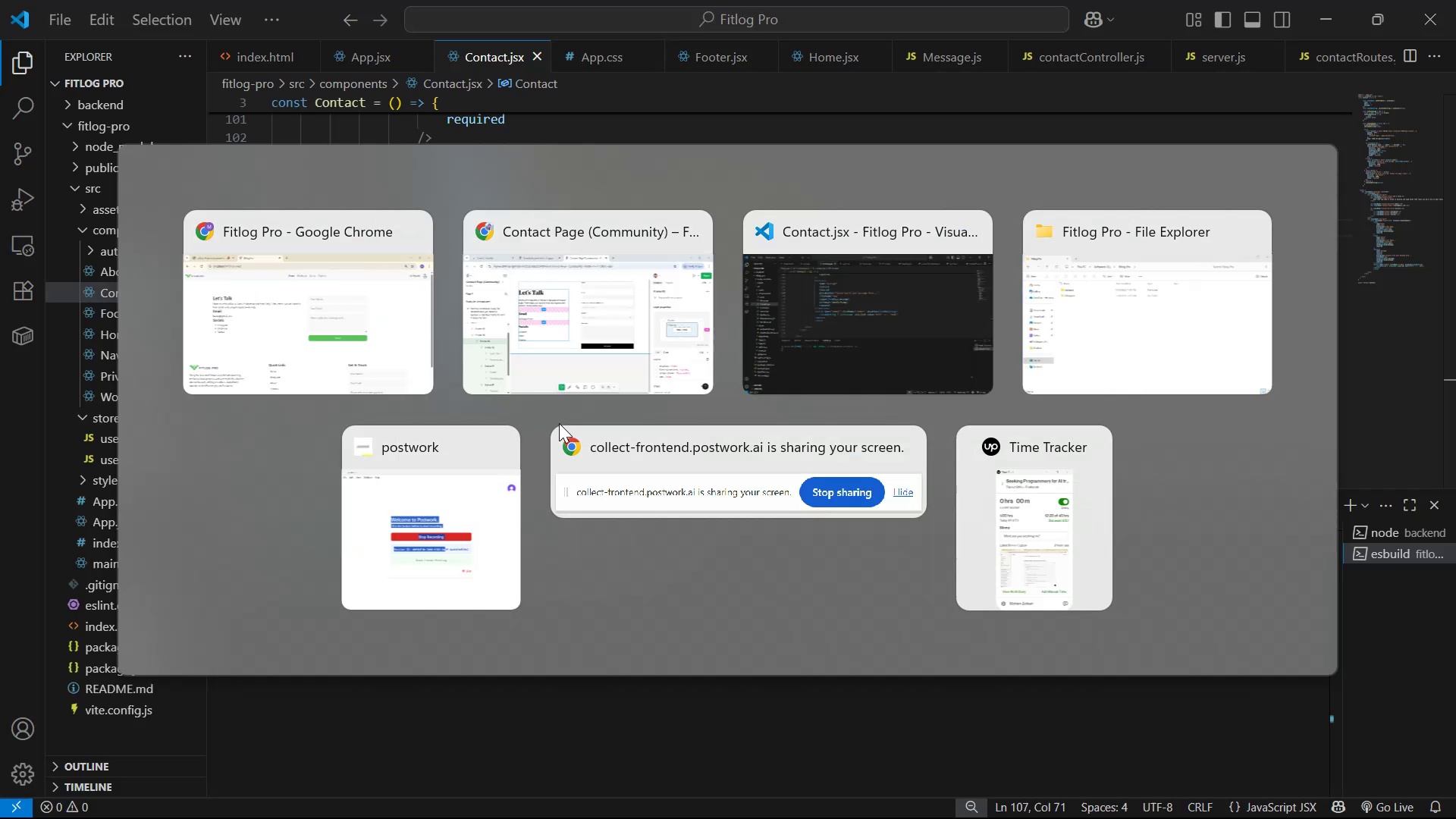 
scroll: coordinate [496, 397], scroll_direction: up, amount: 13.0
 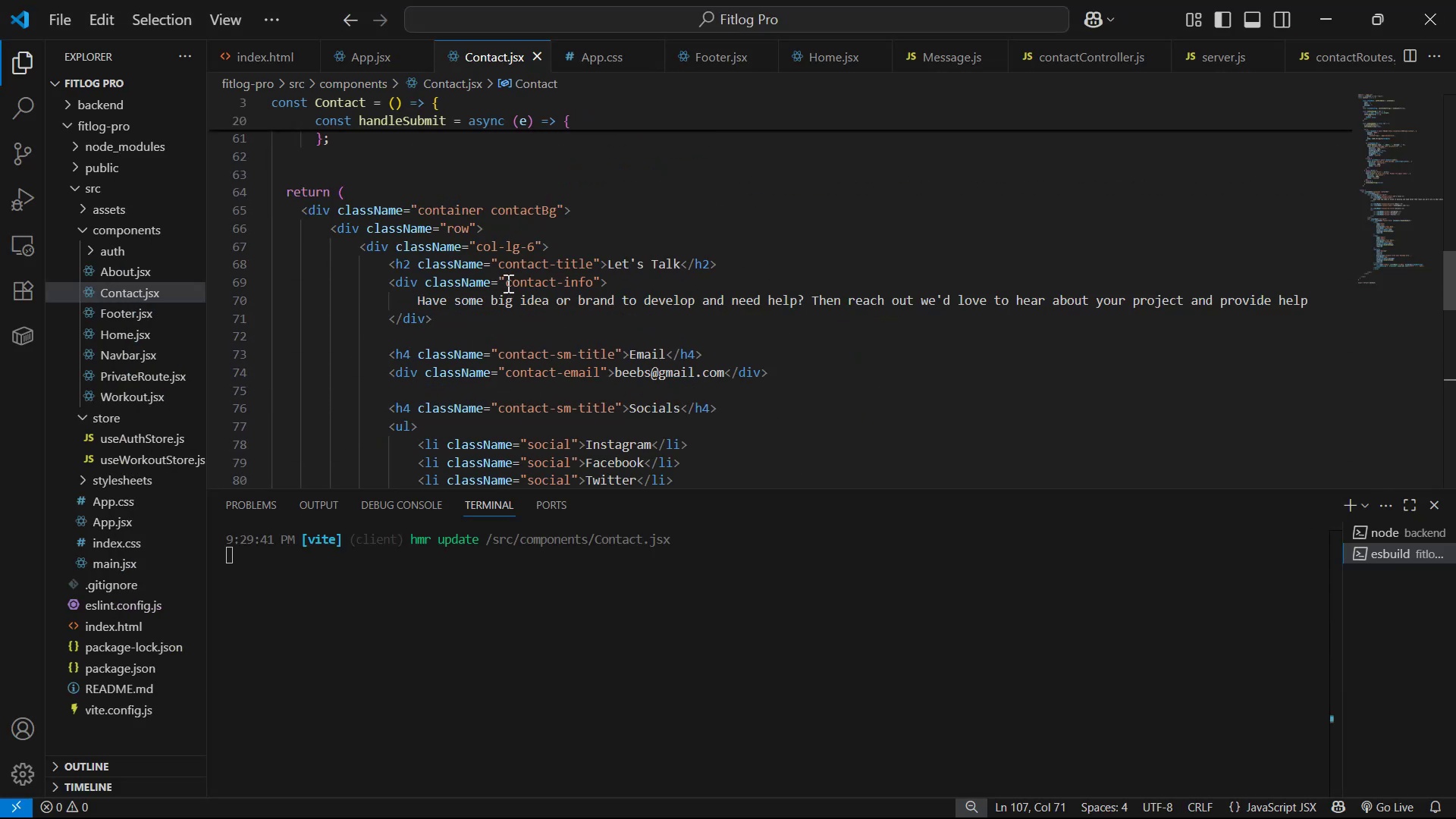 
key(Control+C)
 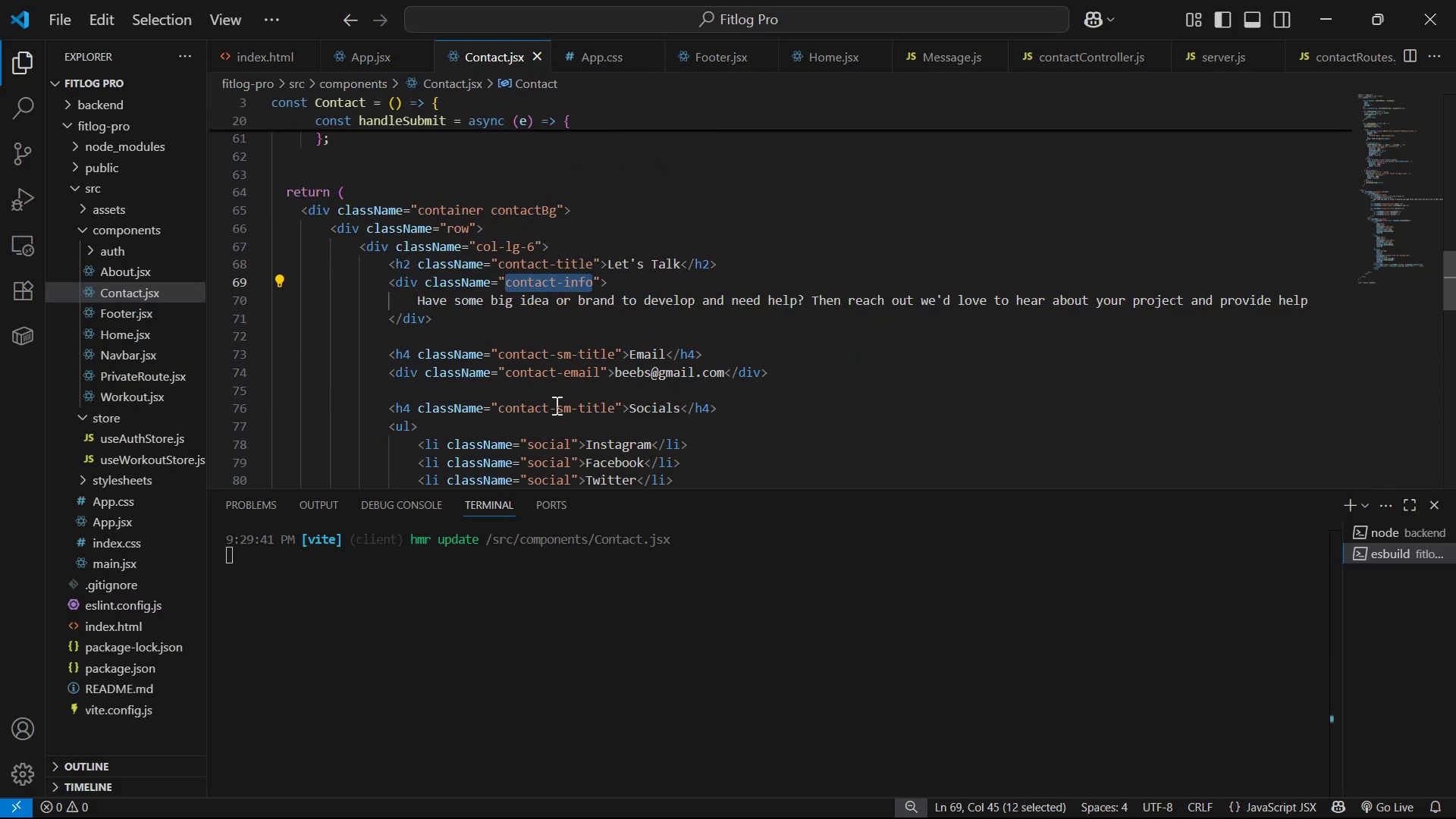 
key(Control+C)
 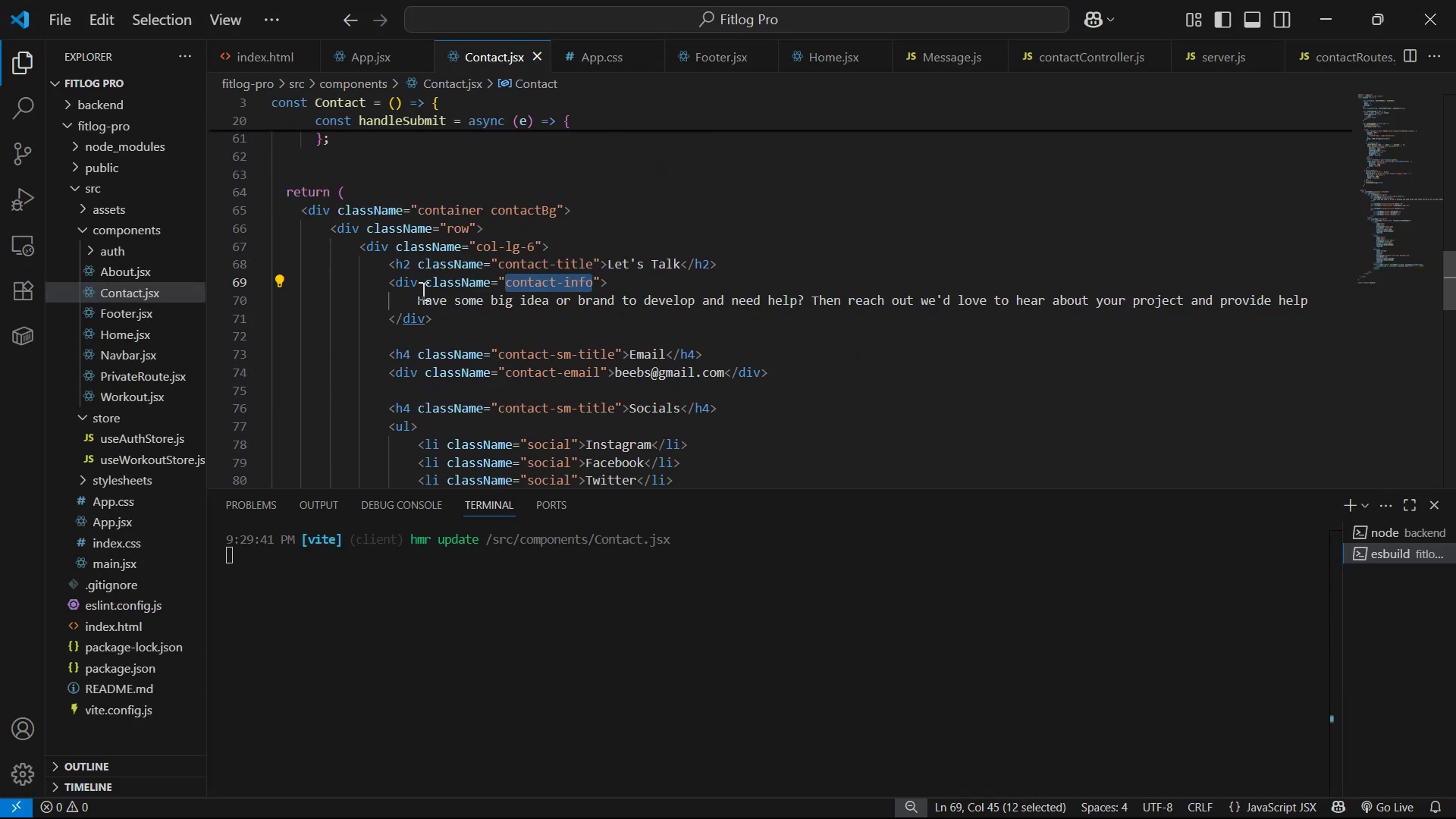 
key(Control+C)
 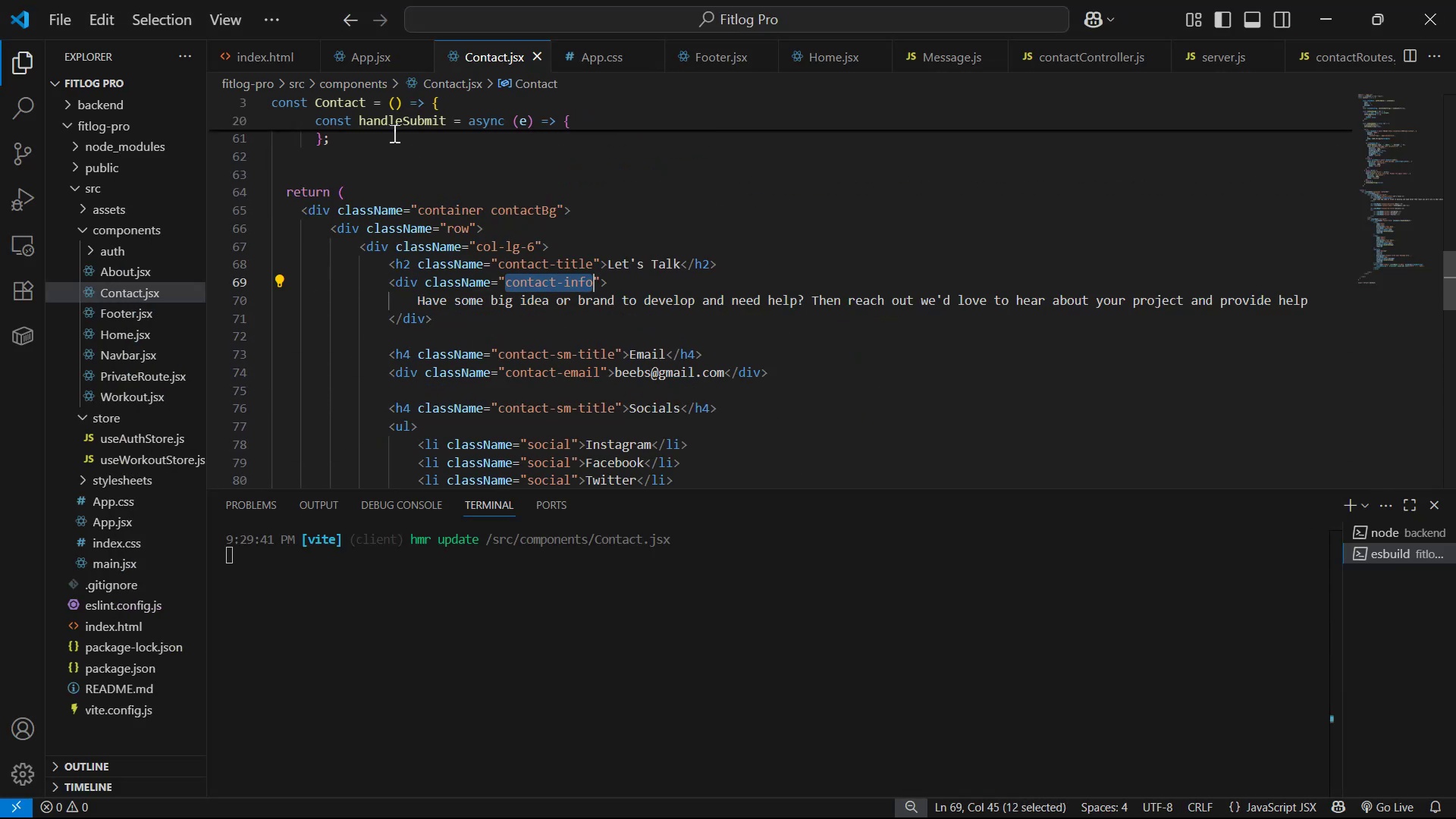 
key(Control+C)
 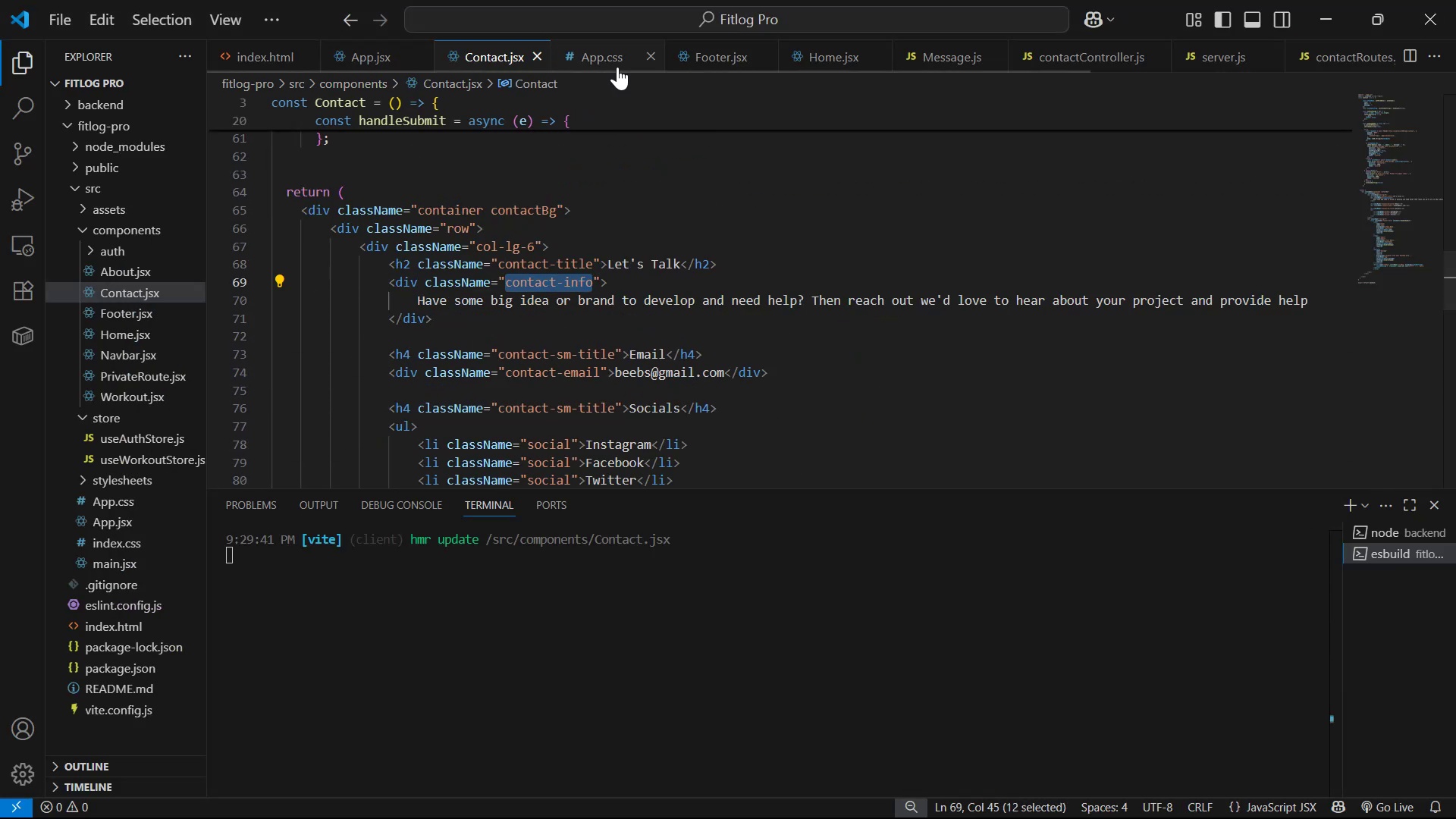 
left_click([622, 61])
 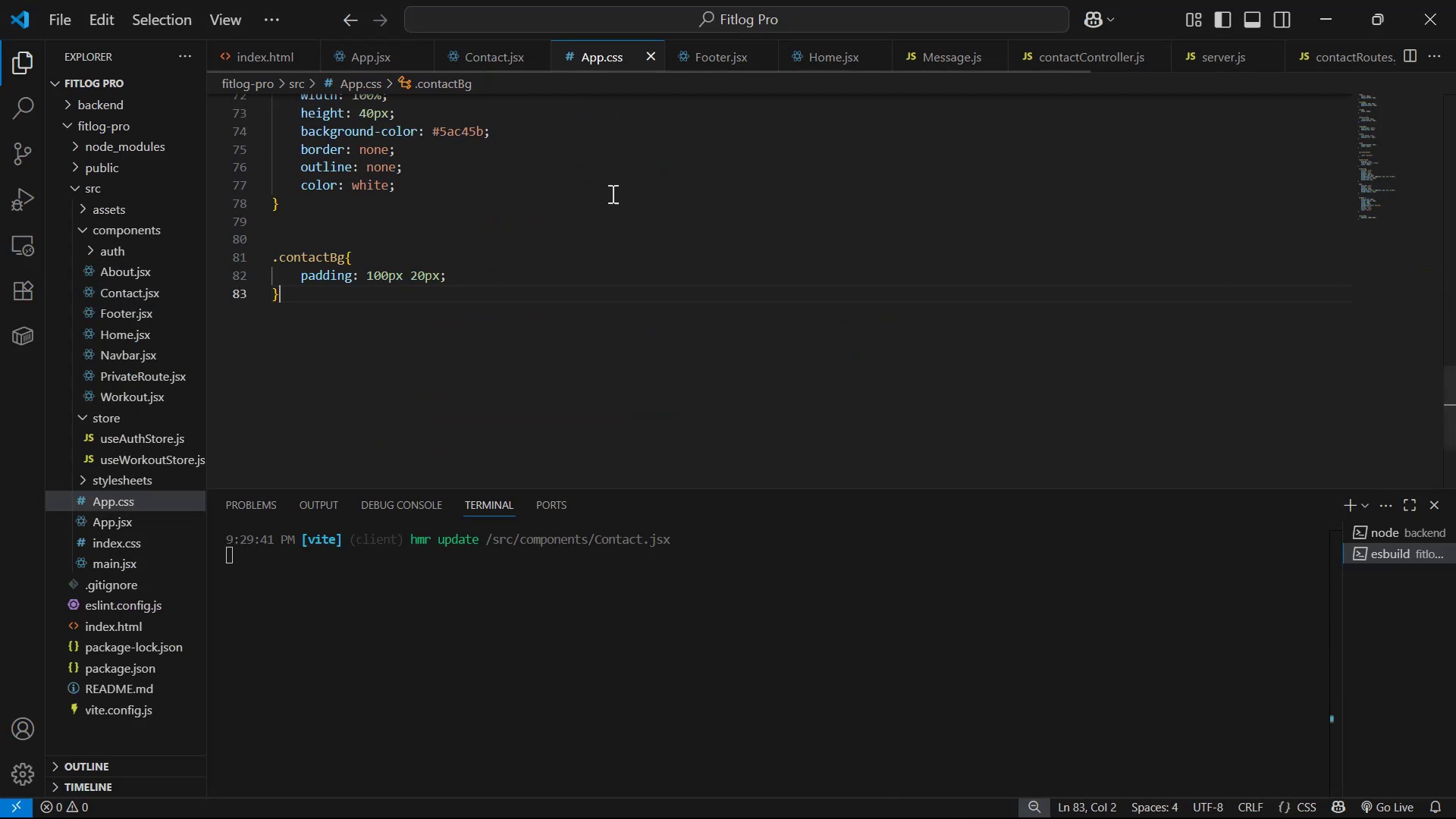 
scroll: coordinate [531, 402], scroll_direction: down, amount: 1.0
 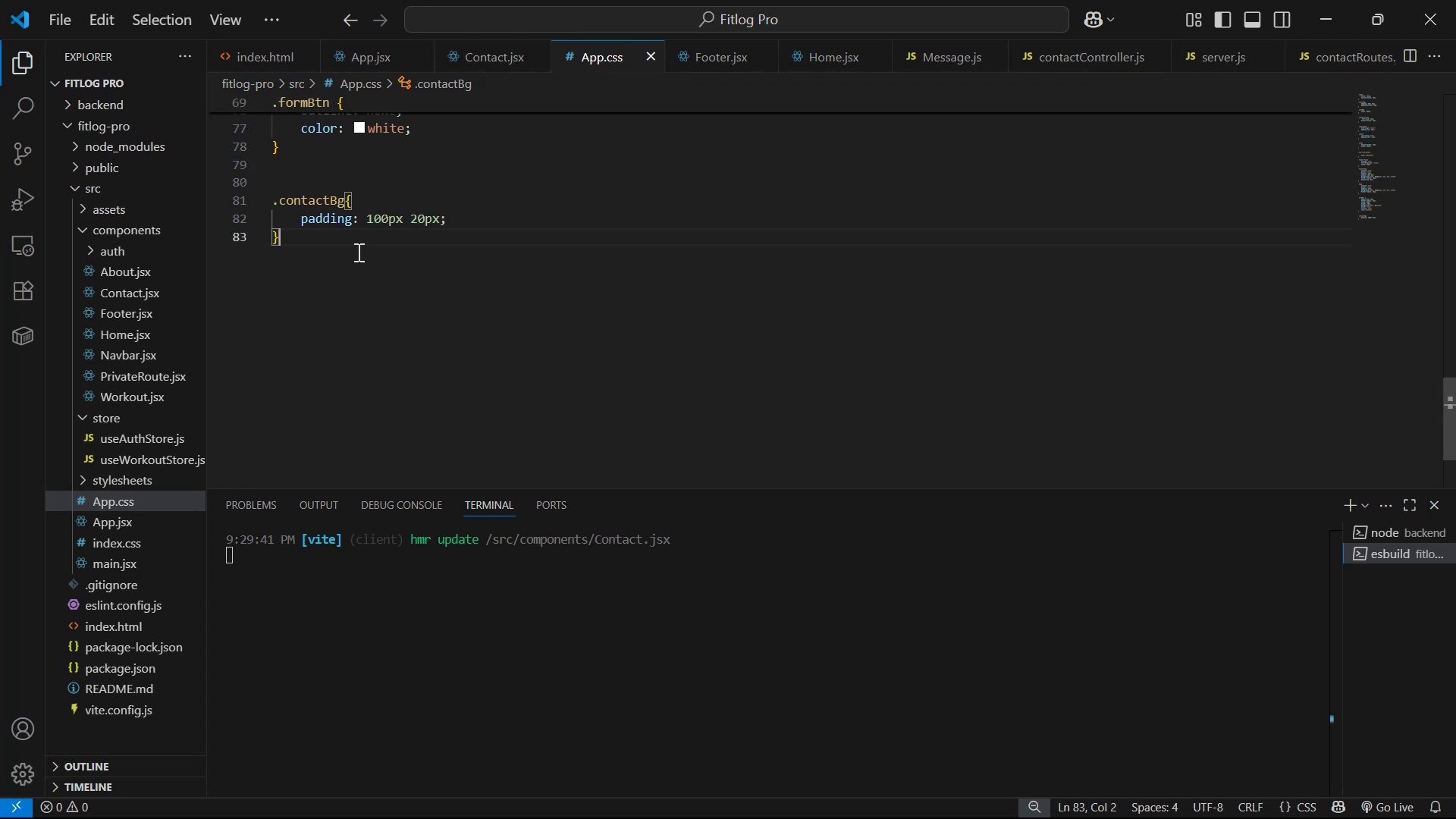 
key(Enter)
 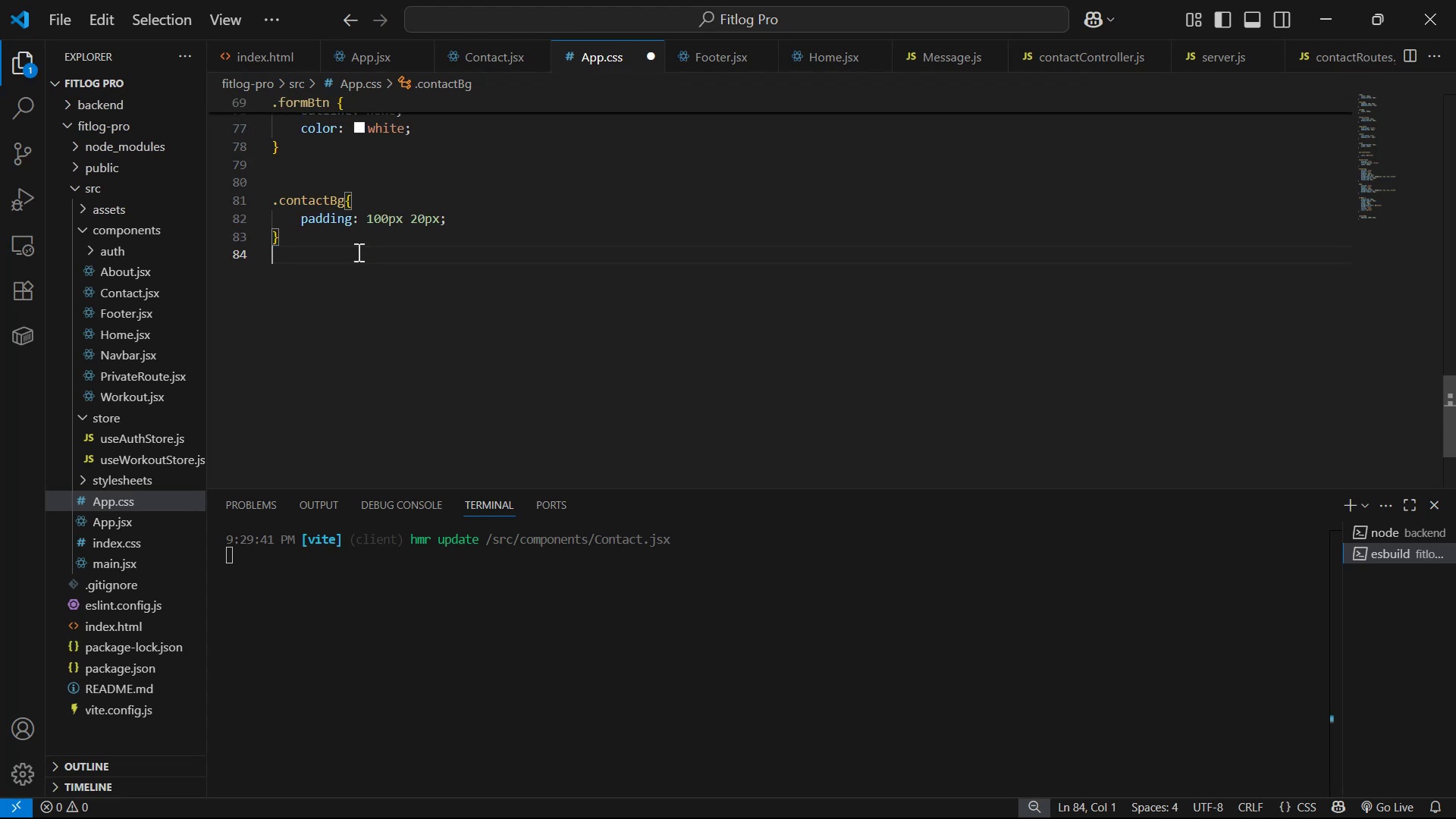 
key(Enter)
 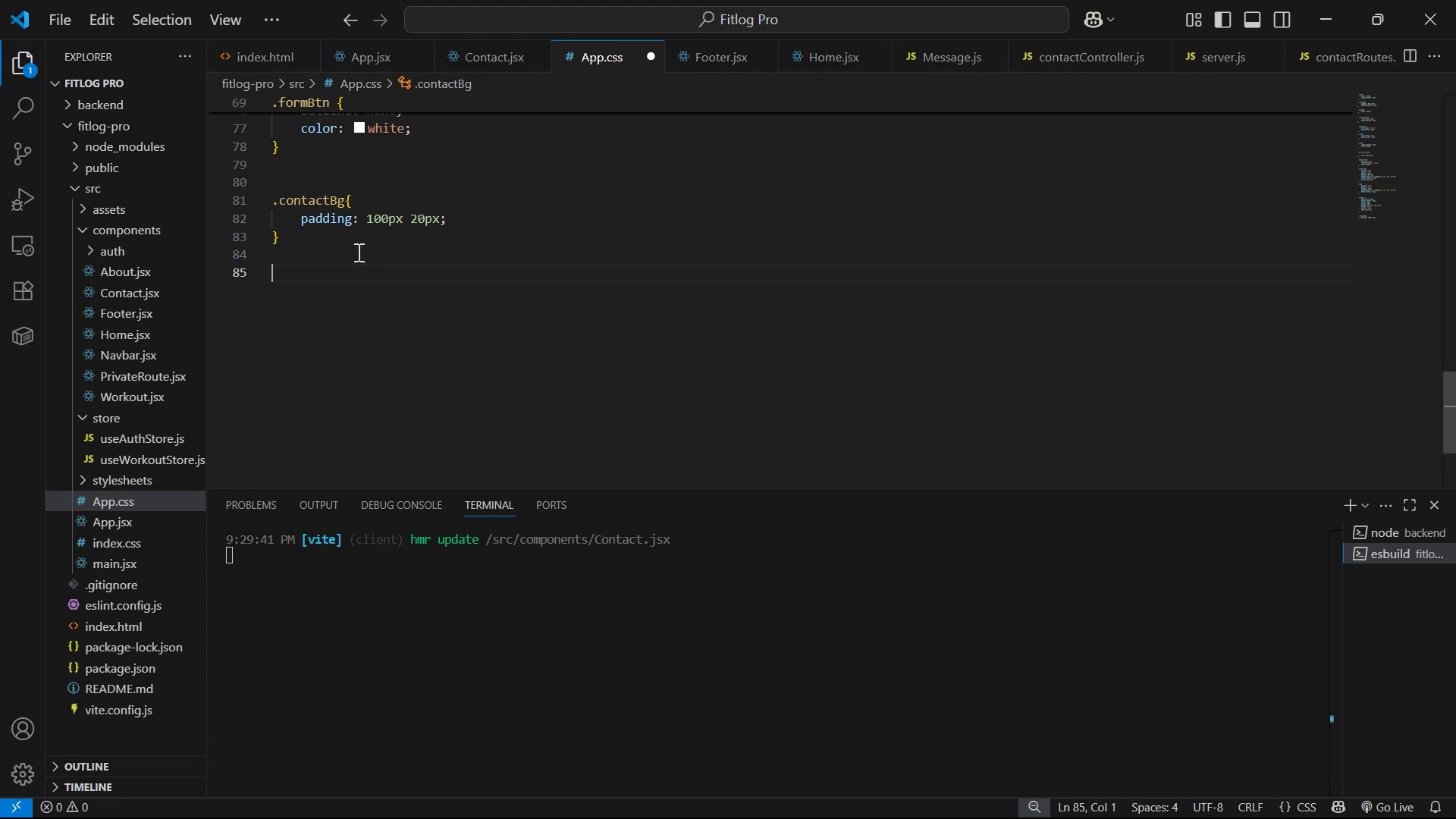 
key(Period)
 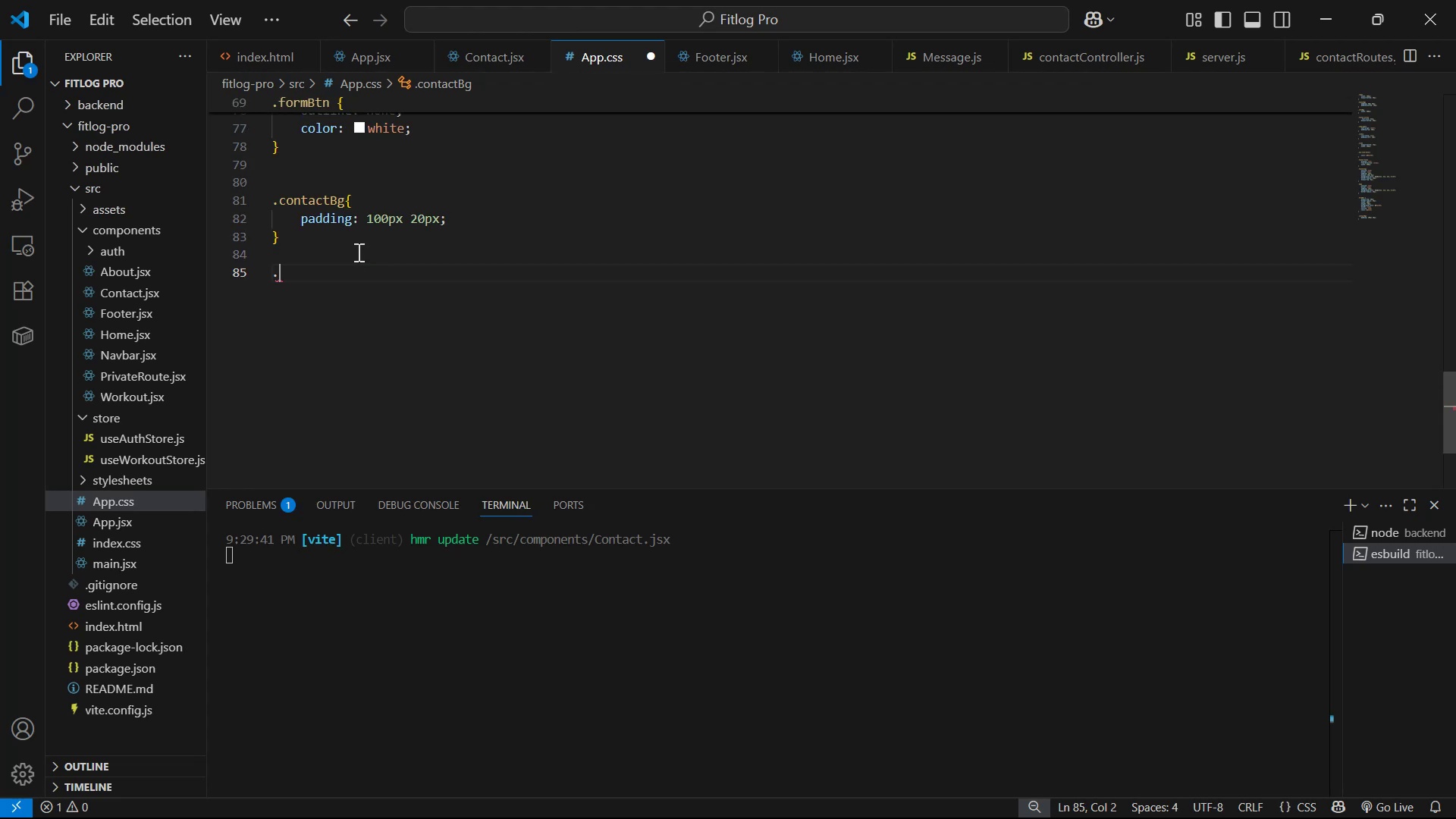 
key(Control+V)
 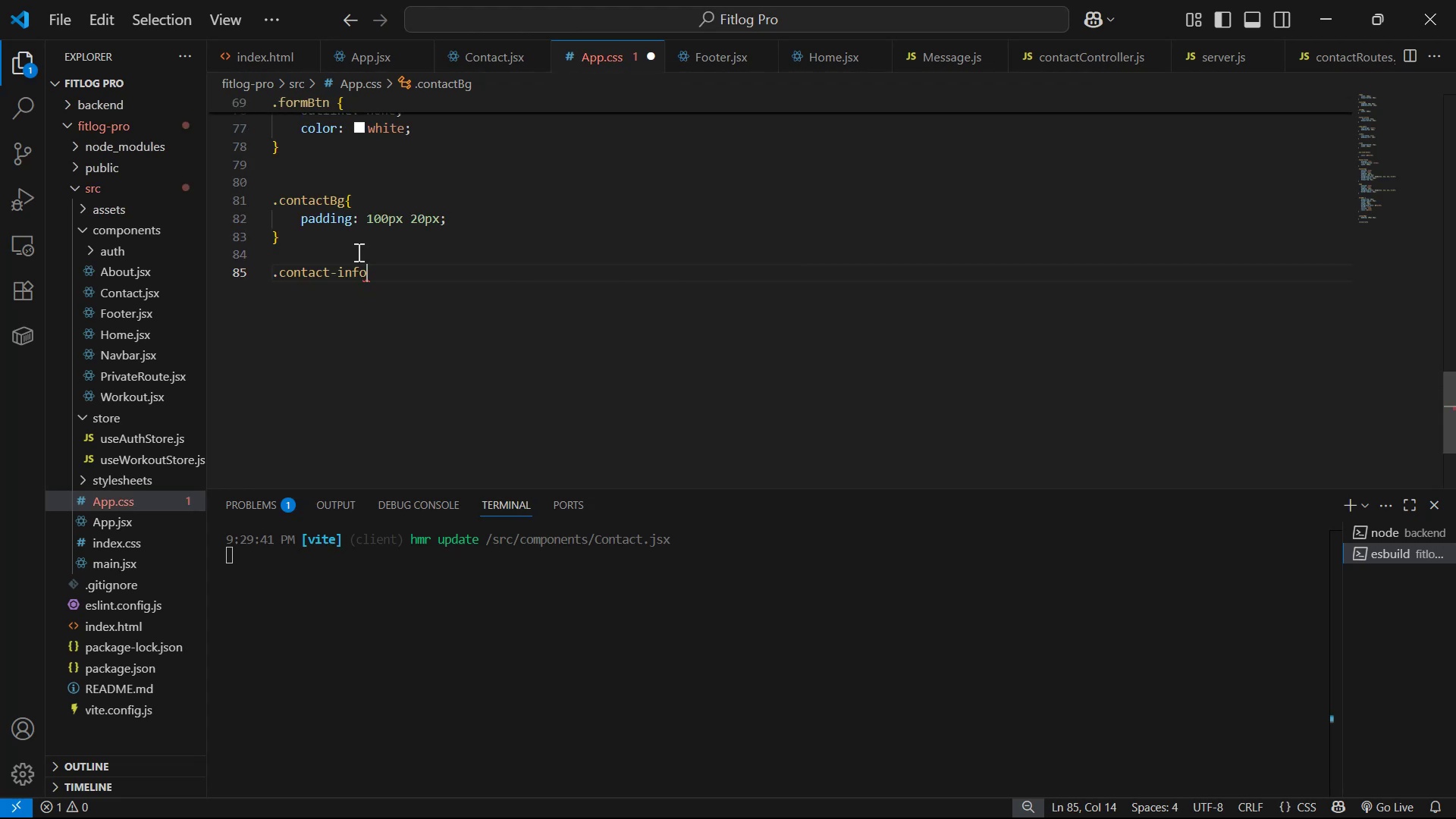 
key(Shift+BracketLeft)
 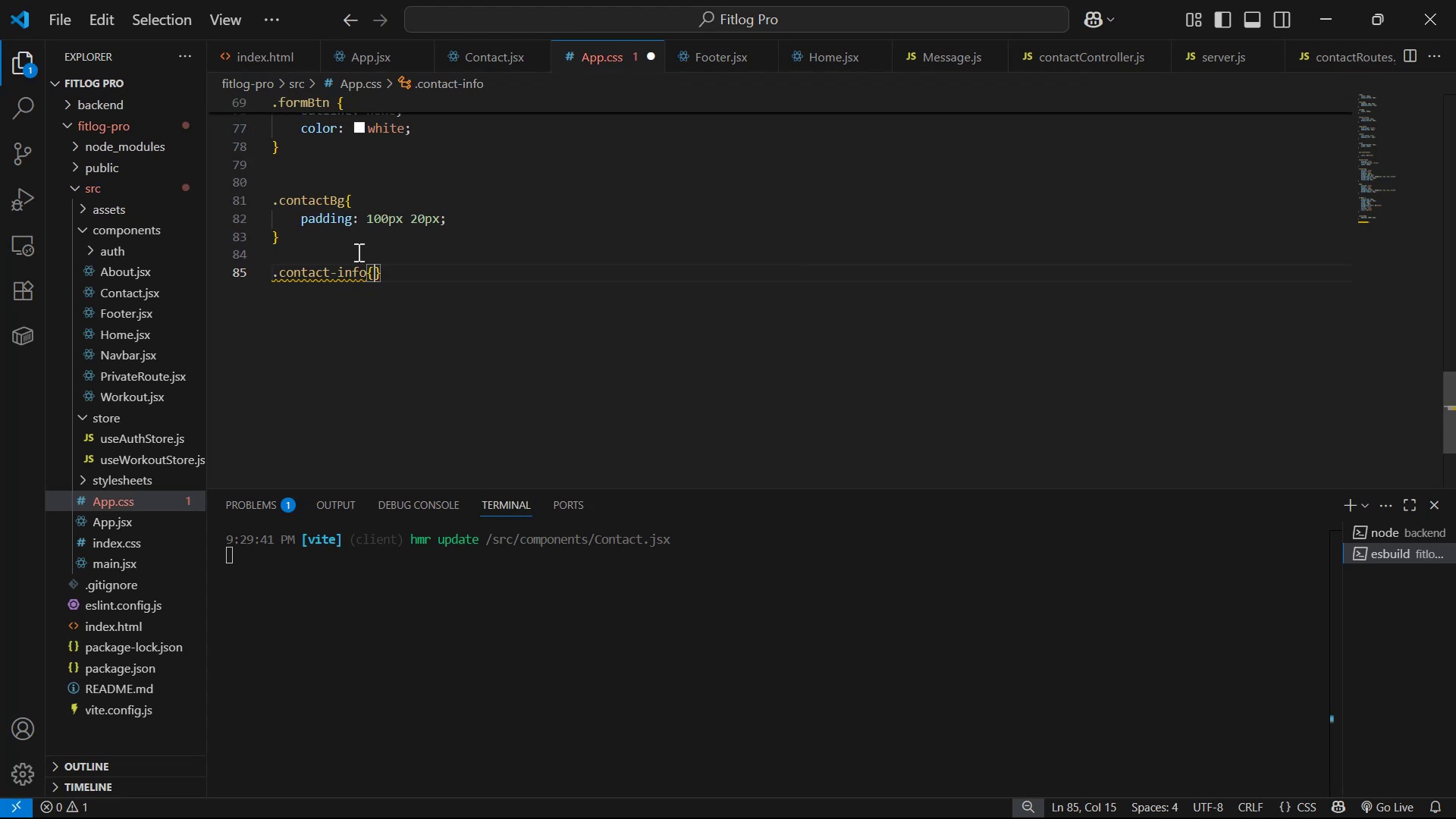 
key(Enter)
 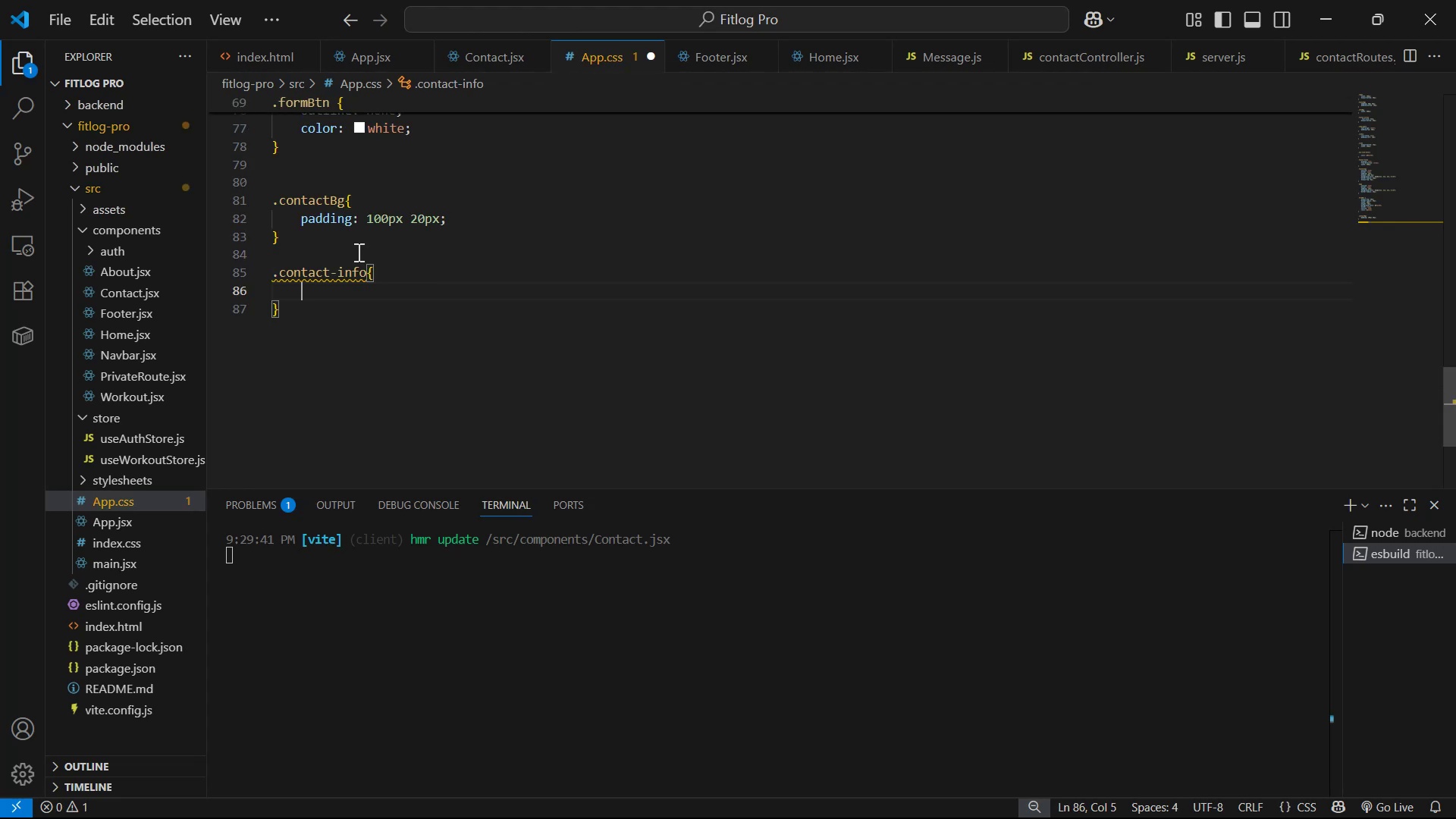 
key(Alt+AltLeft)
 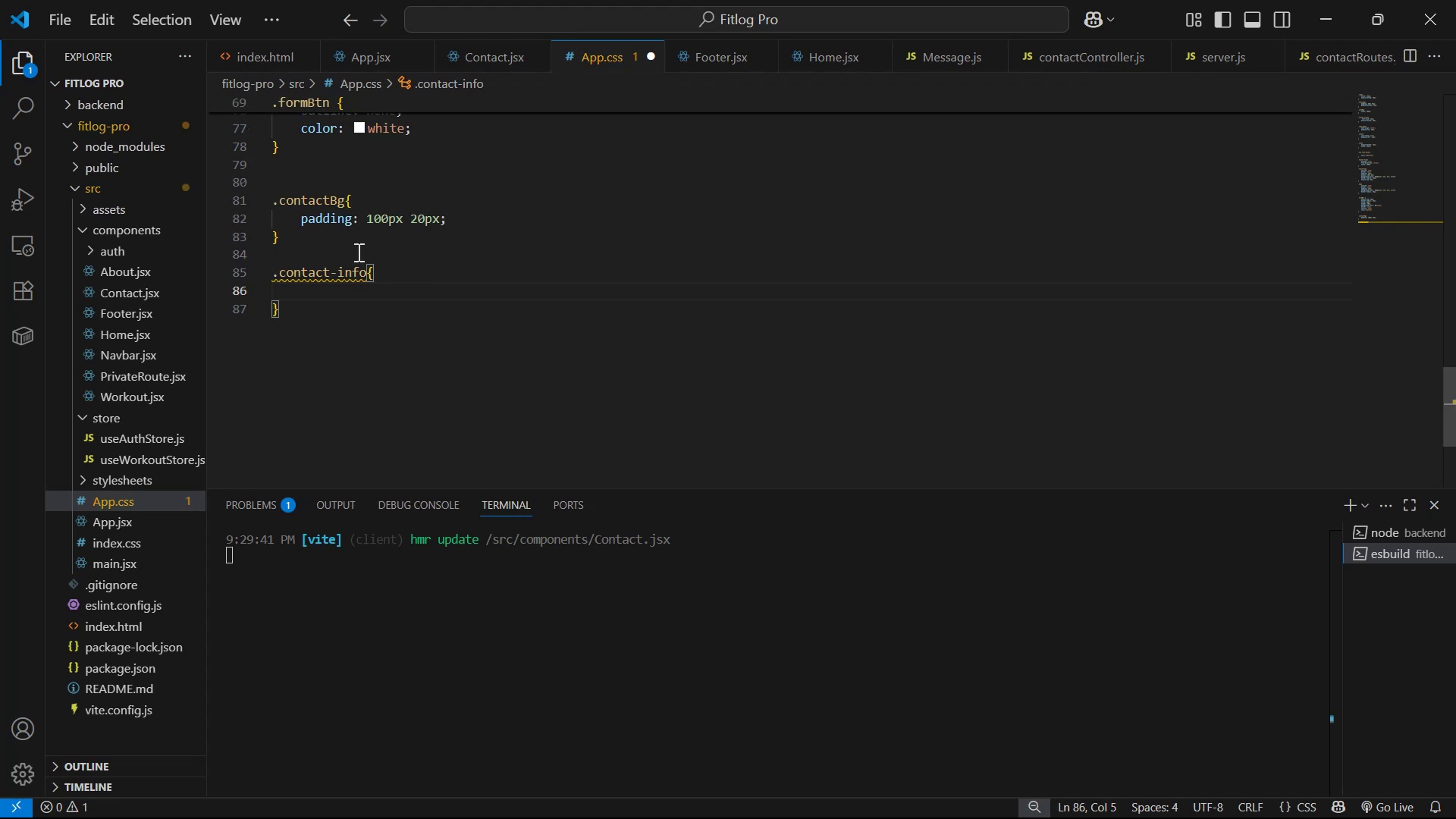 
key(Alt+Tab)
 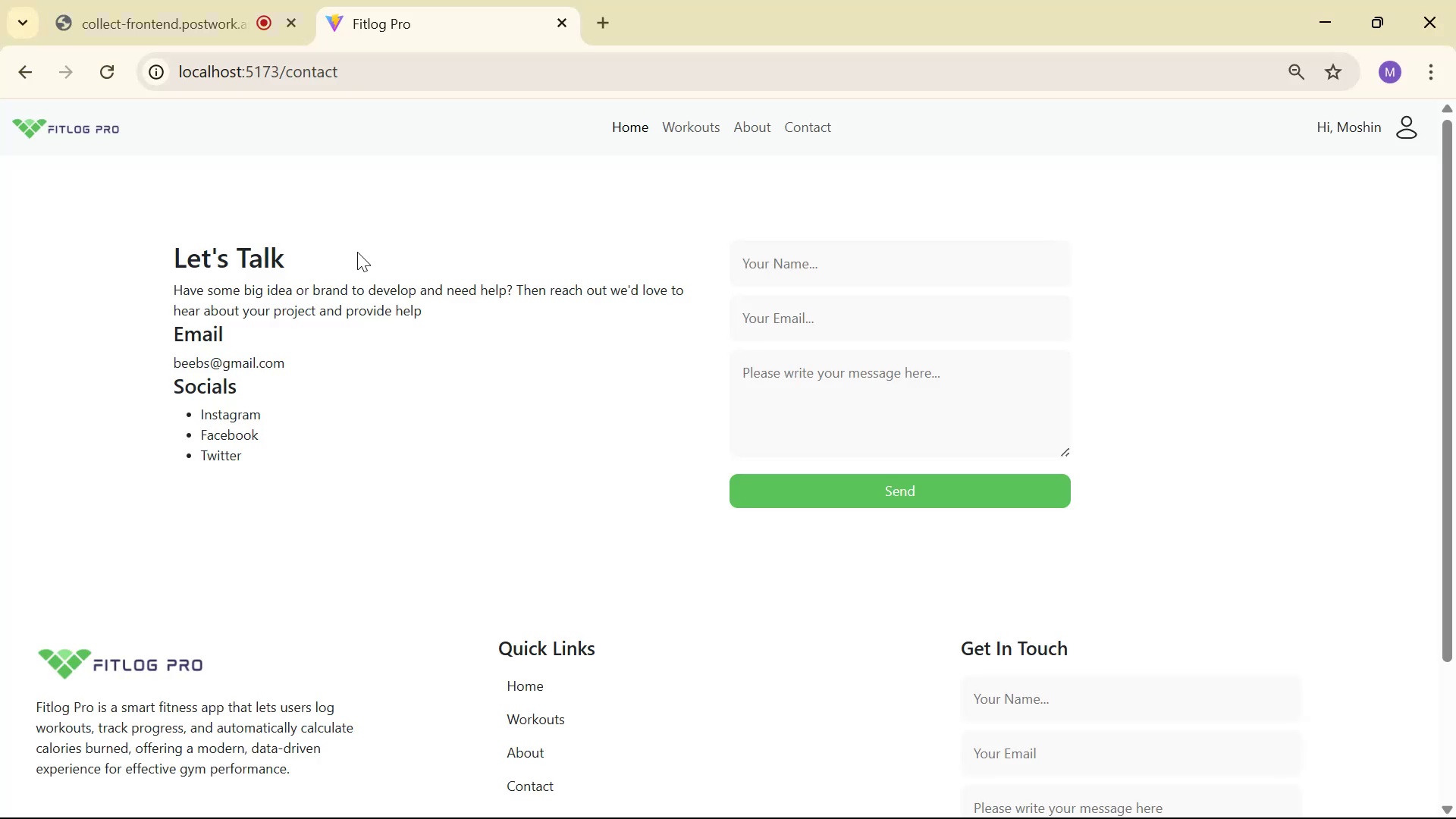 
key(Alt+AltLeft)
 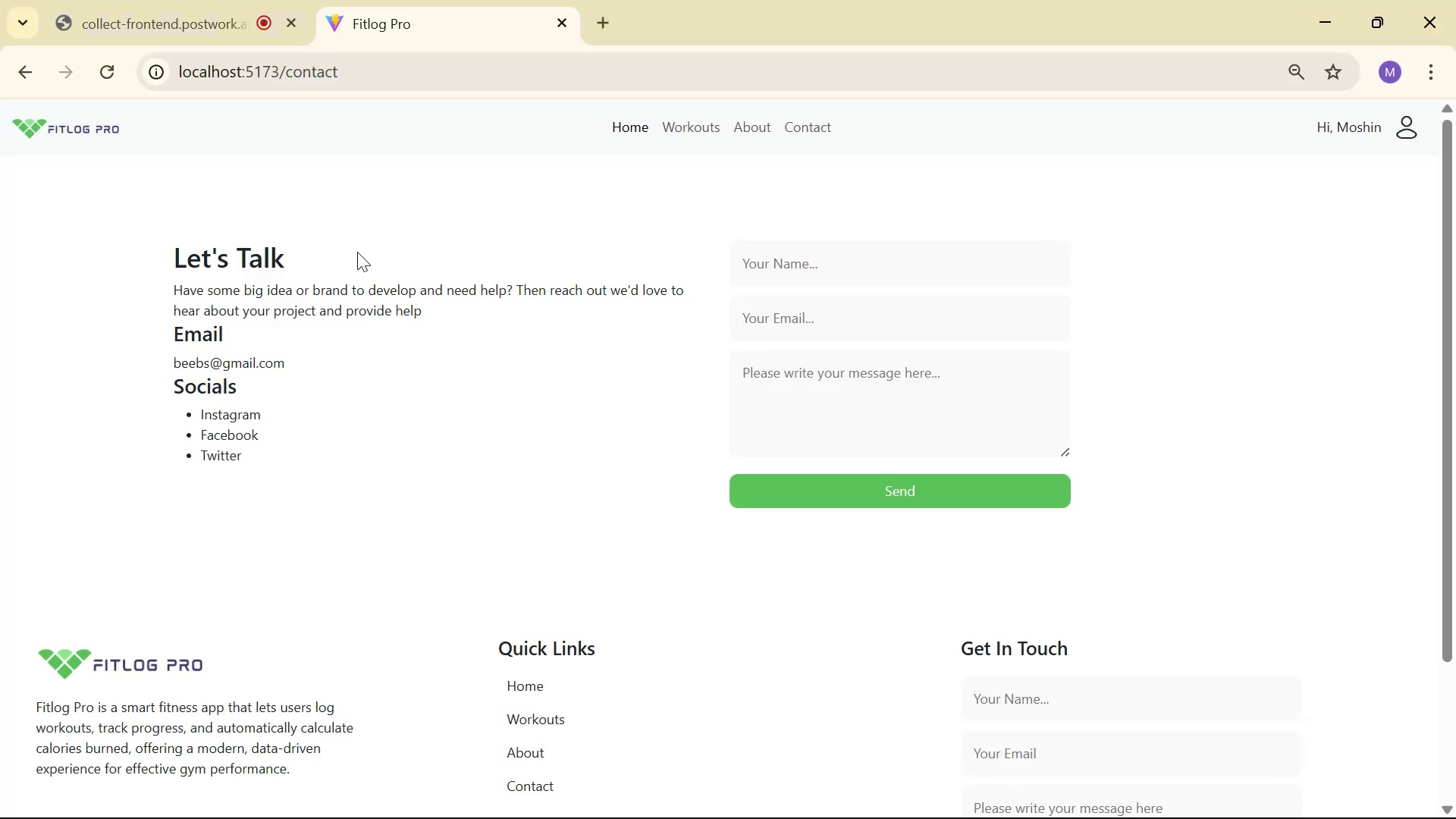 
key(Tab)
type(mac)
key(Backspace)
type(x)
 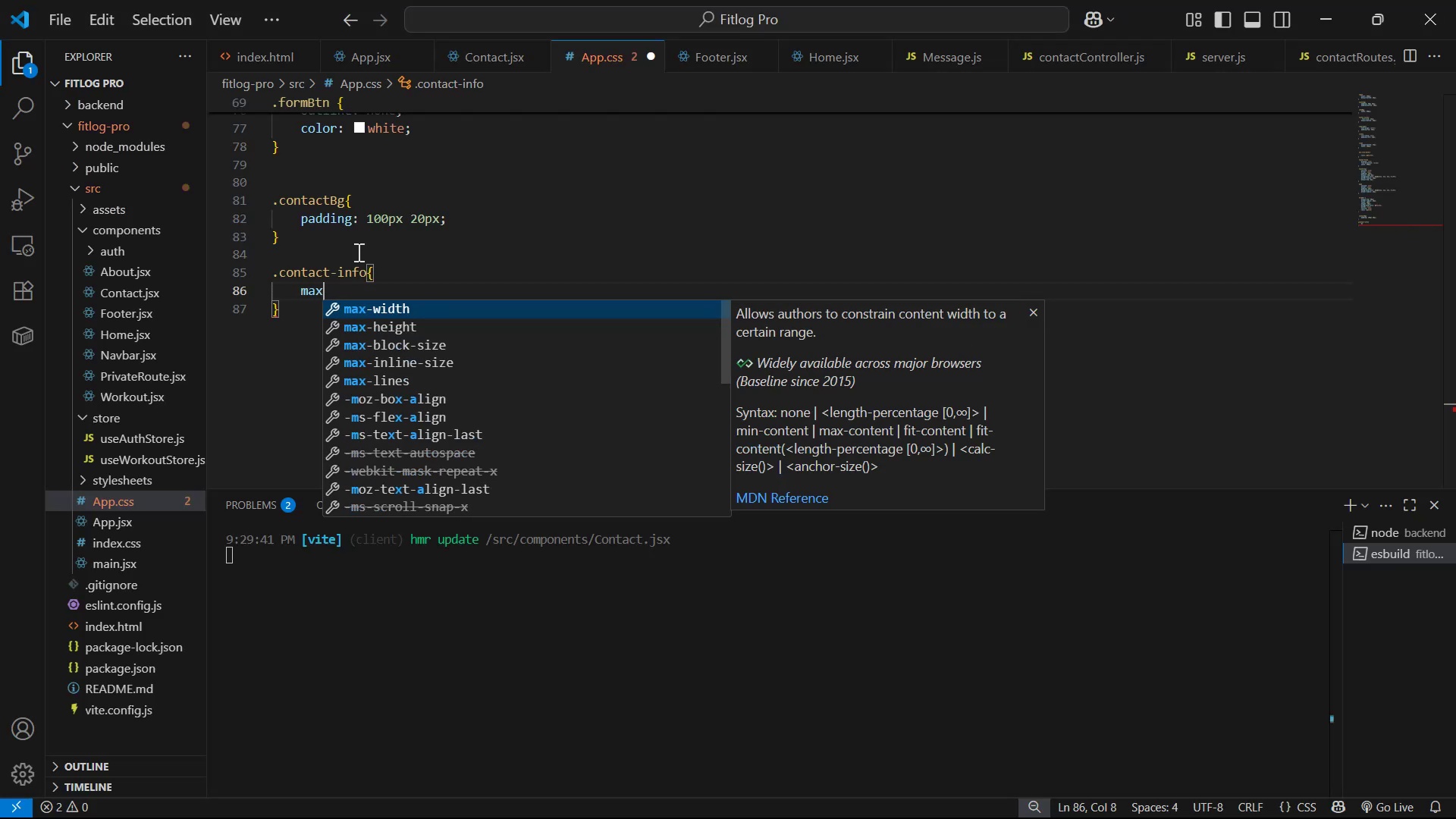 
key(Enter)
 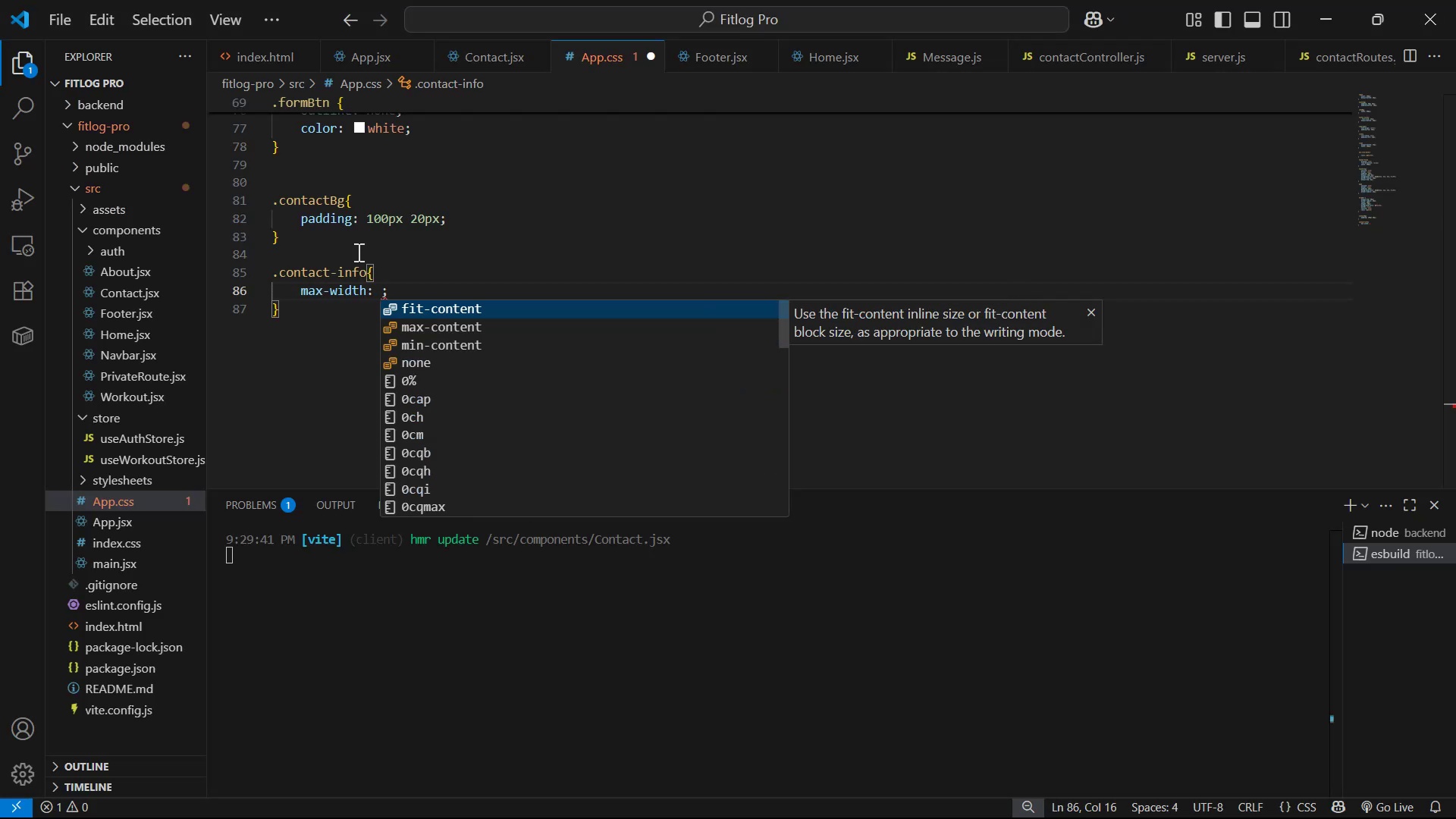 
type(100)
key(Backspace)
key(Backspace)
key(Backspace)
type(200px)
 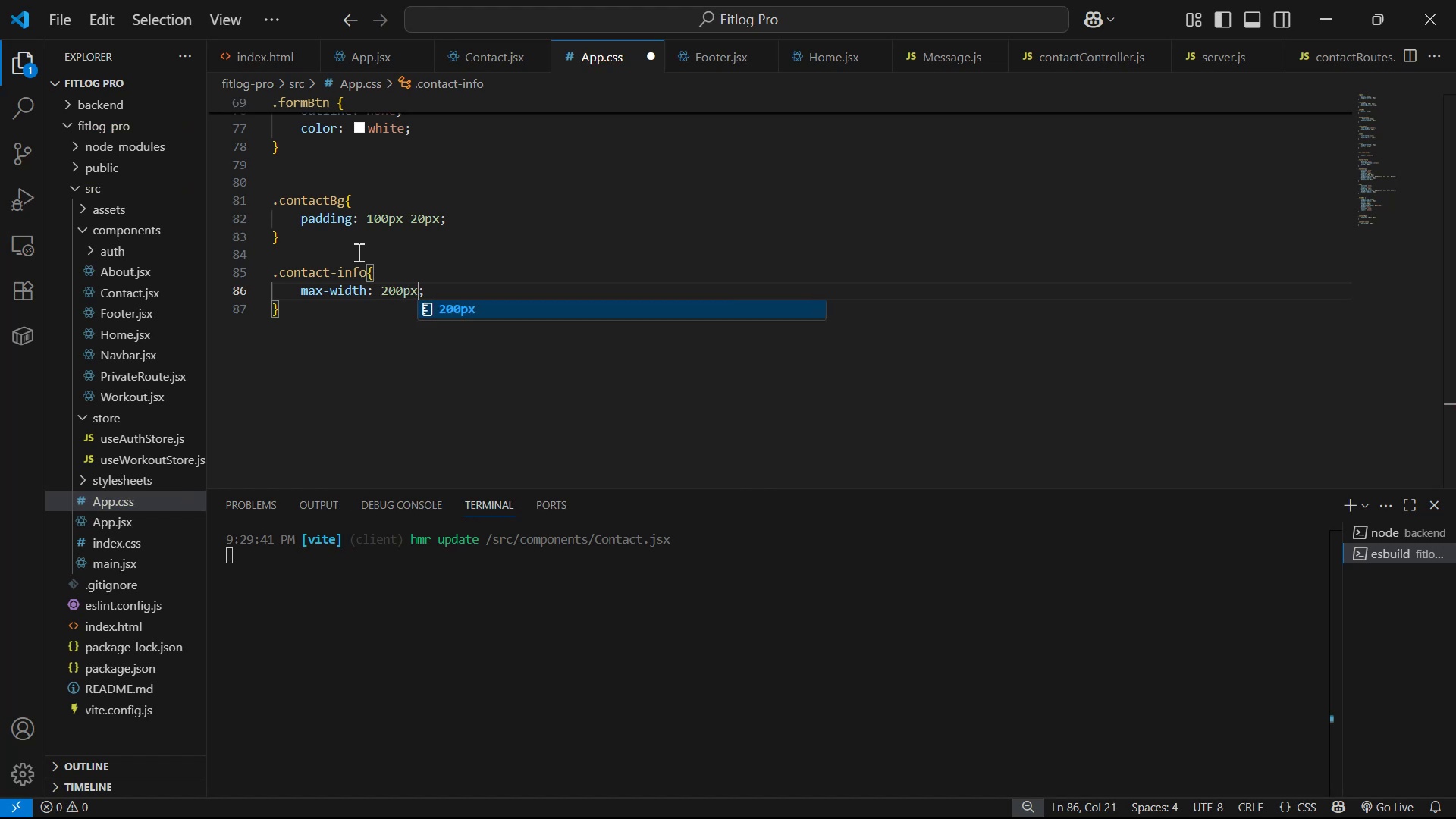 
key(Control+S)
 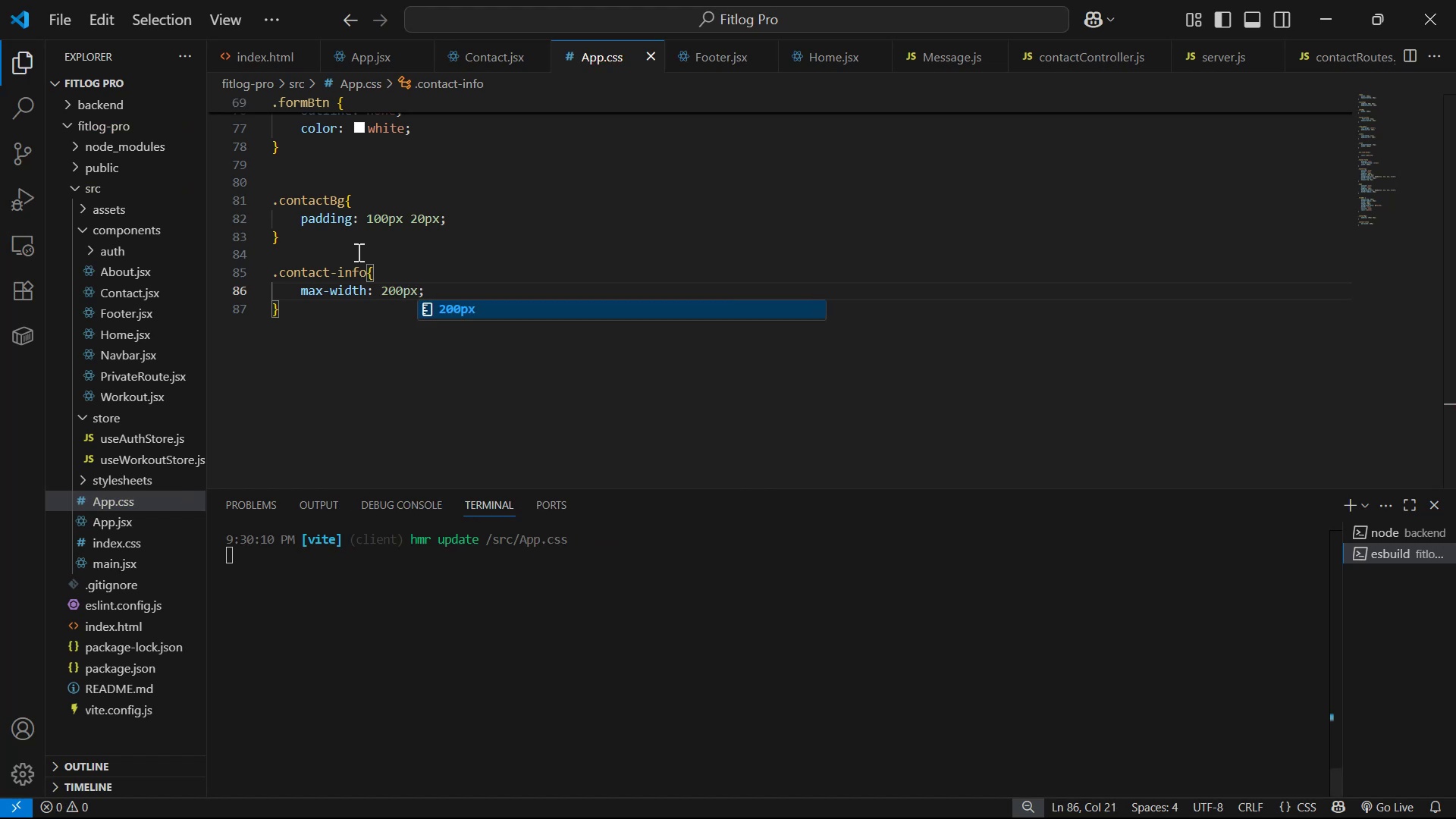 
key(Alt+AltLeft)
 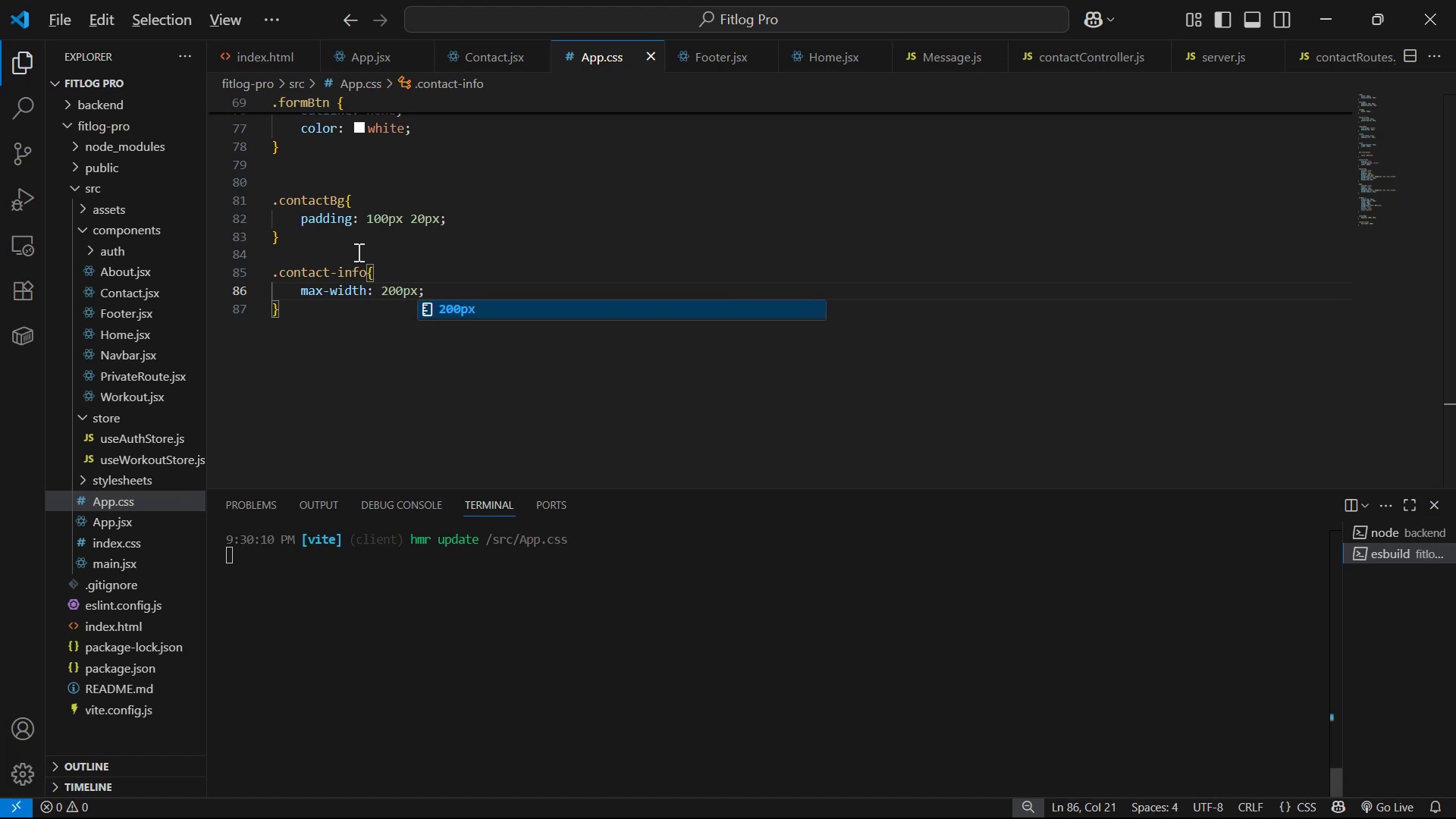 
key(Alt+Tab)
 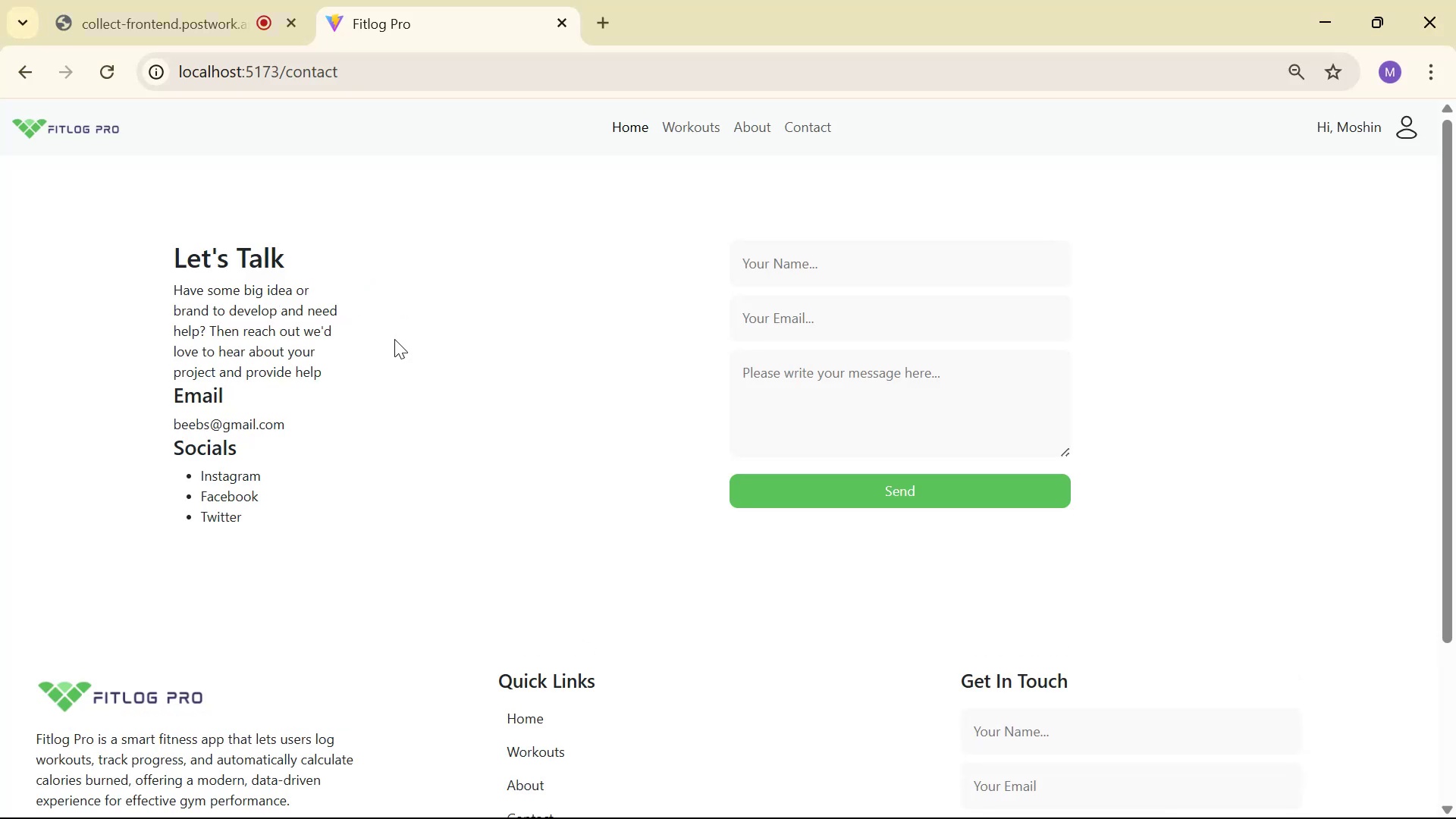 
key(Alt+AltLeft)
 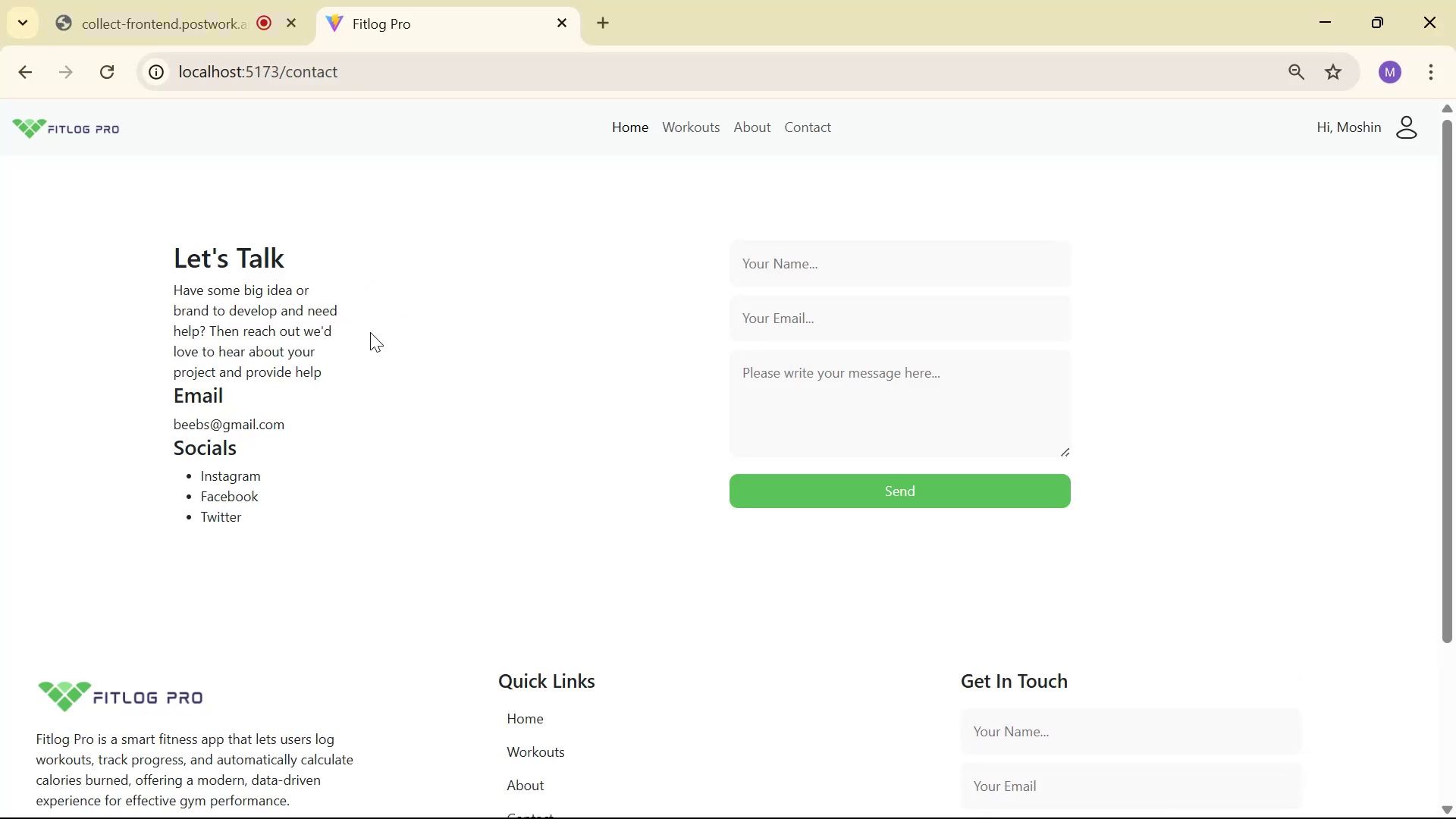 
key(Alt+Tab)
 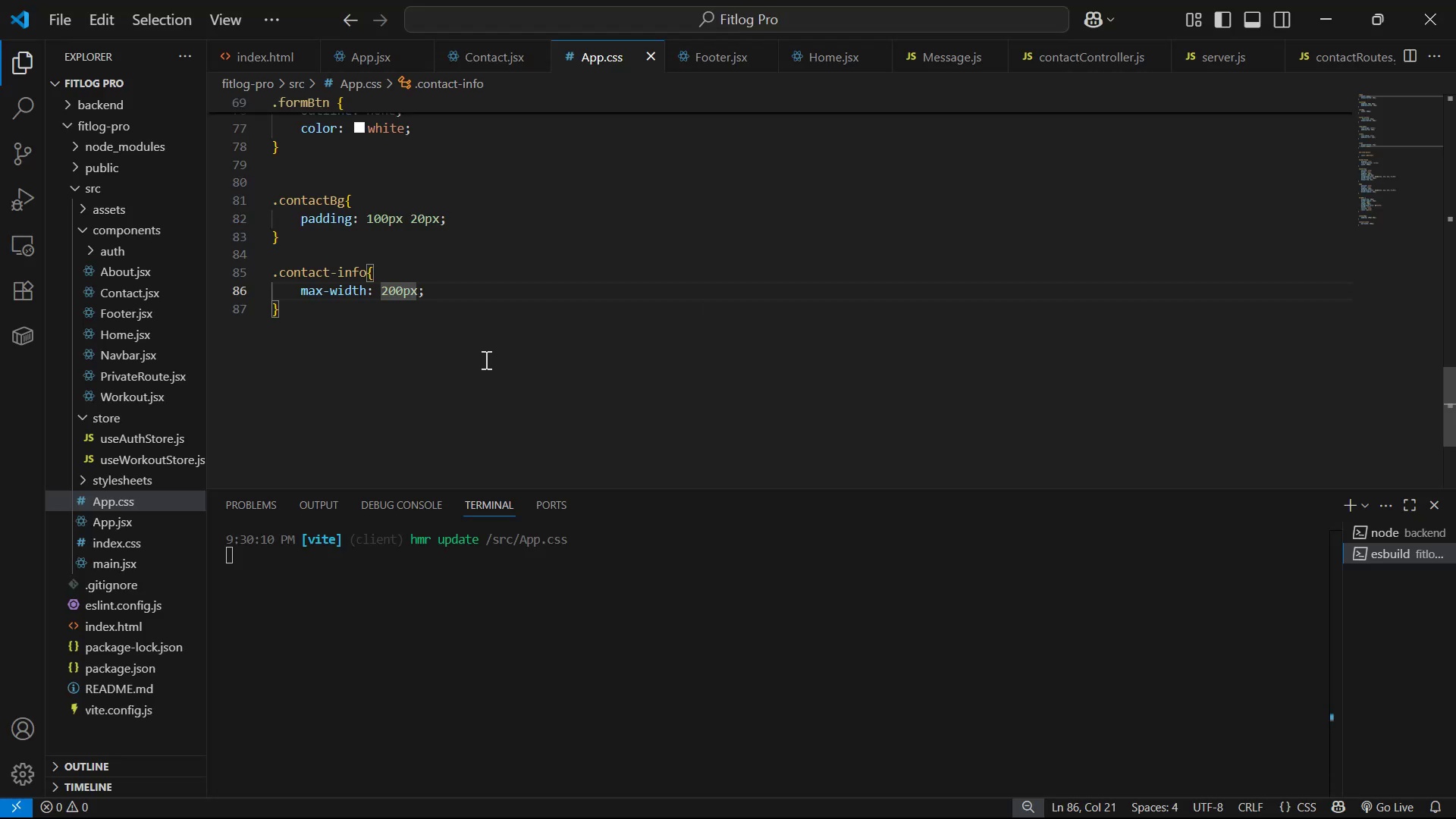 
key(ArrowLeft)
 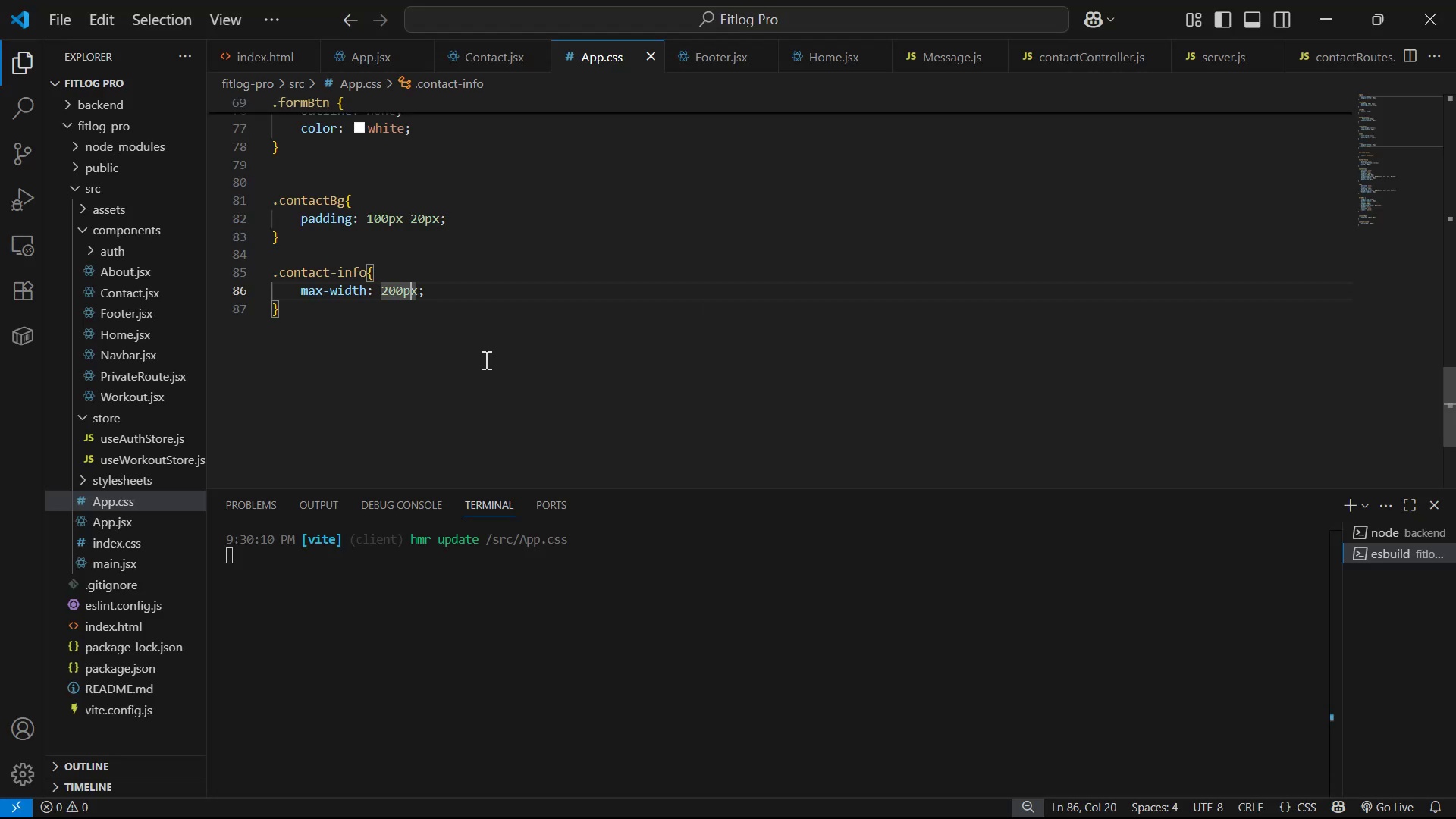 
key(ArrowLeft)
 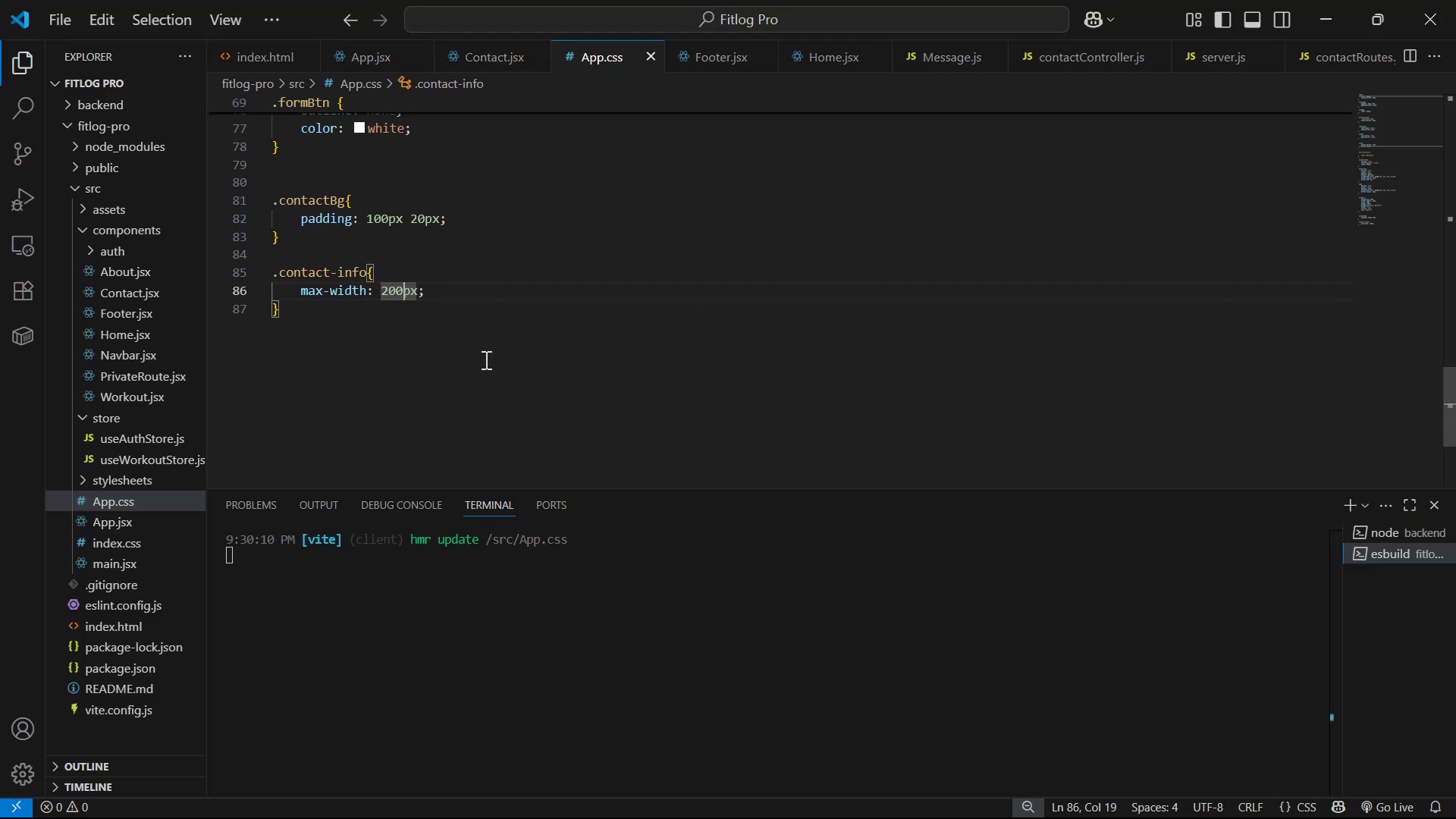 
key(ArrowLeft)
 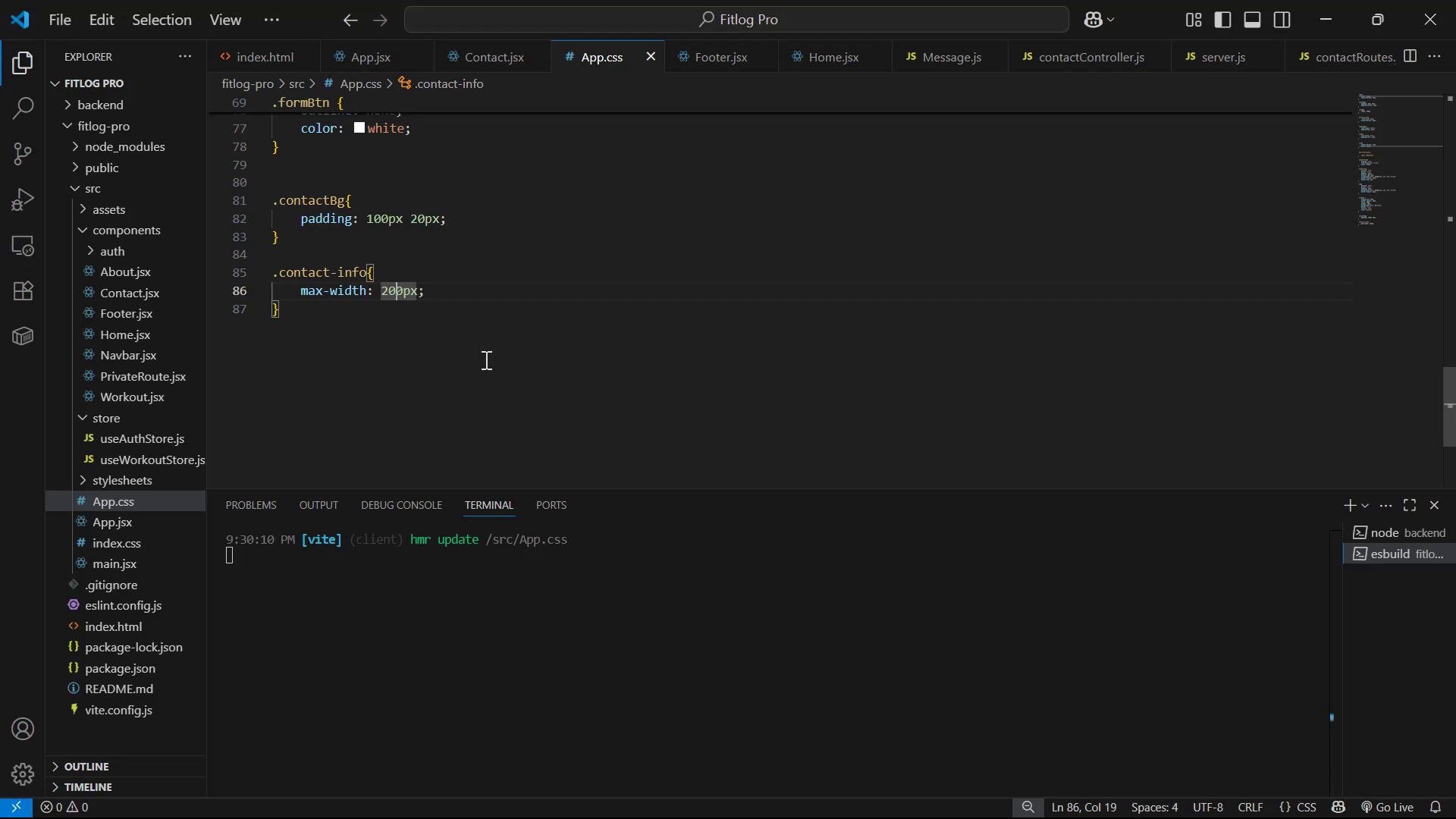 
key(ArrowLeft)
 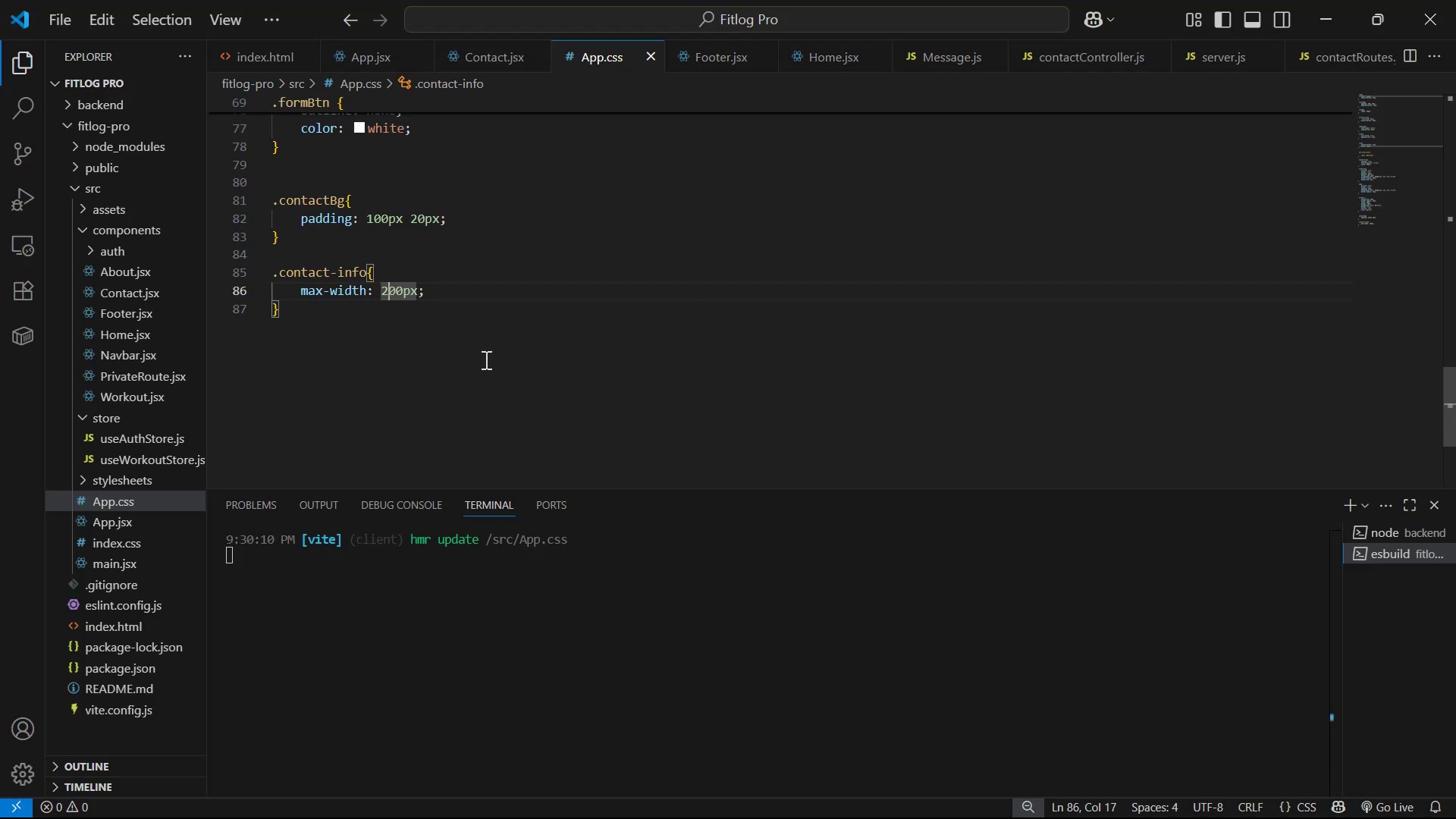 
key(Backspace)
 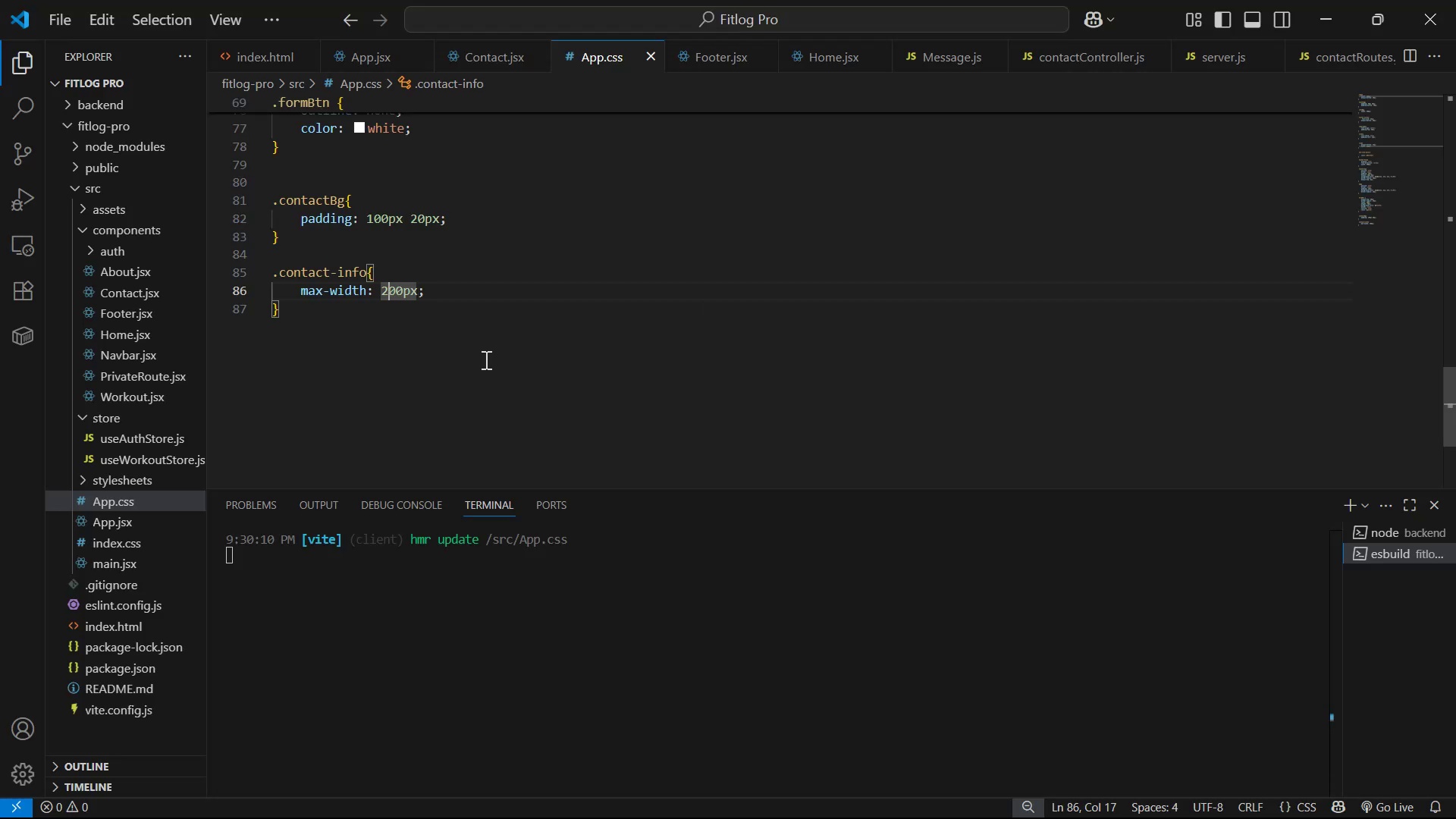 
key(3)
 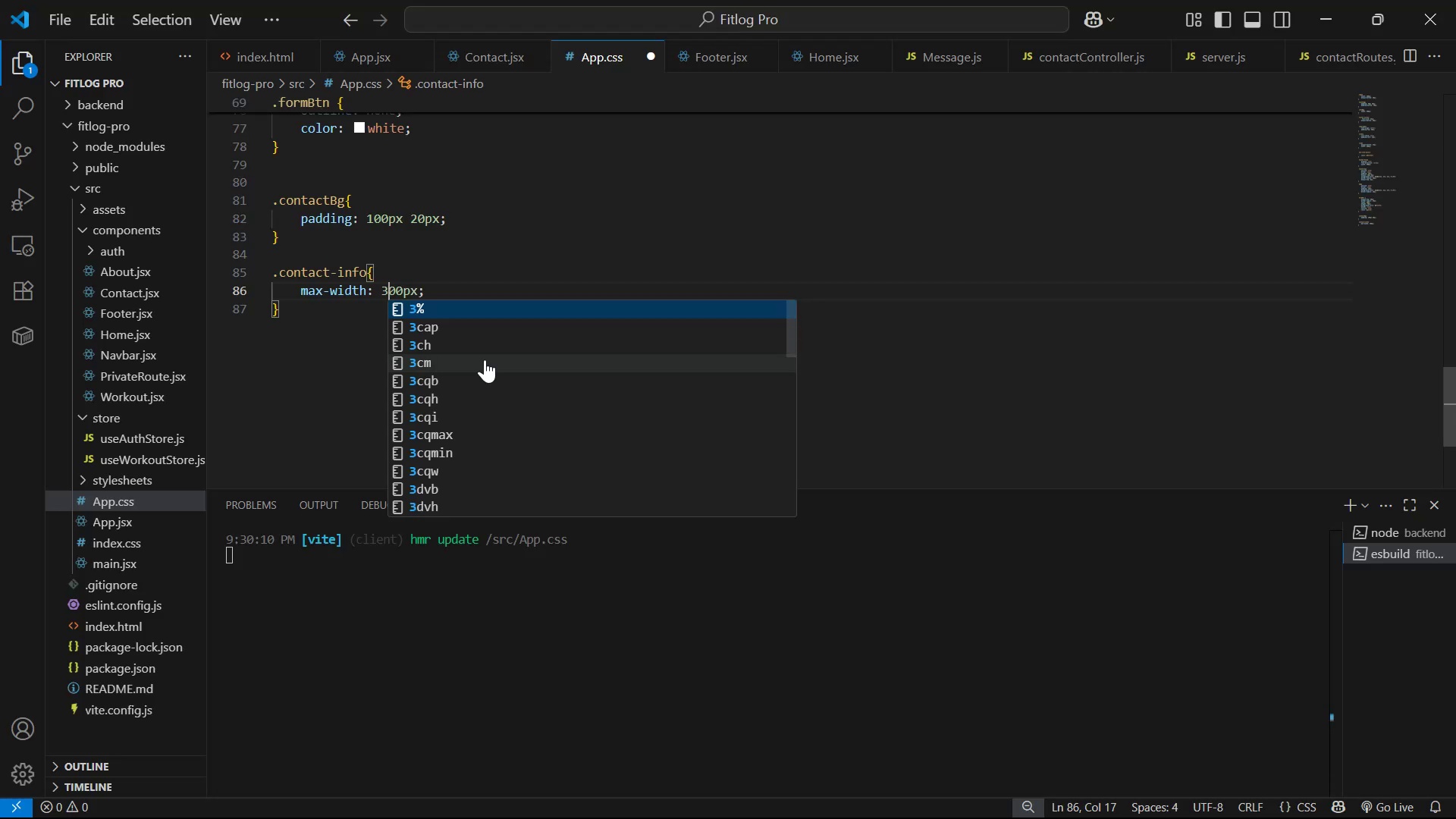 
key(Control+S)
 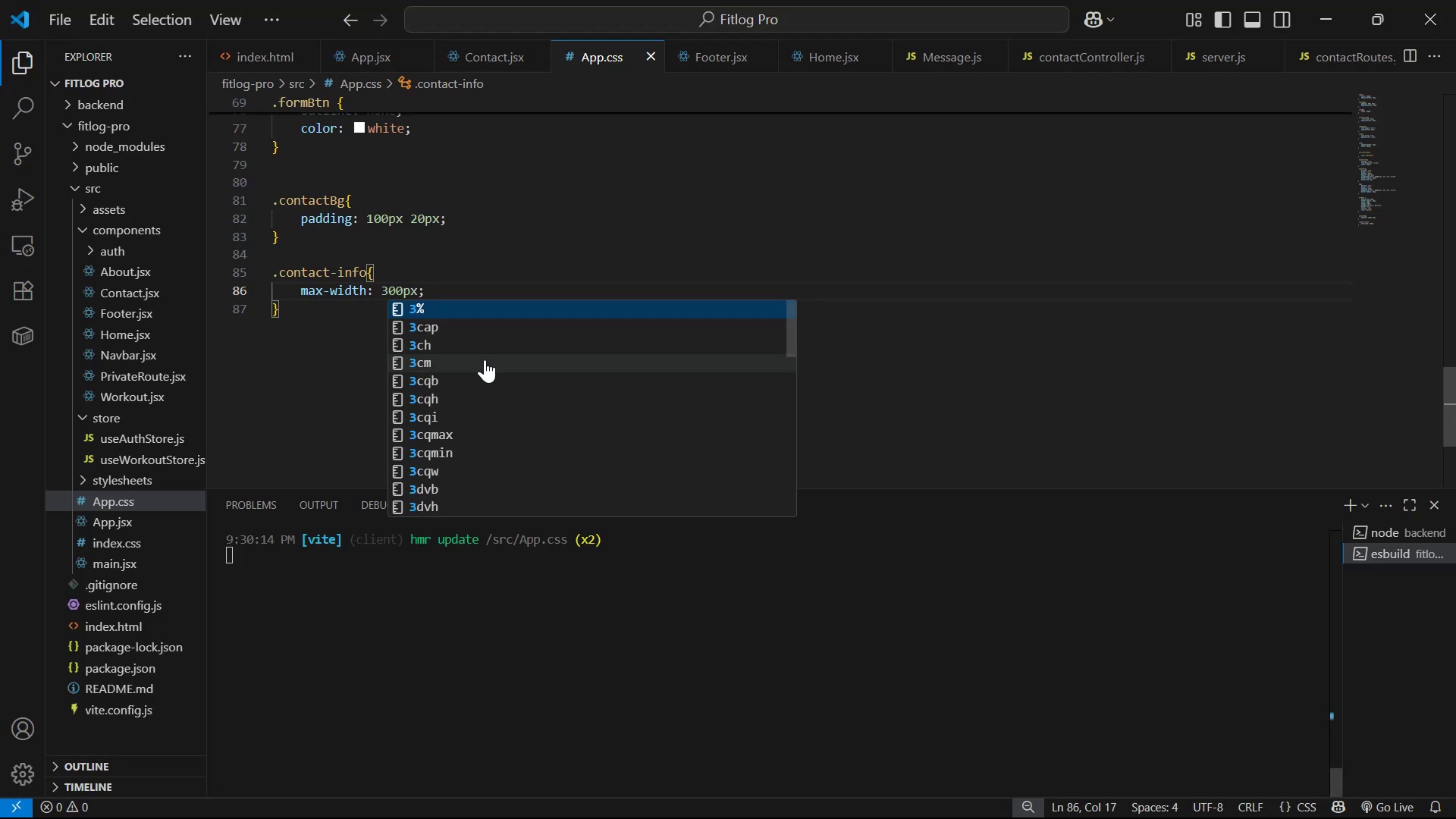 
key(Alt+AltLeft)
 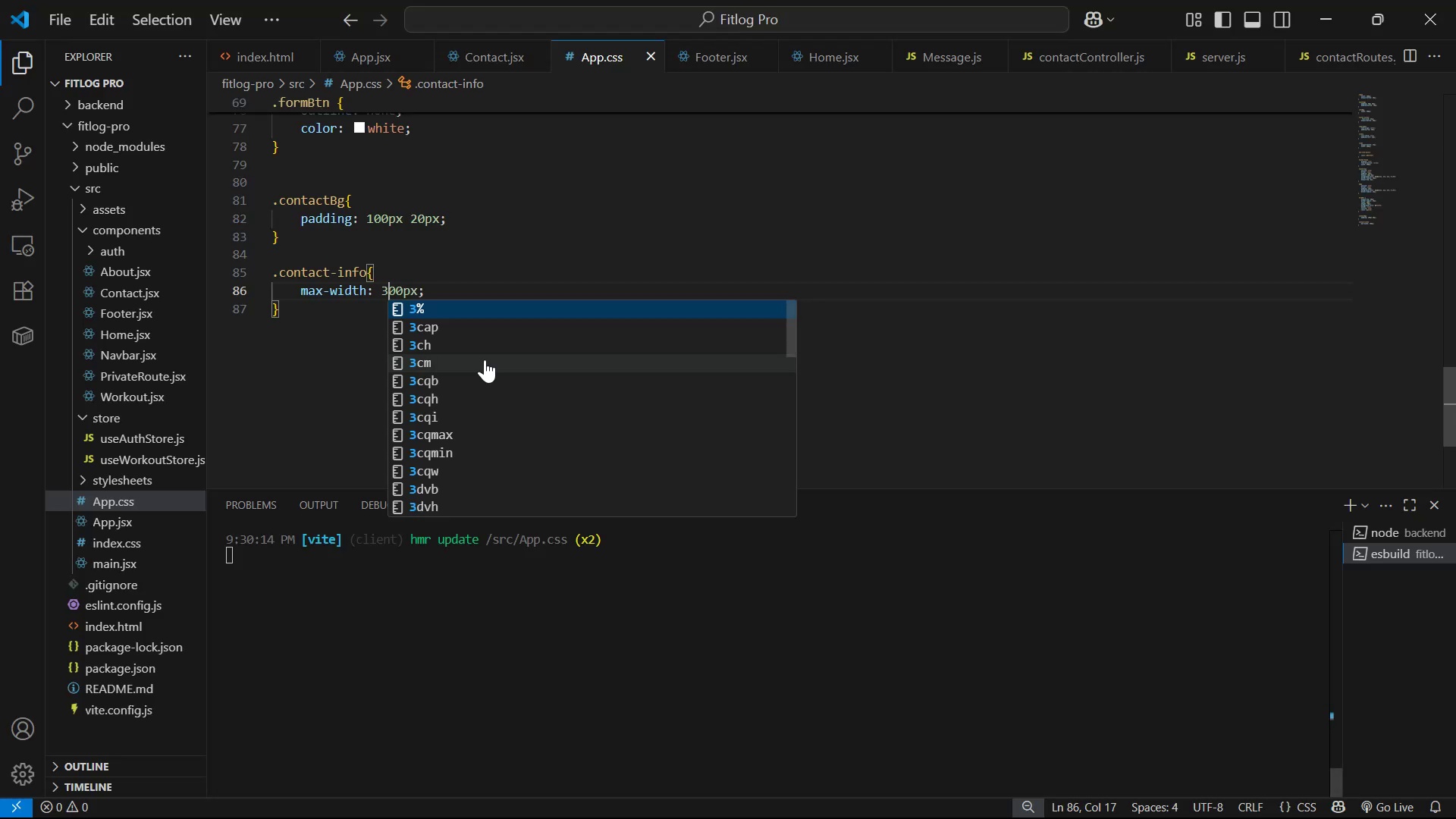 
key(Alt+Tab)
 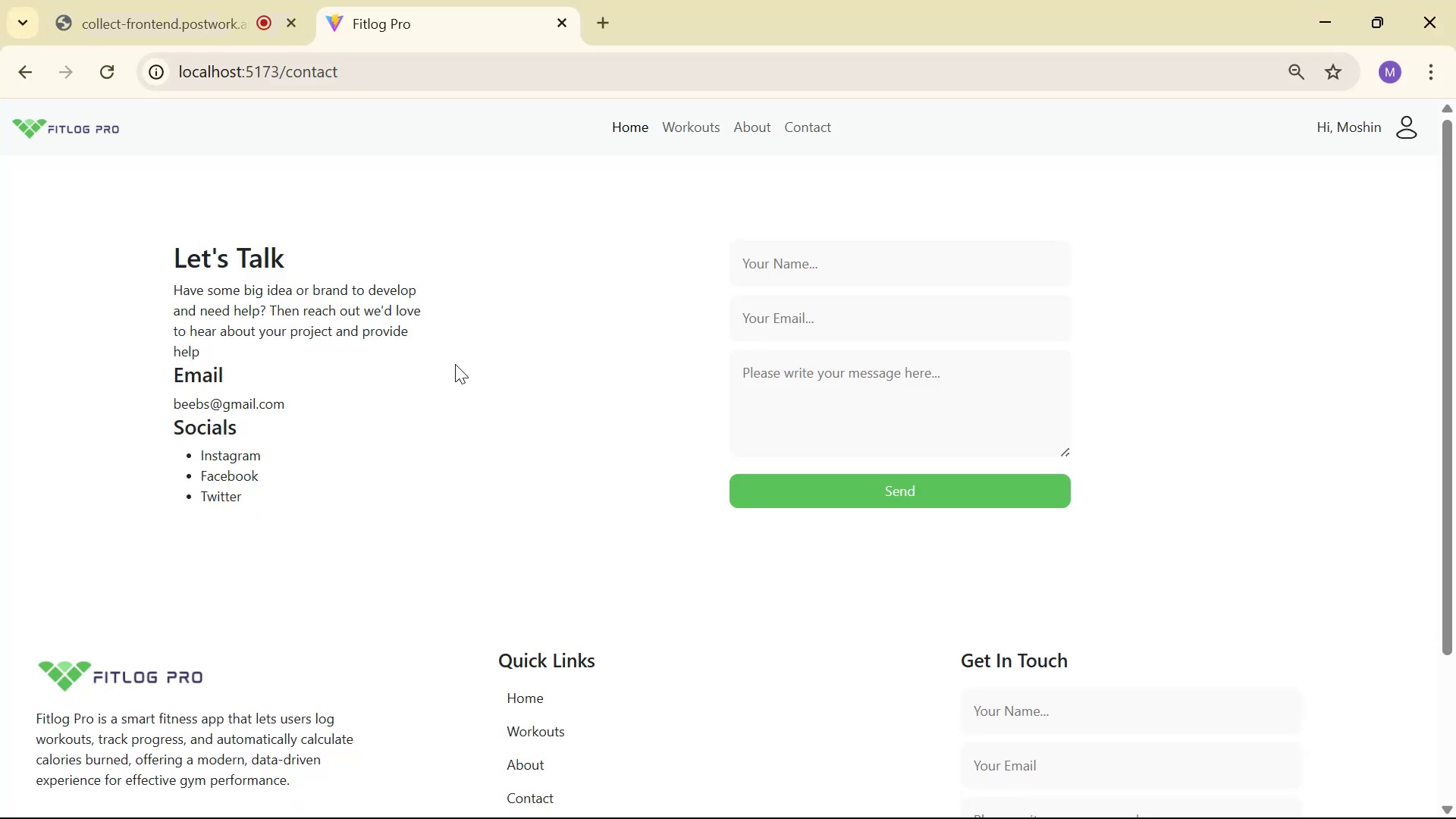 
key(Alt+AltLeft)
 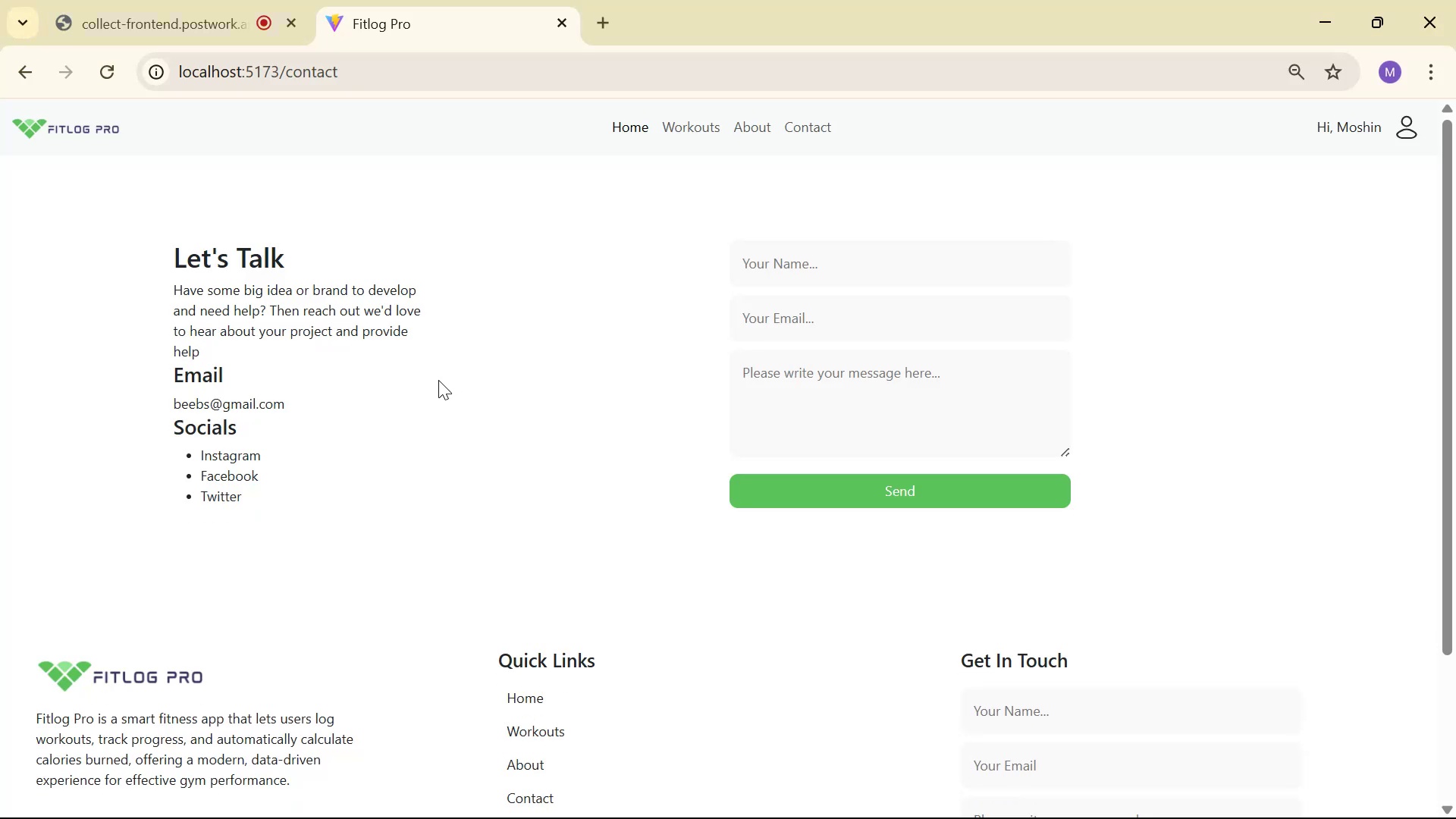 
key(Alt+Tab)
 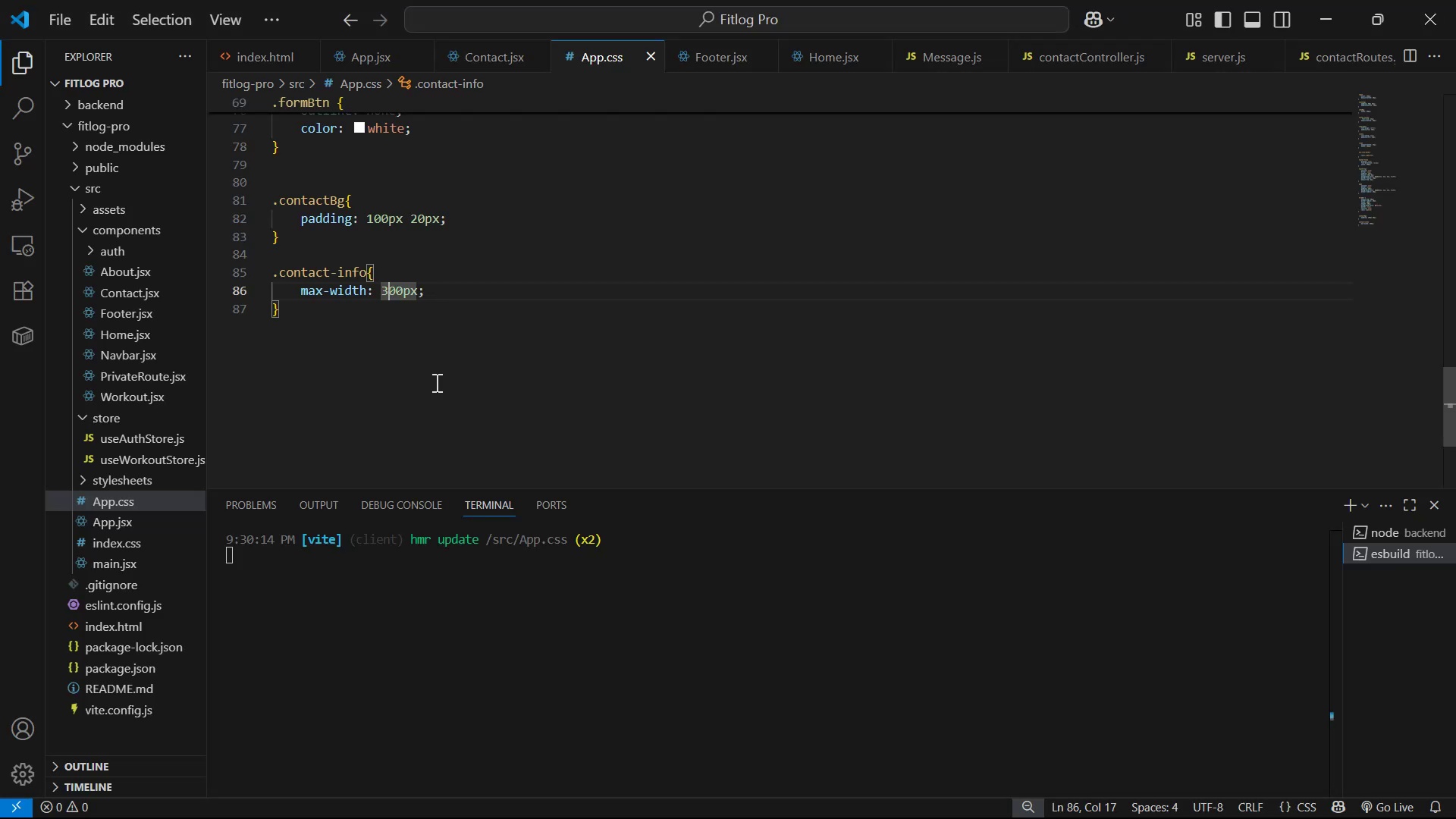 
key(Backspace)
 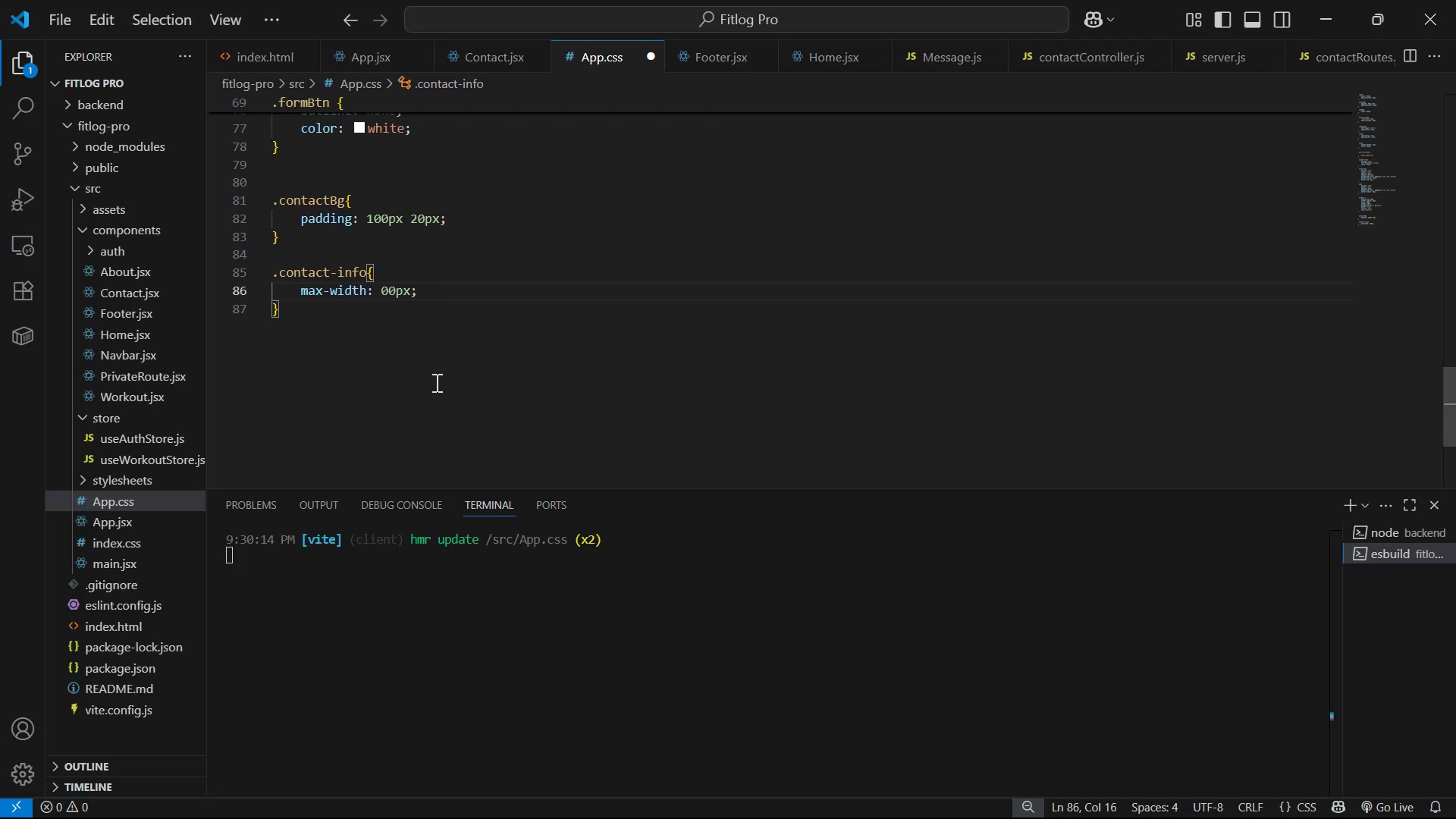 
key(5)
 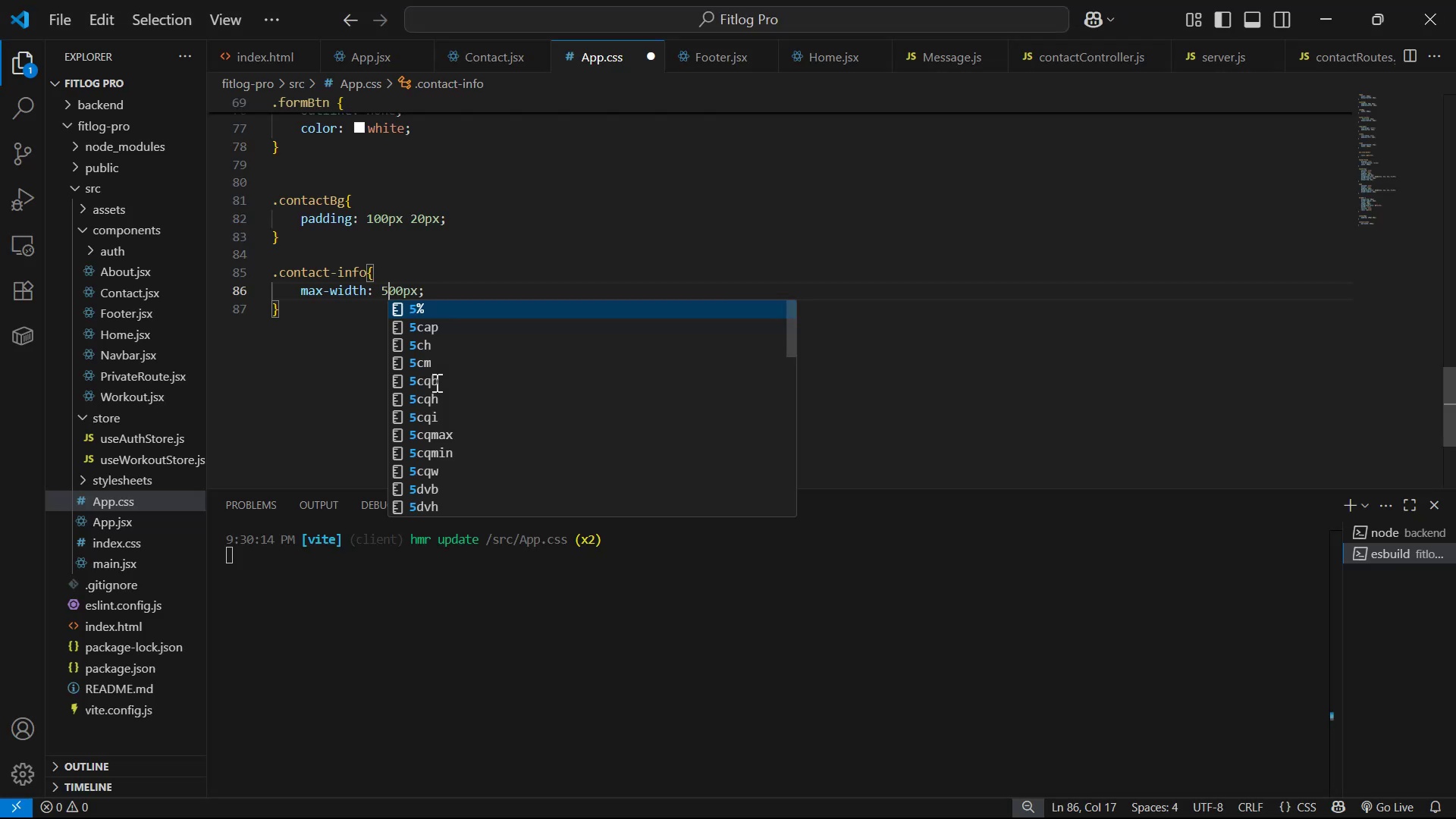 
key(Backspace)
 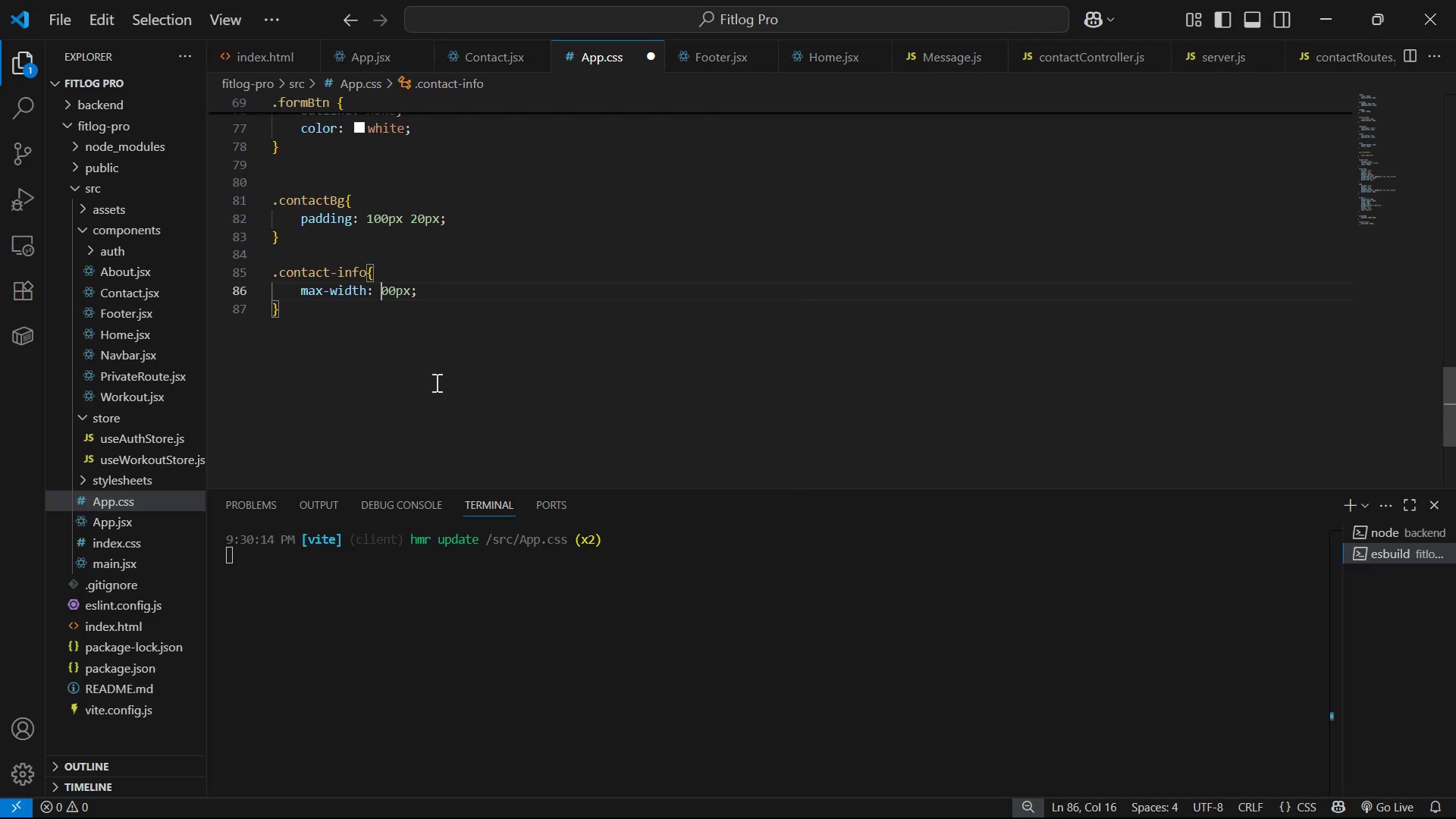 
key(6)
 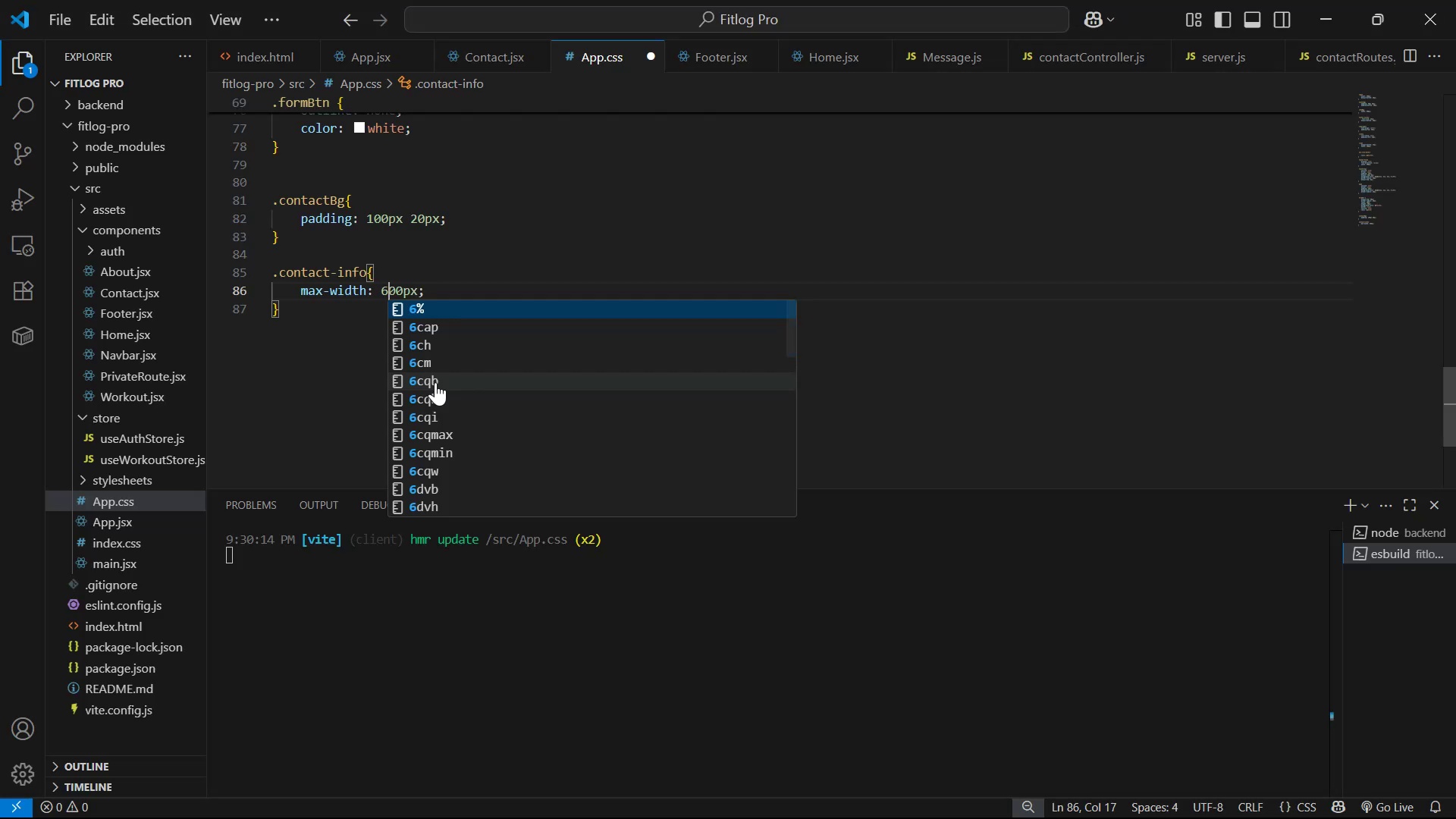 
key(Control+S)
 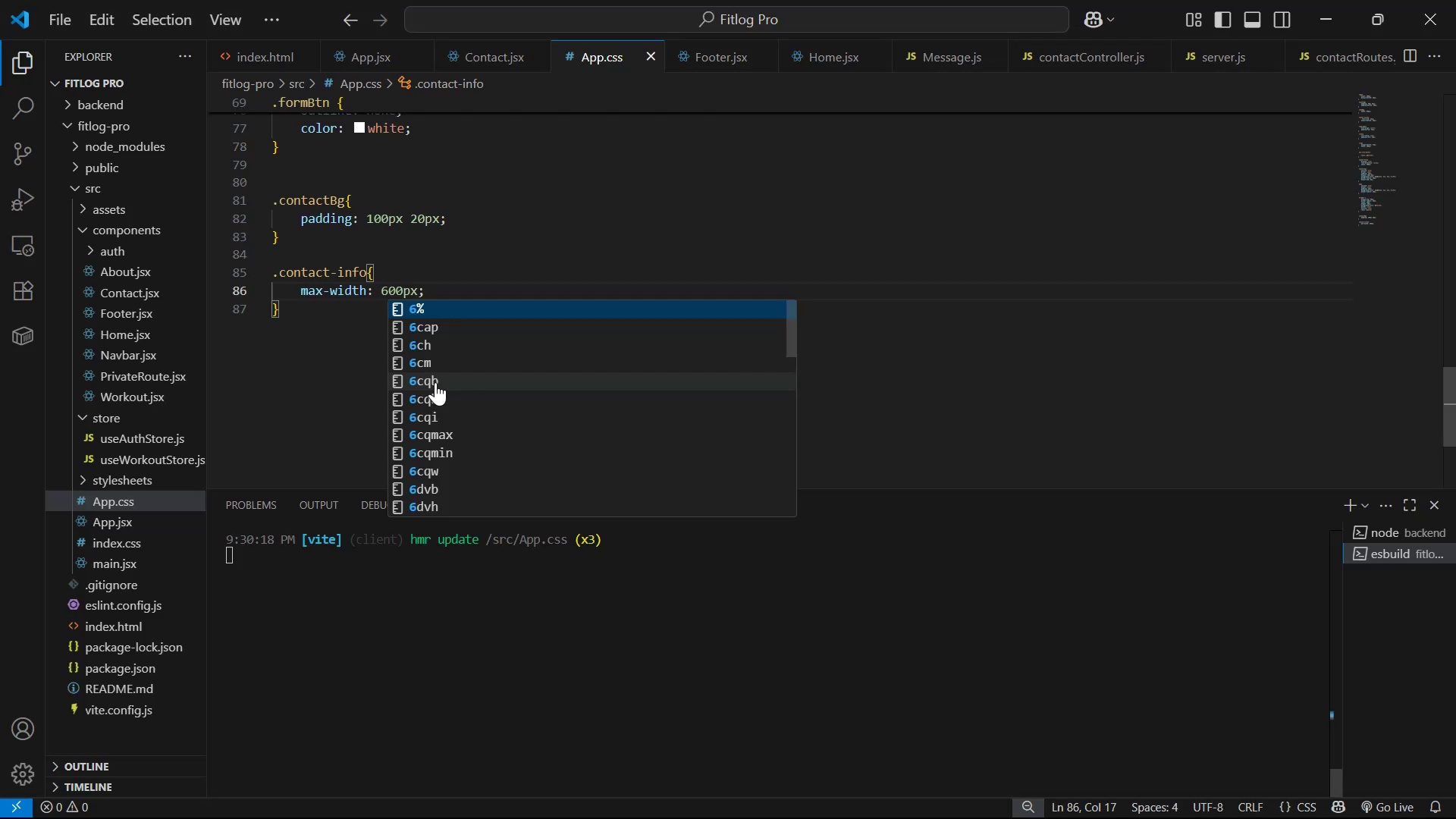 
key(Alt+AltLeft)
 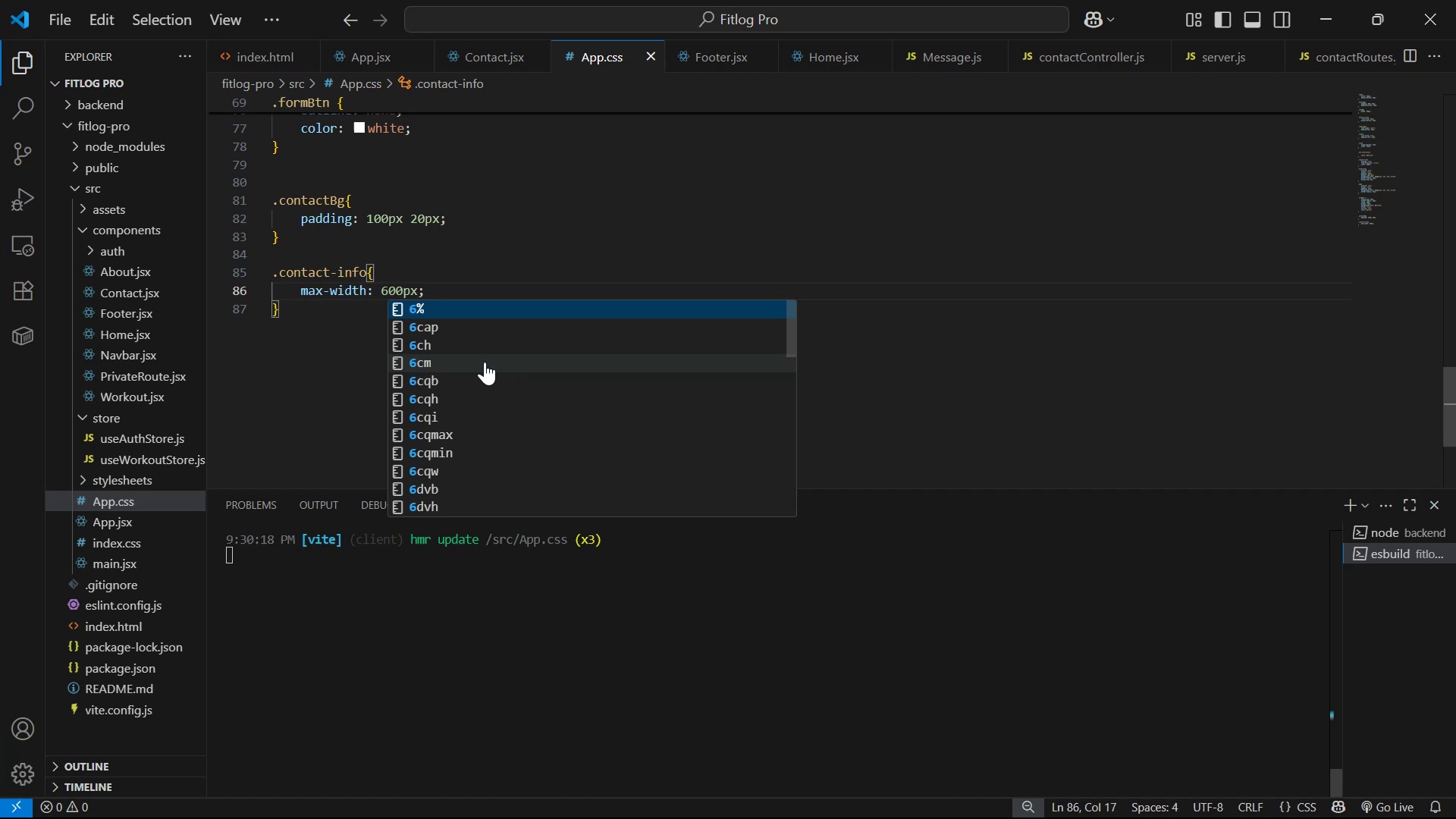 
key(Alt+Tab)
 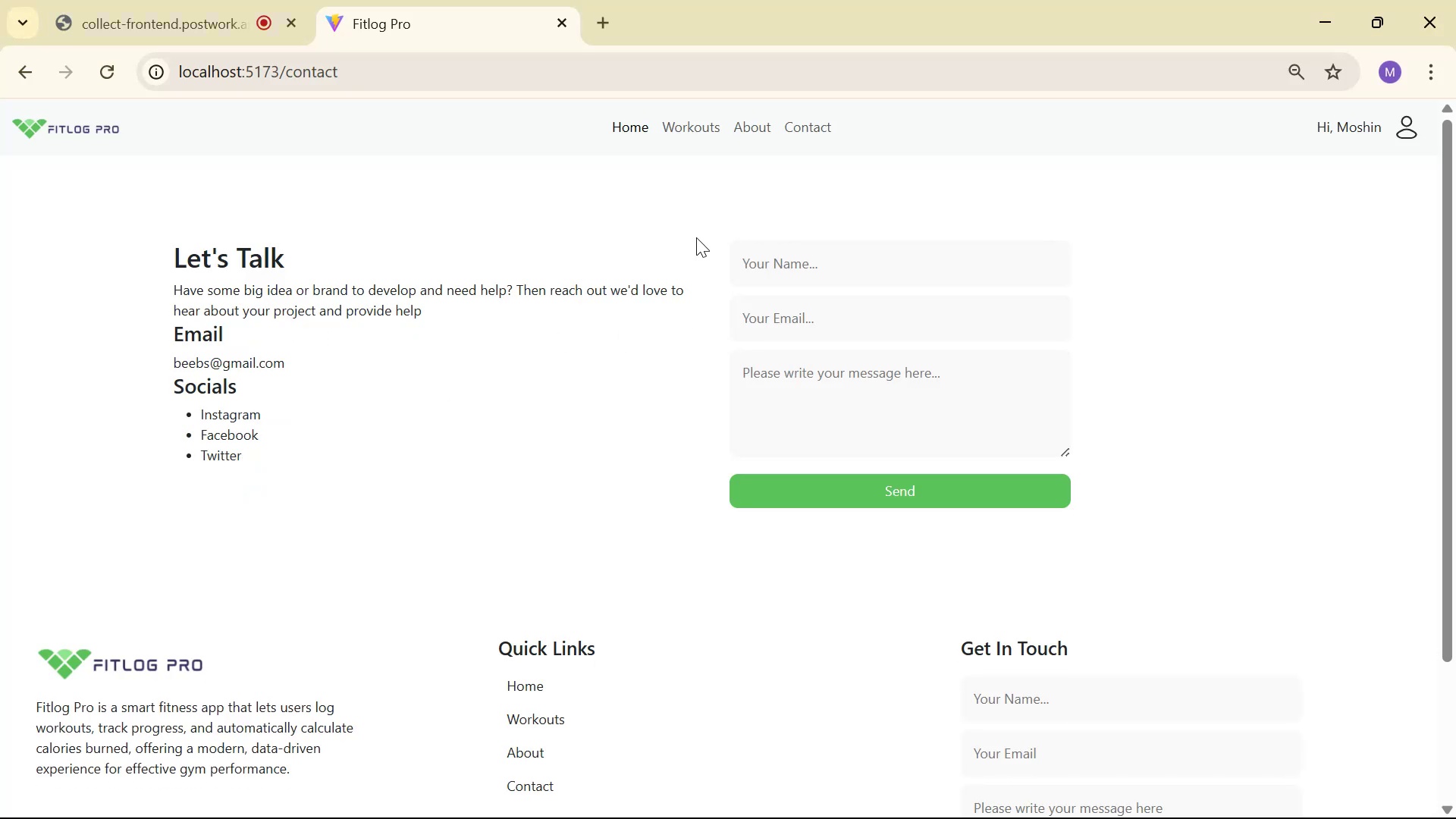 
key(Alt+AltLeft)
 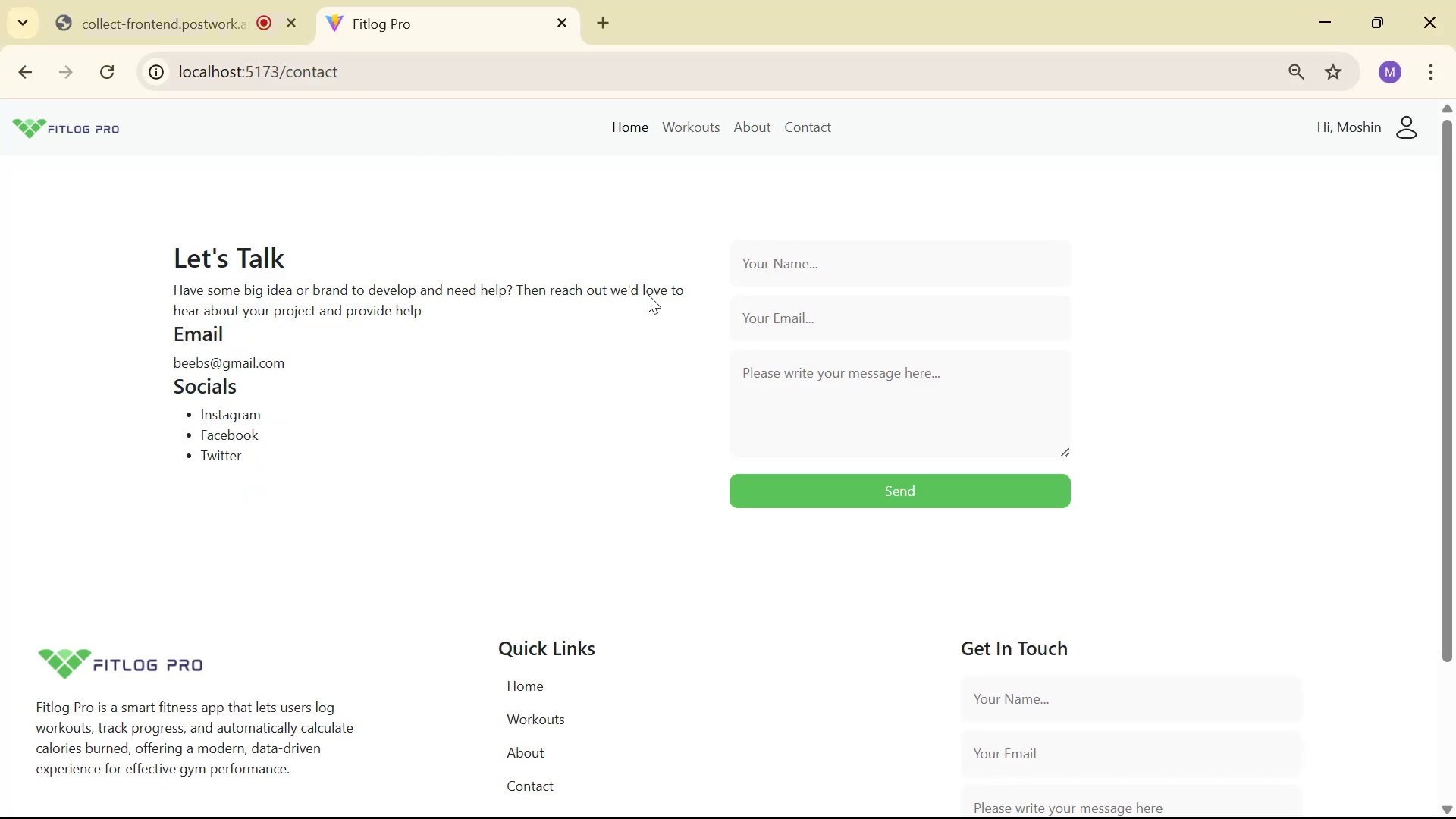 
key(Alt+Tab)
 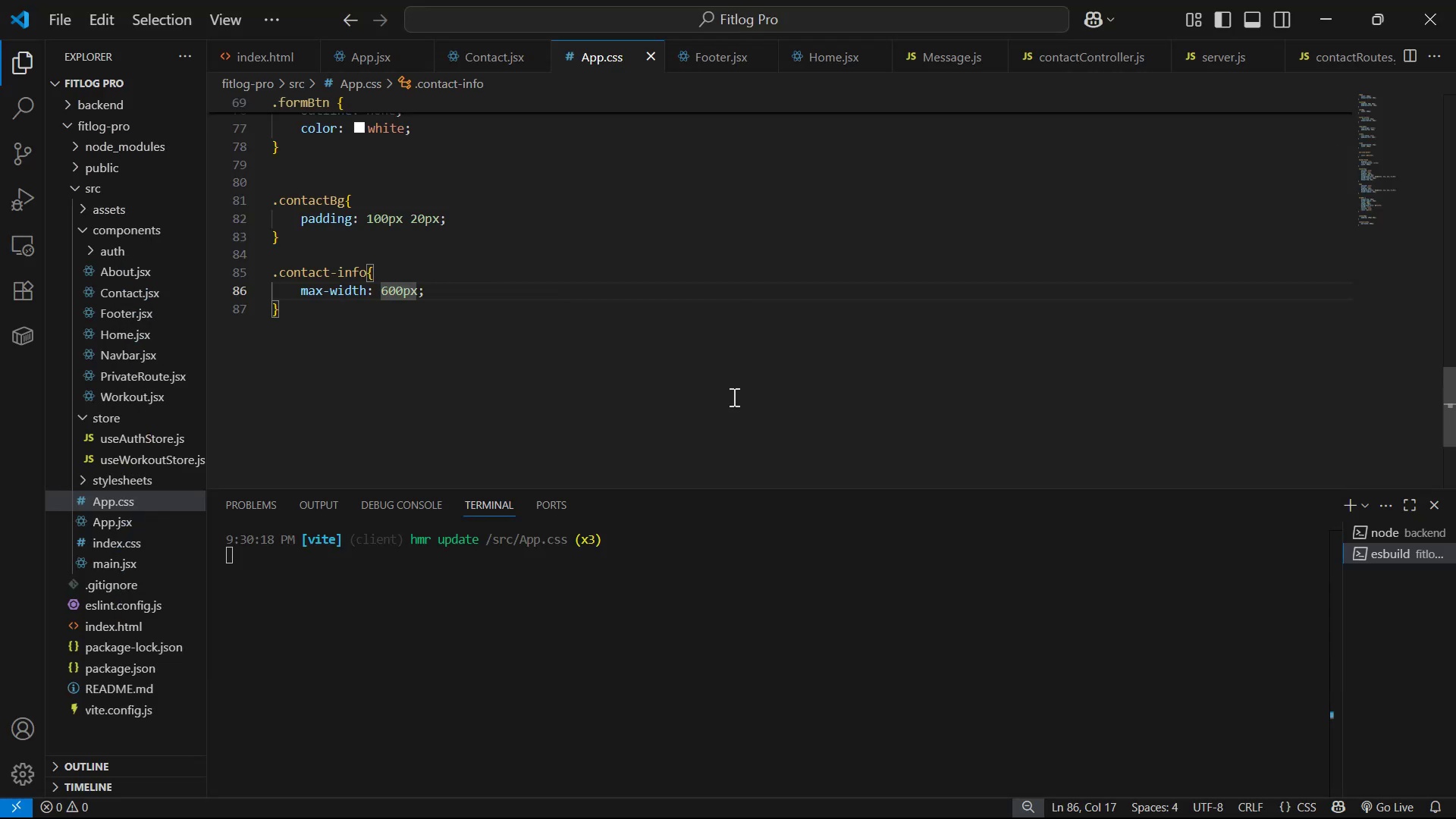 
key(ArrowRight)
 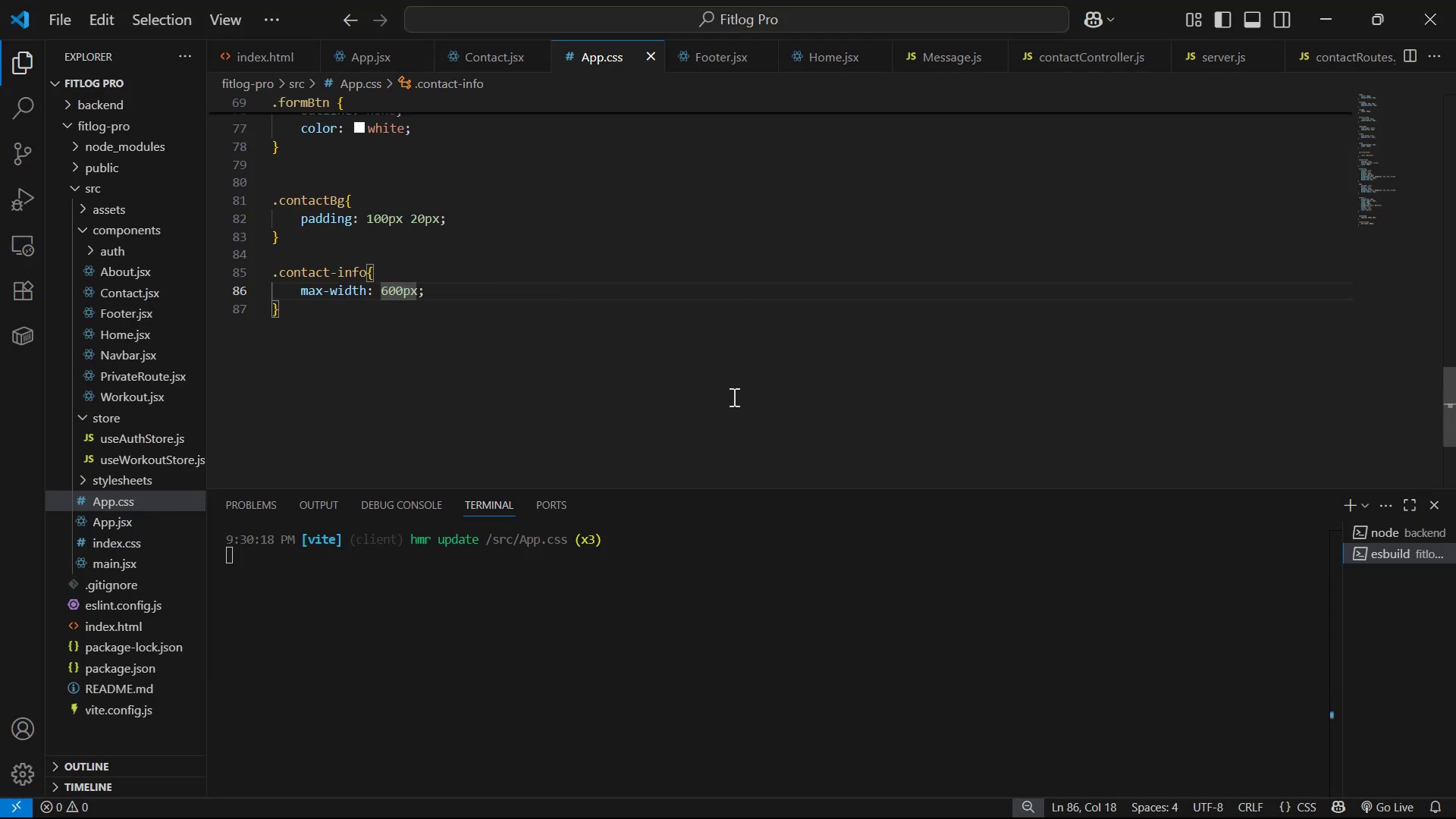 
key(ArrowLeft)
 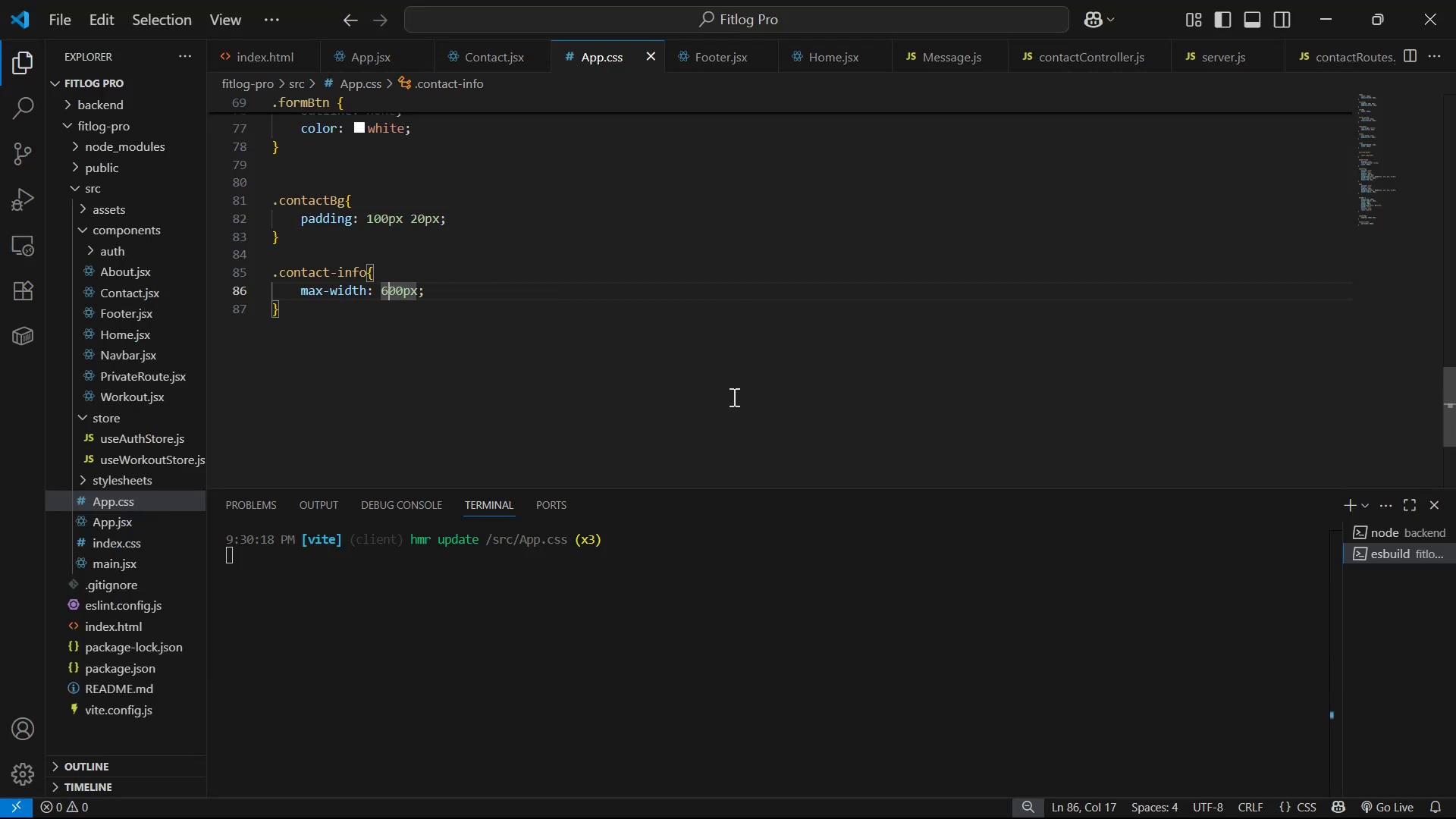 
key(Backspace)
 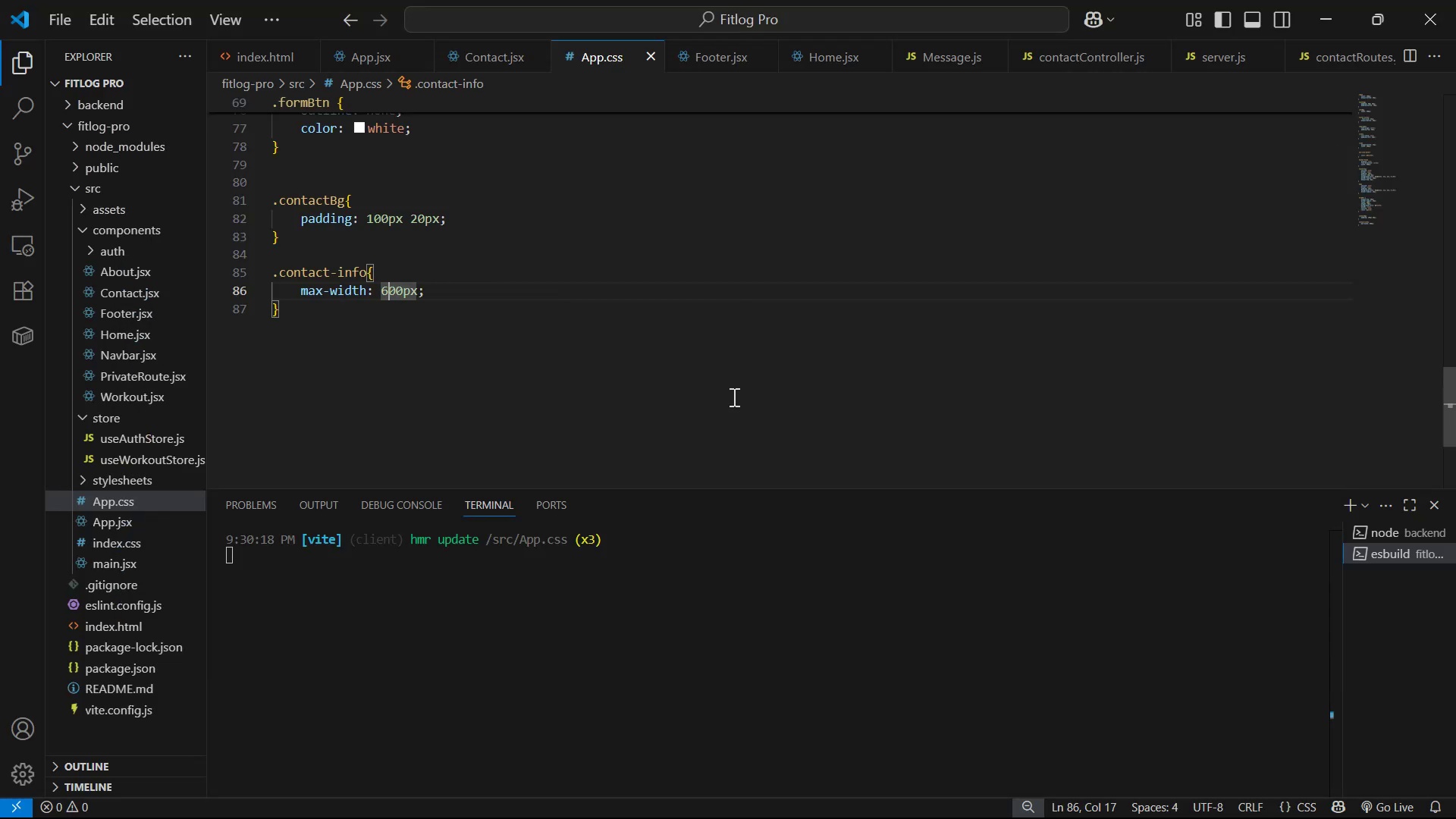 
key(5)
 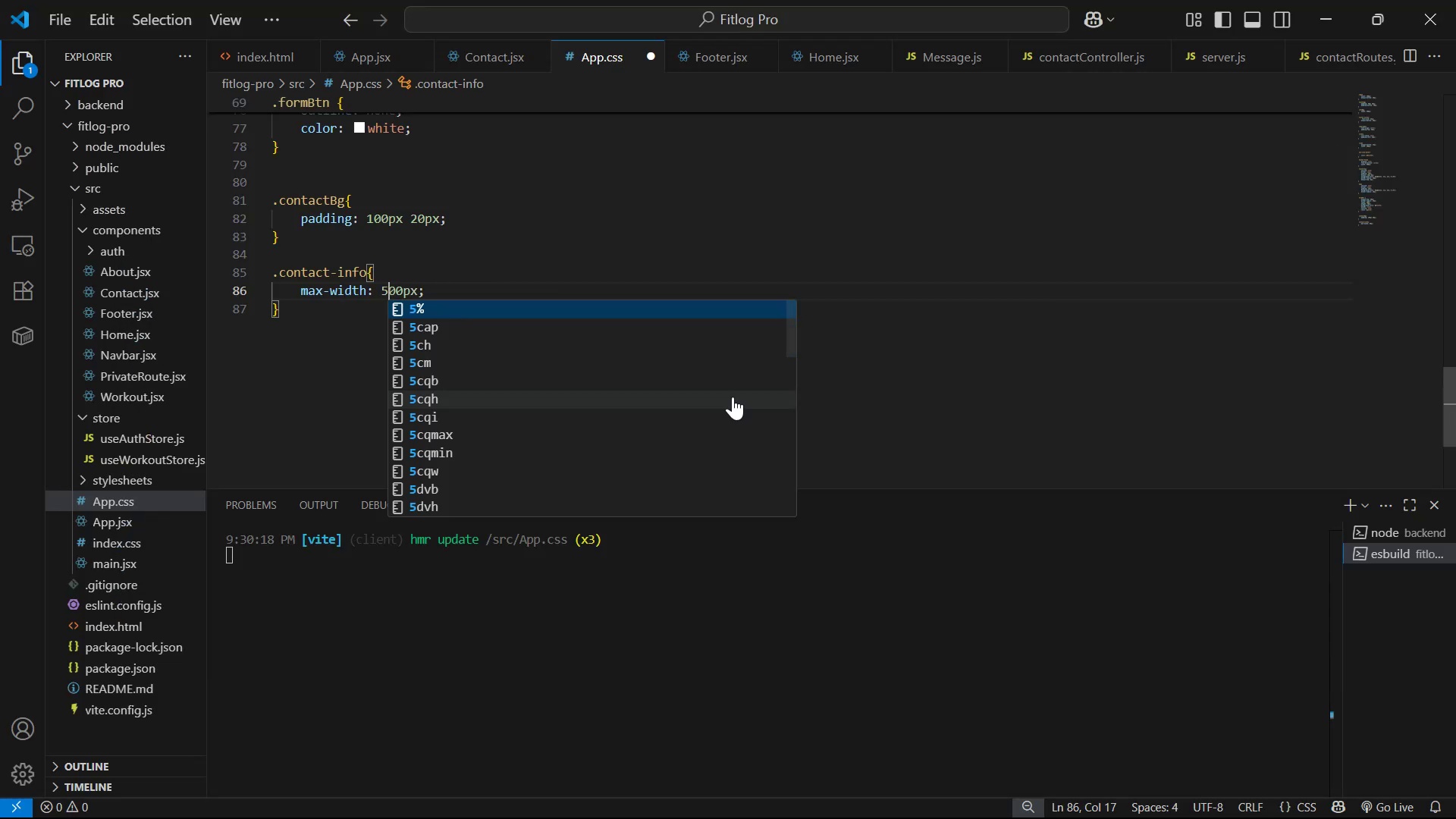 
key(Control+S)
 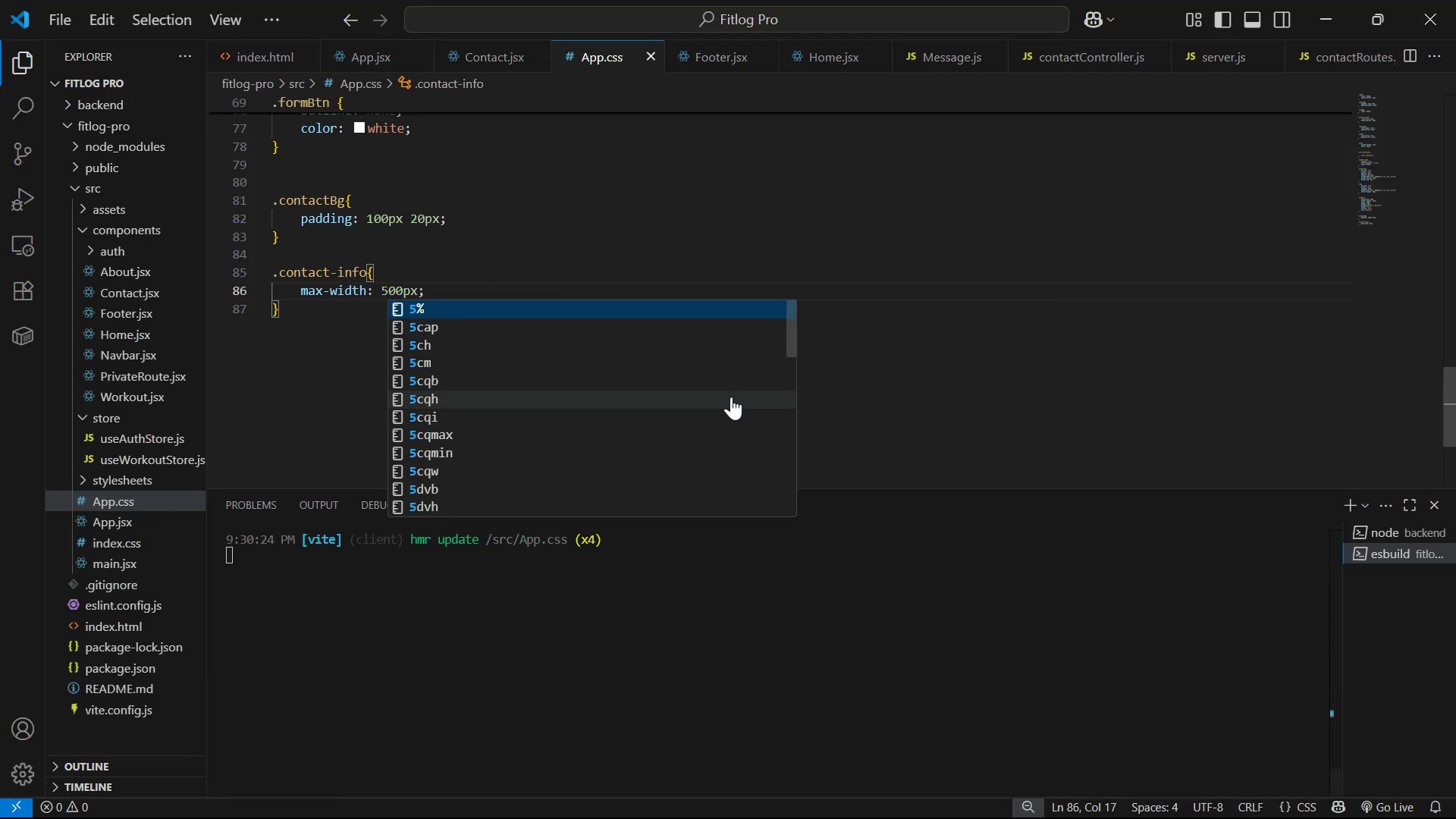 
key(Alt+AltLeft)
 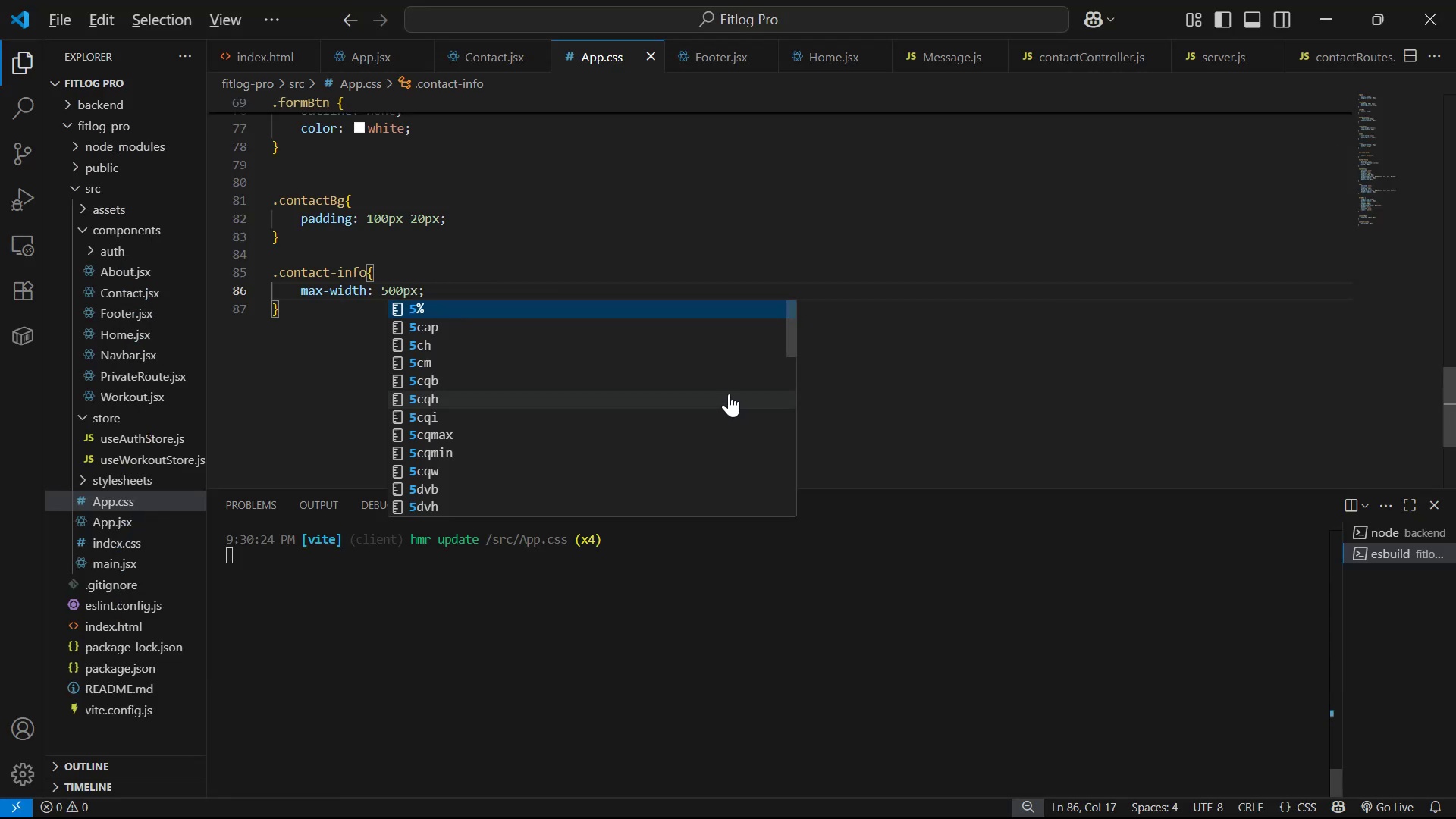 
key(Alt+Tab)
 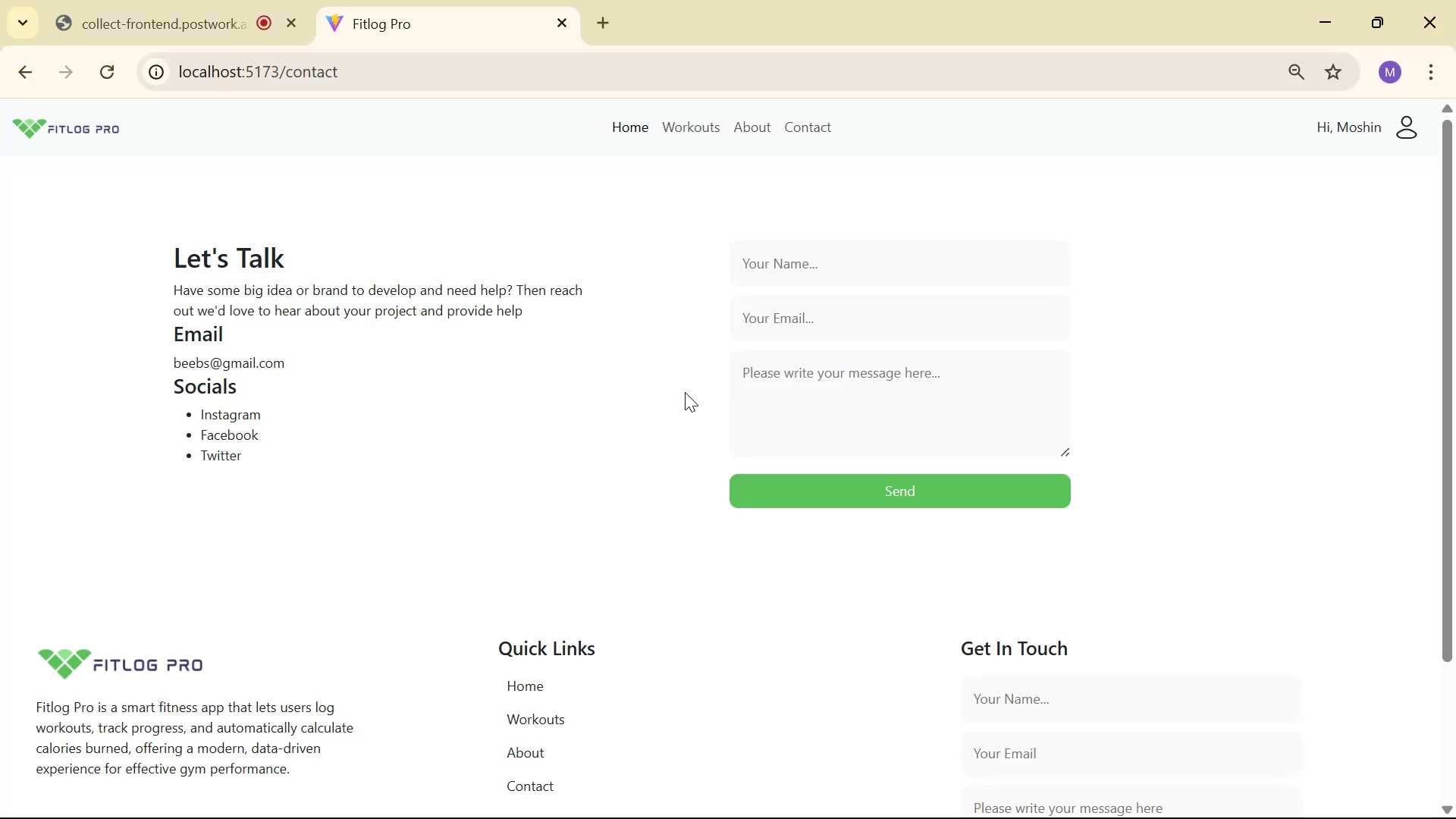 
key(Alt+AltLeft)
 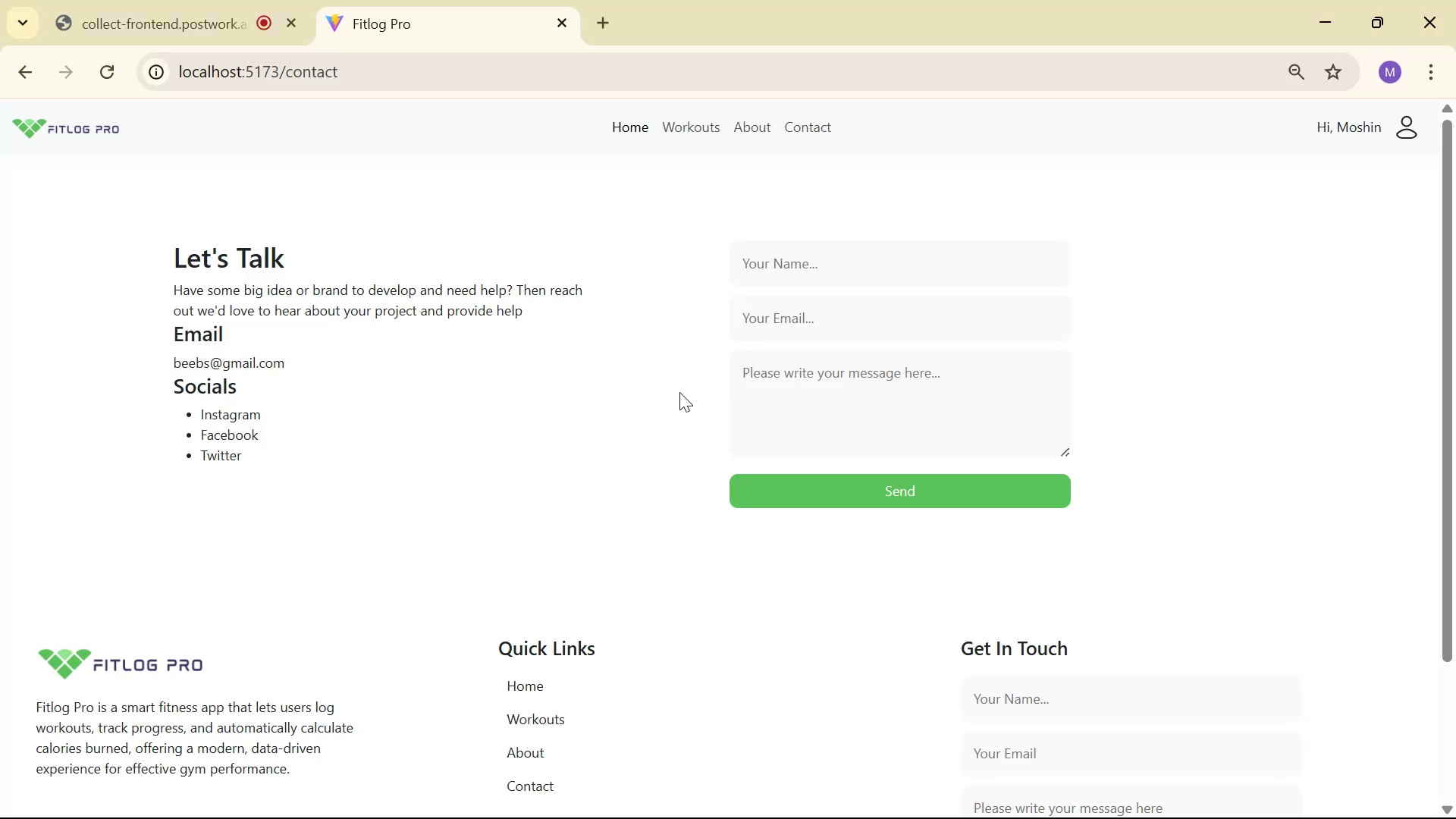 
key(Alt+Tab)
 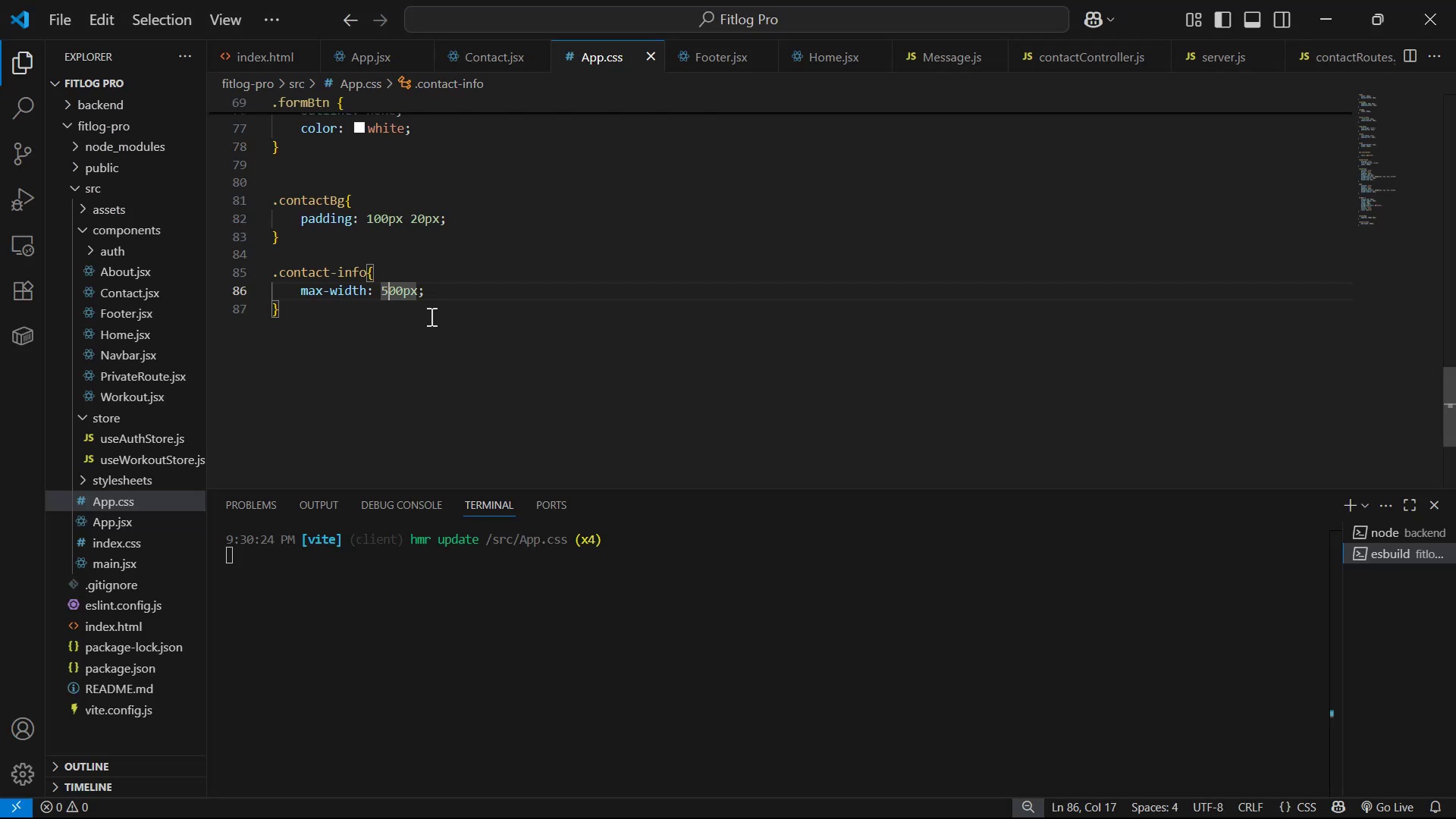 
left_click([503, 284])
 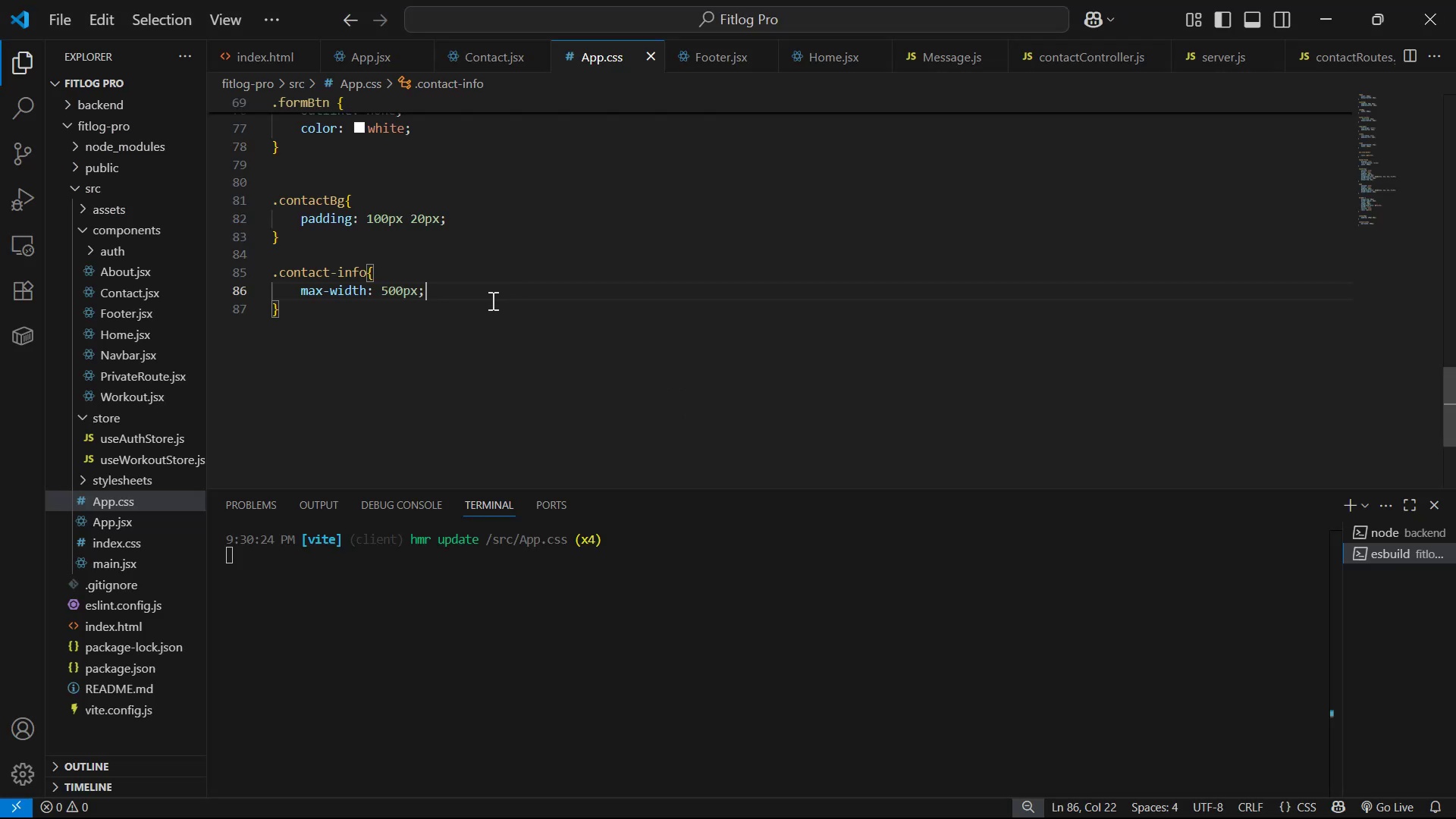 
key(Enter)
 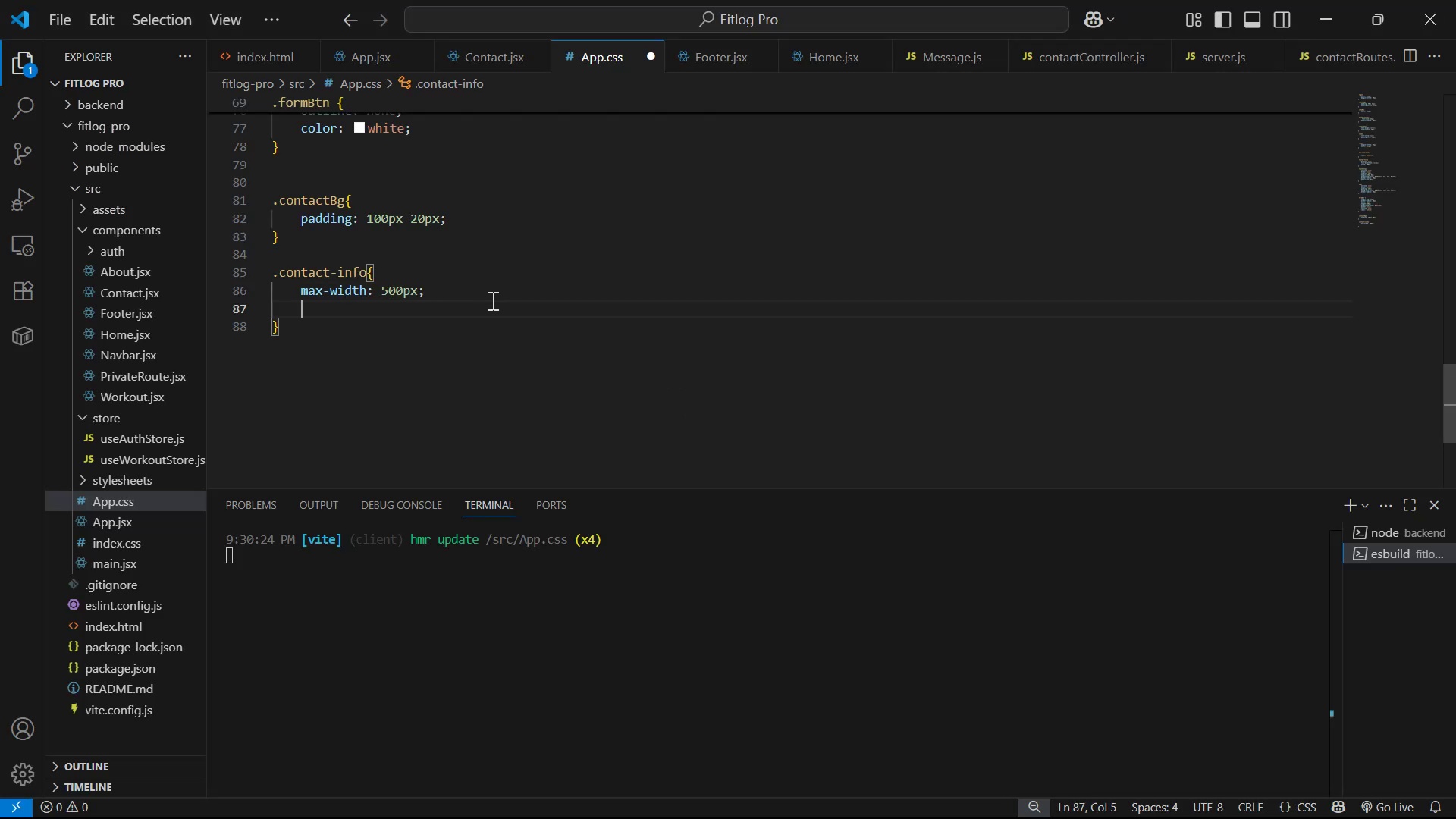 
type(ma)
 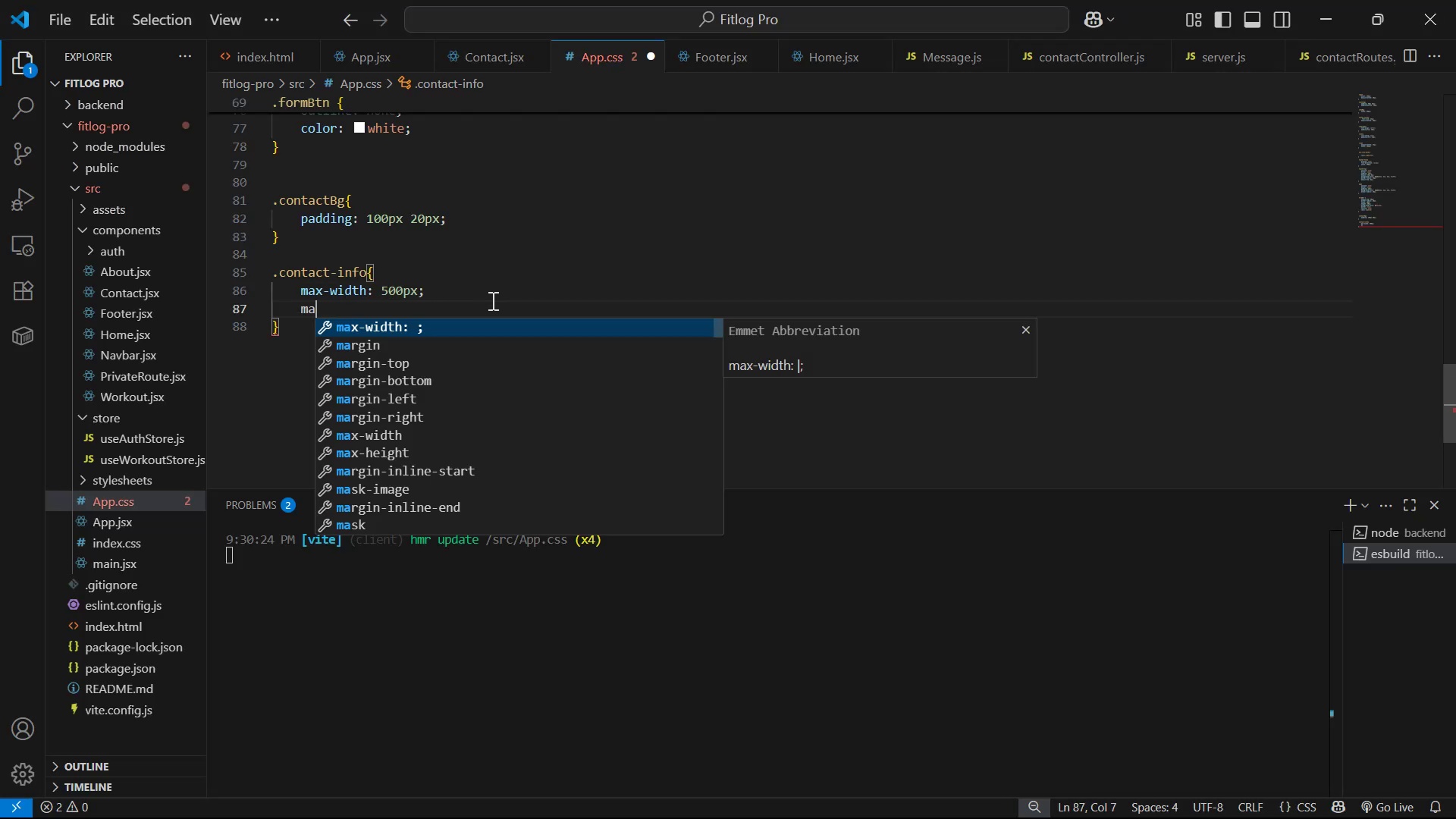 
key(ArrowDown)
 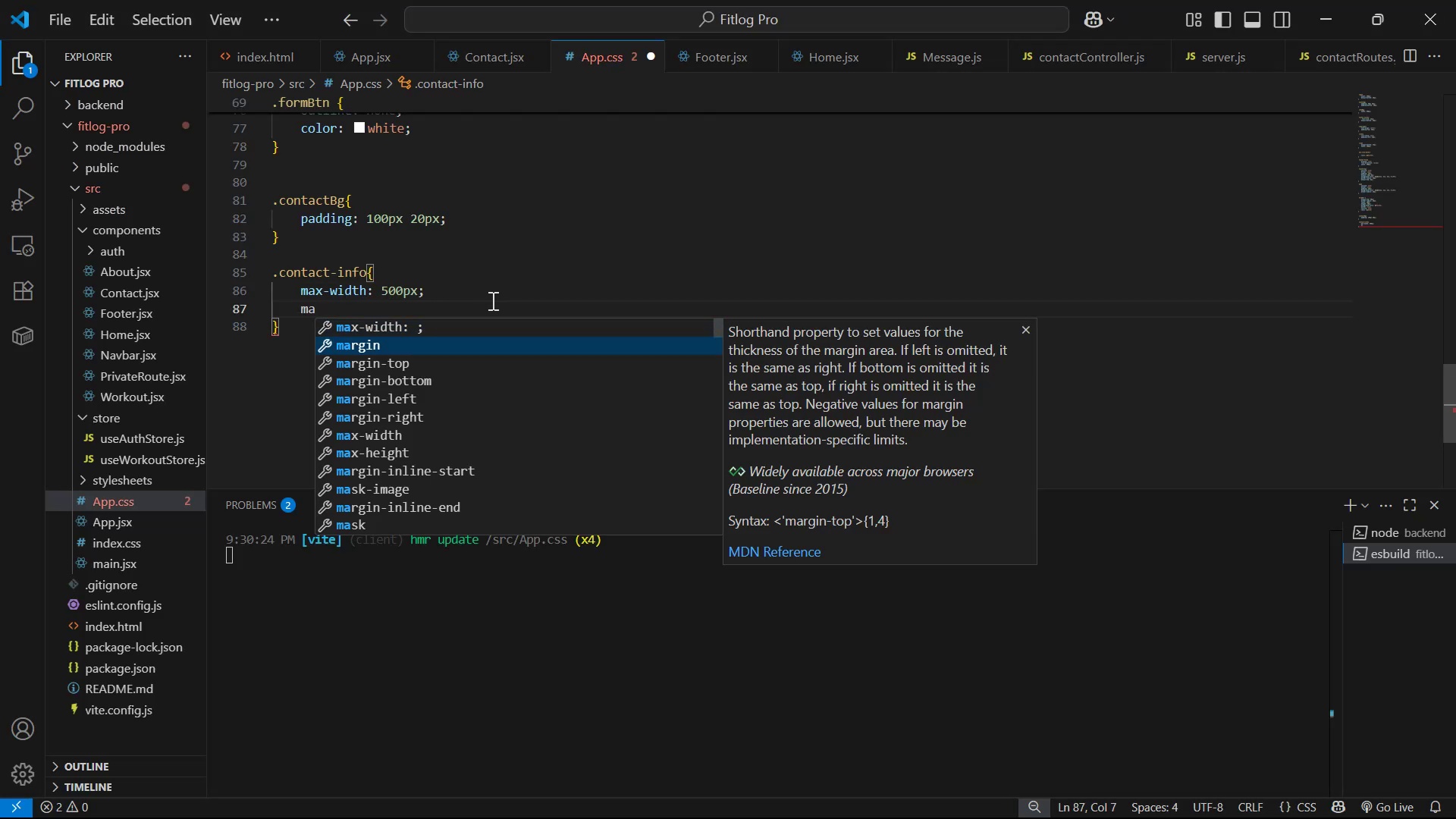 
key(ArrowDown)
 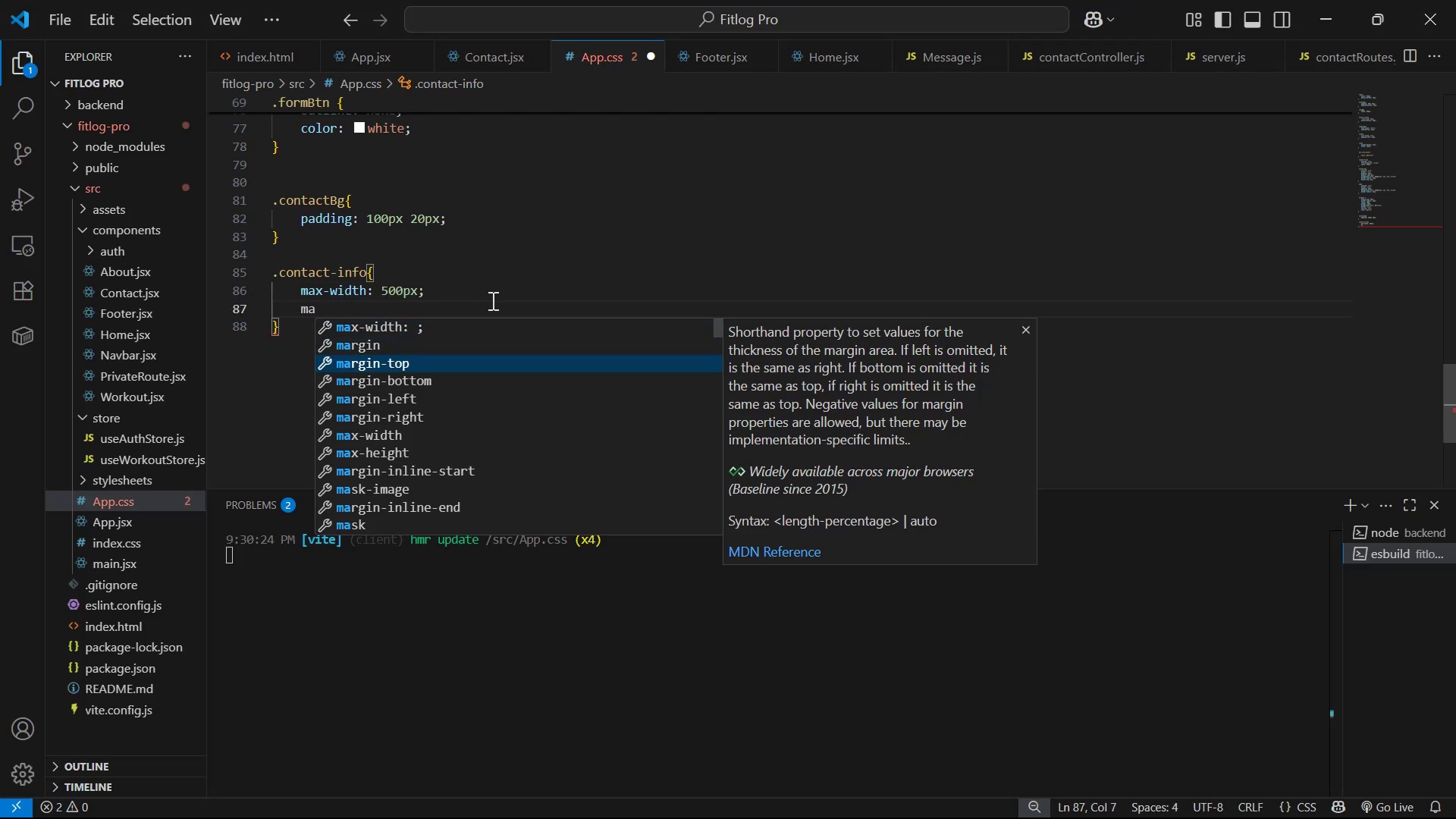 
key(ArrowDown)
 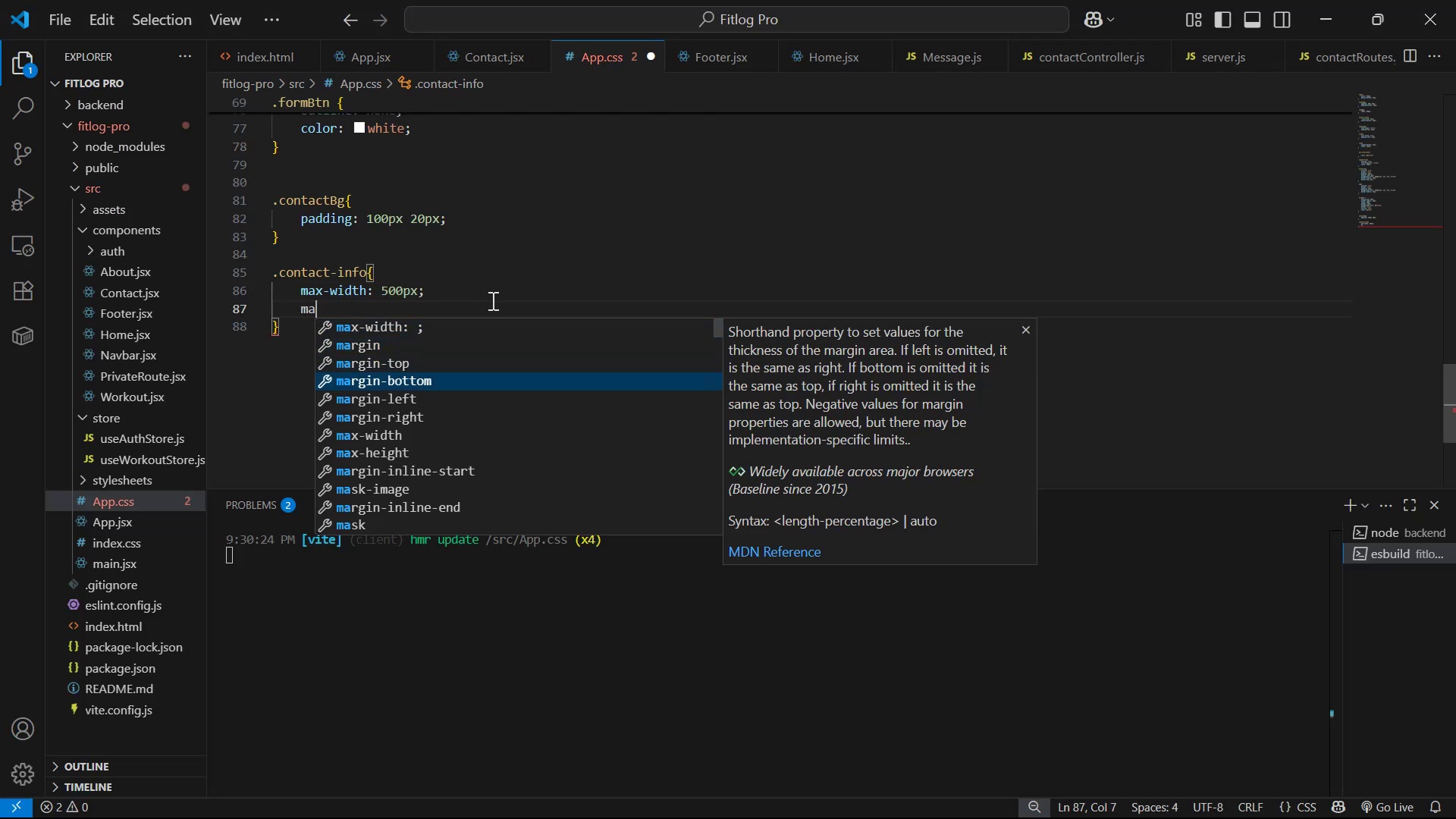 
key(Enter)
 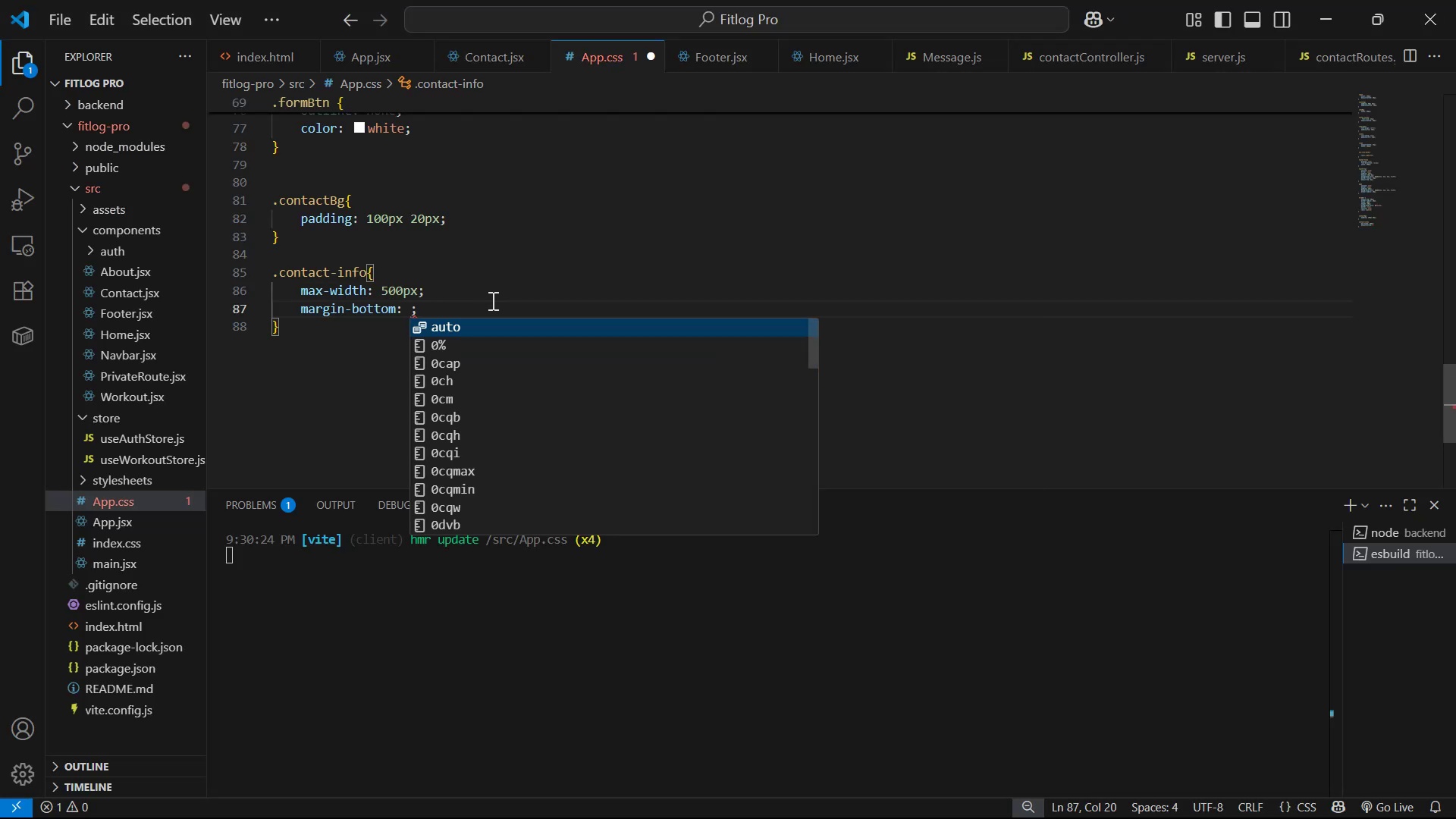 
type(10px)
 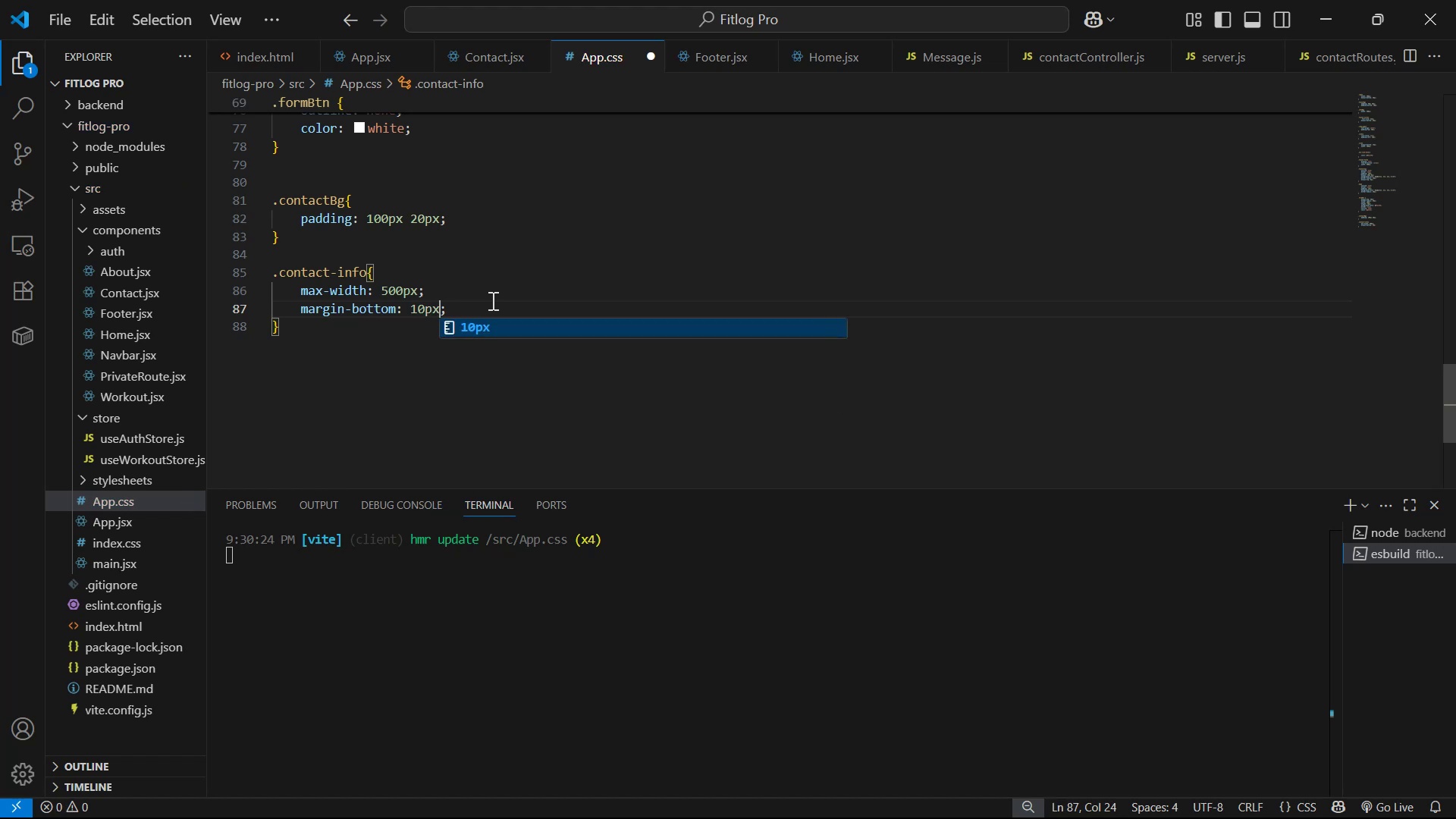 
key(Control+S)
 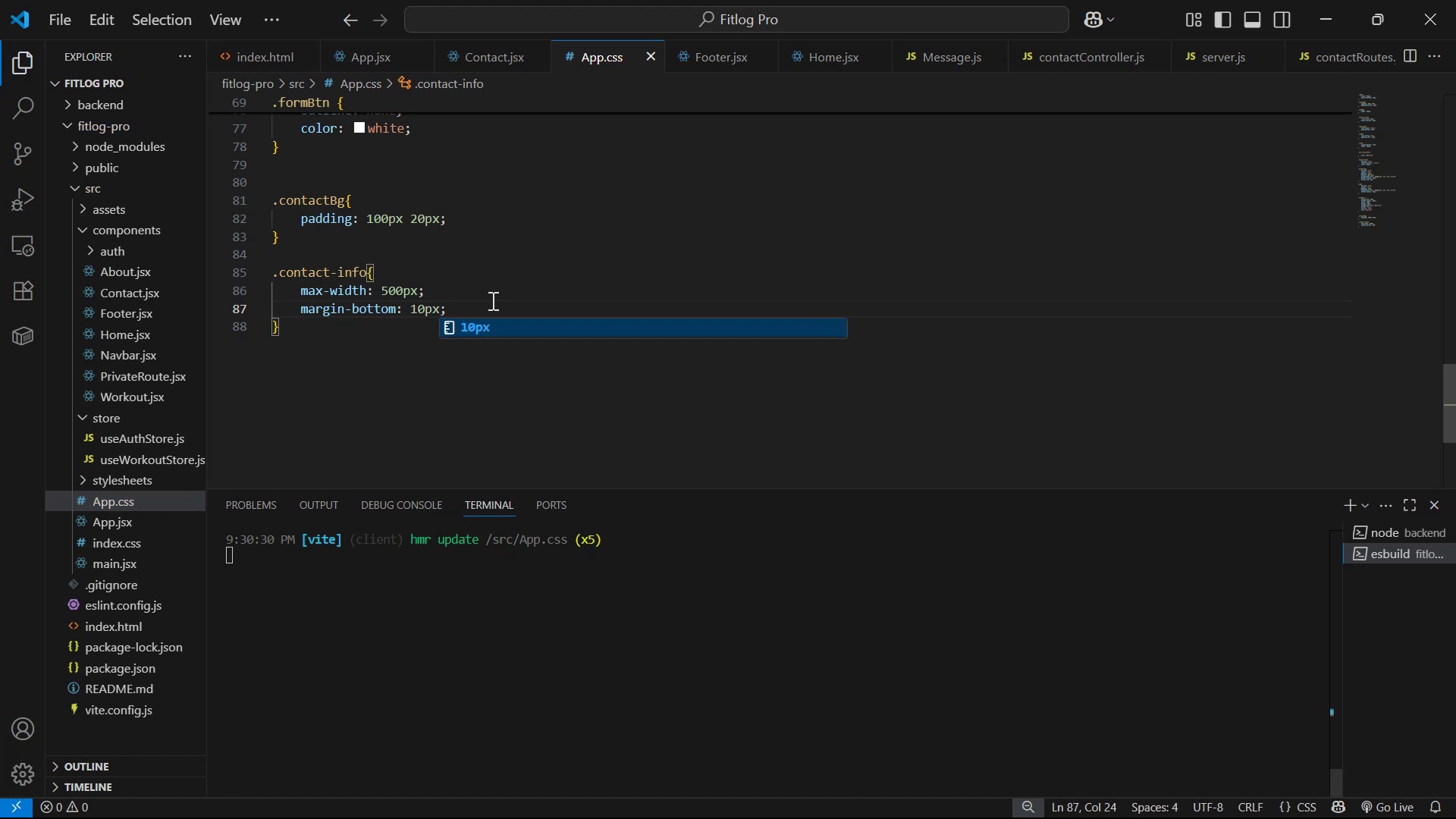 
key(Alt+AltLeft)
 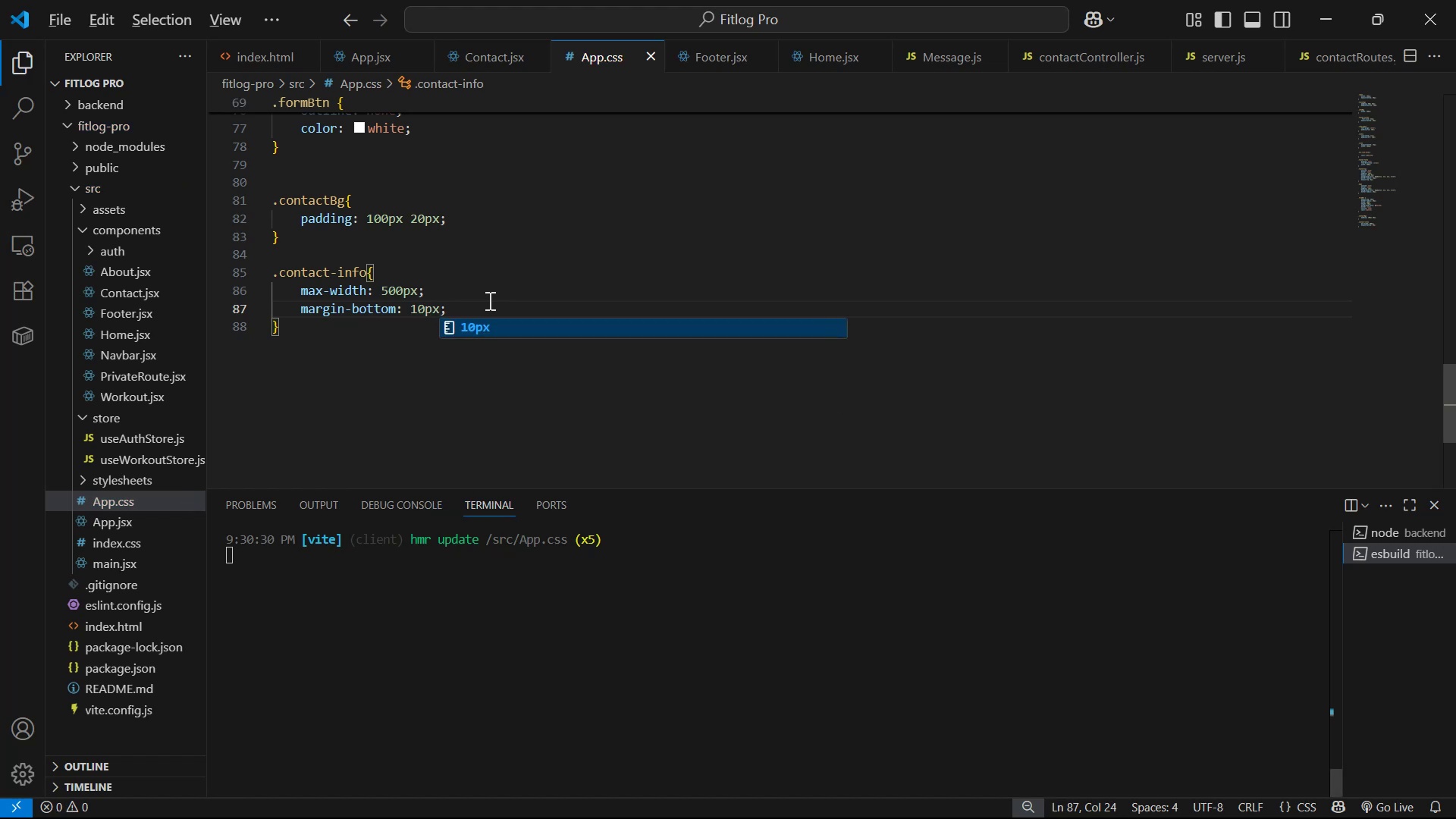 
key(Alt+Tab)
 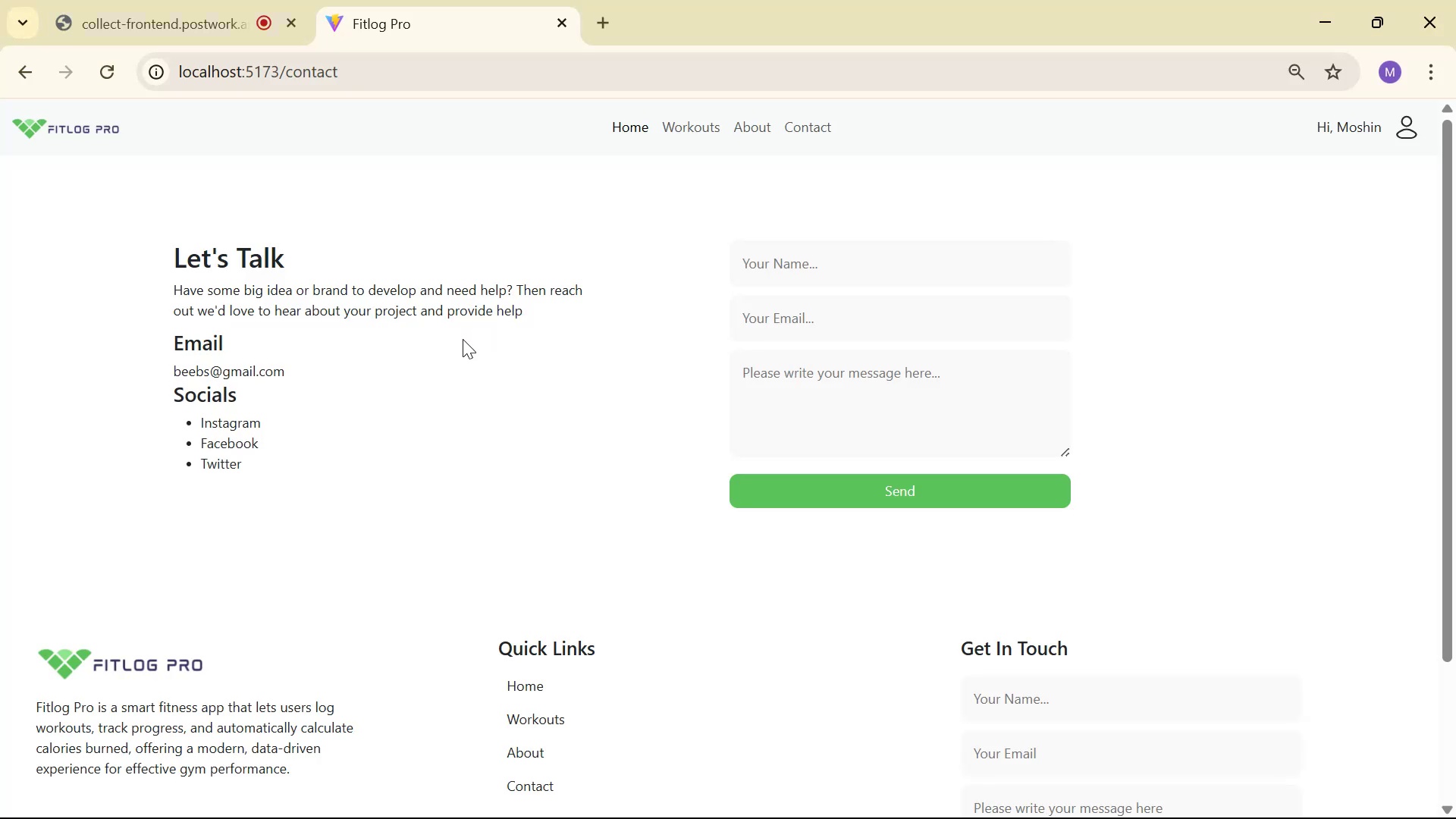 
key(Alt+AltLeft)
 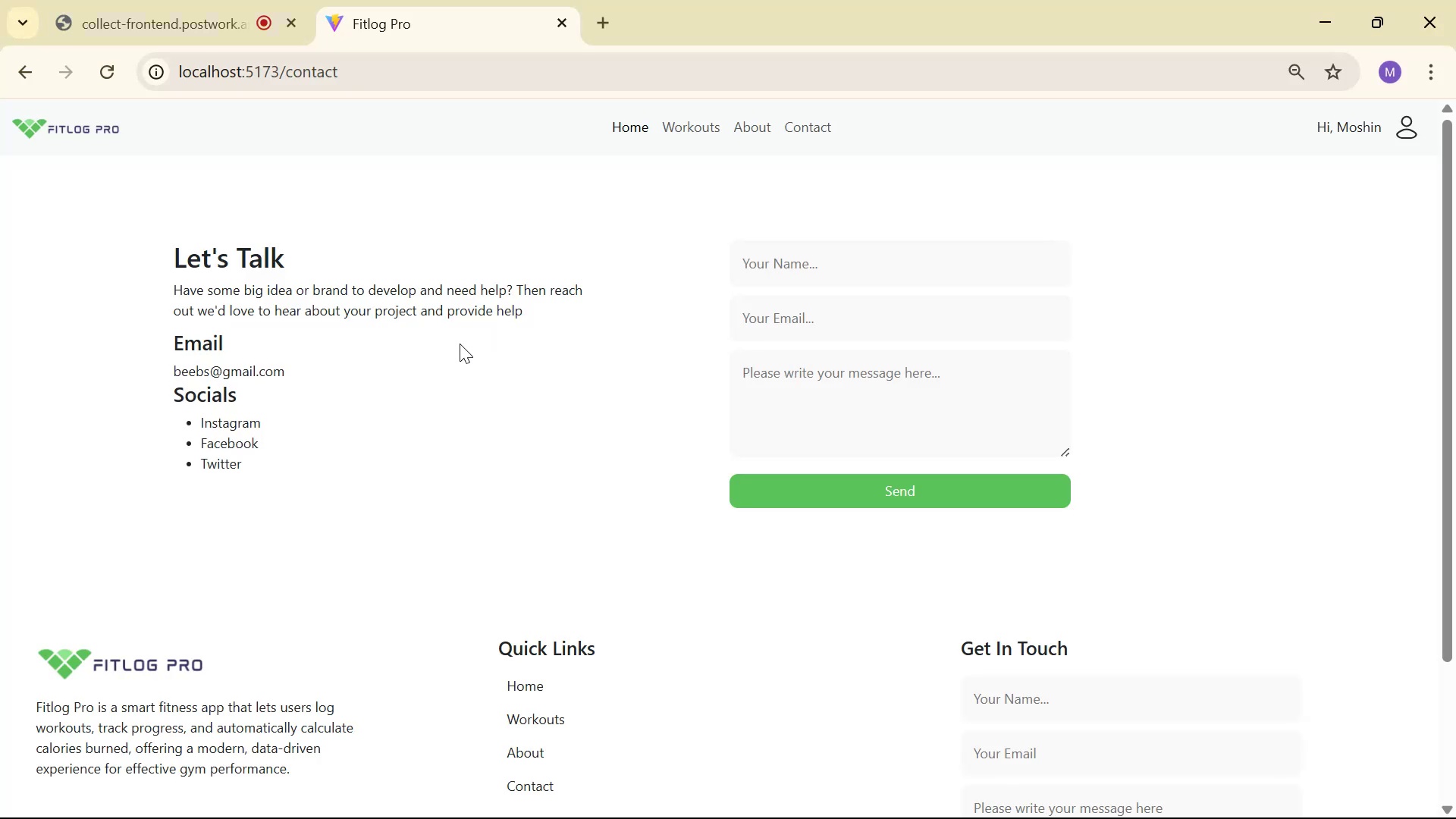 
key(Alt+Tab)
 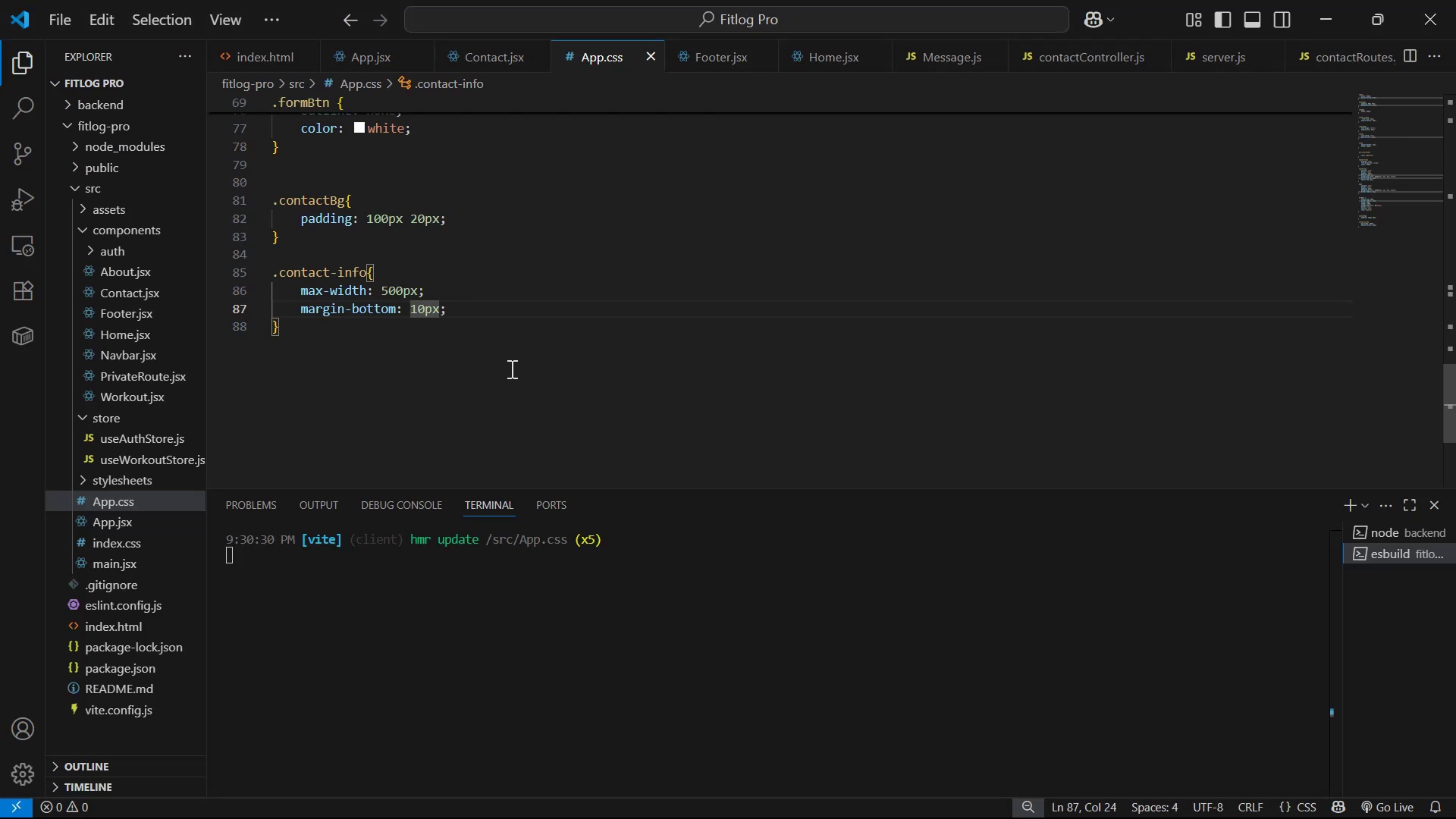 
key(ArrowLeft)
 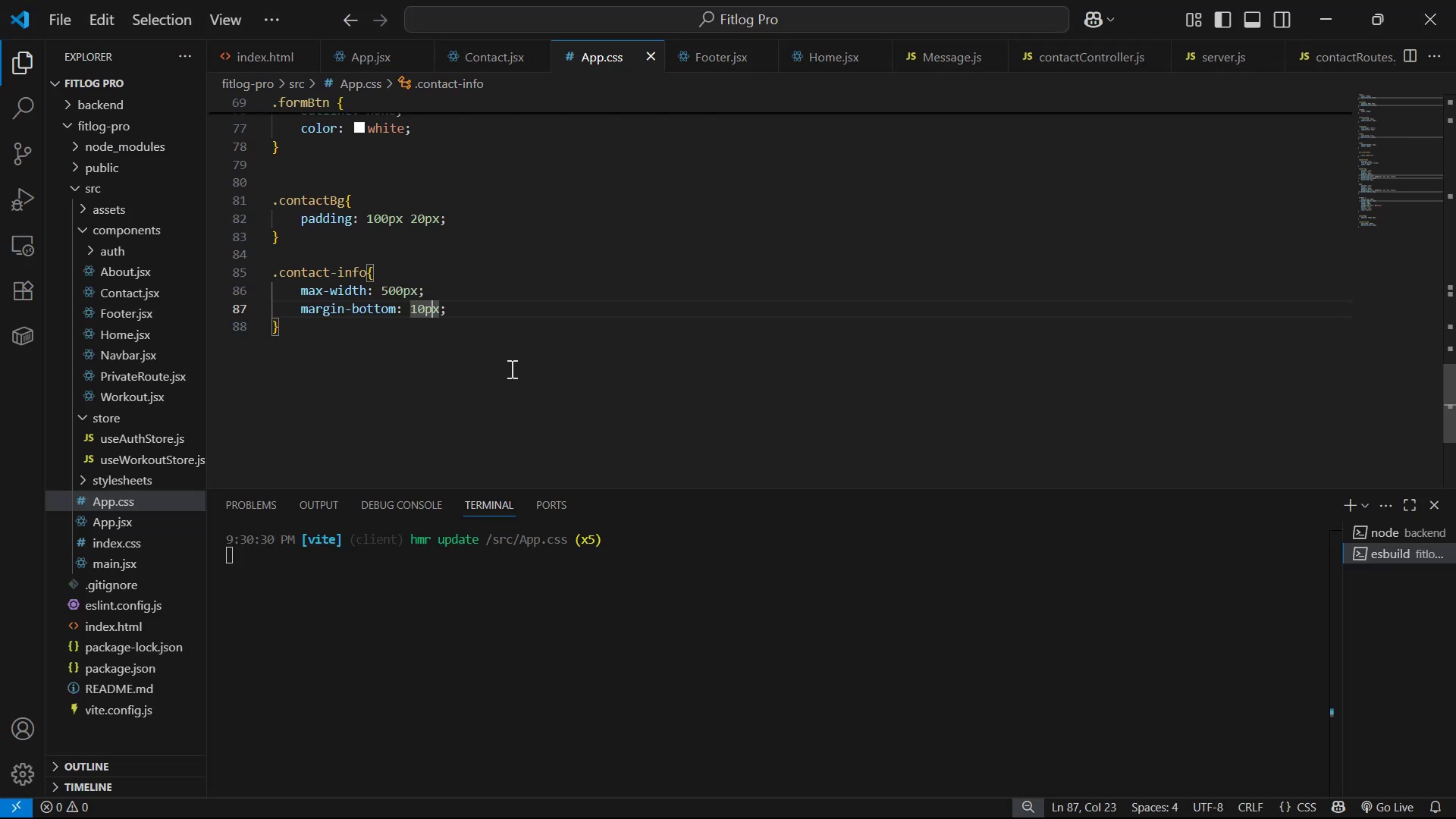 
key(ArrowLeft)
 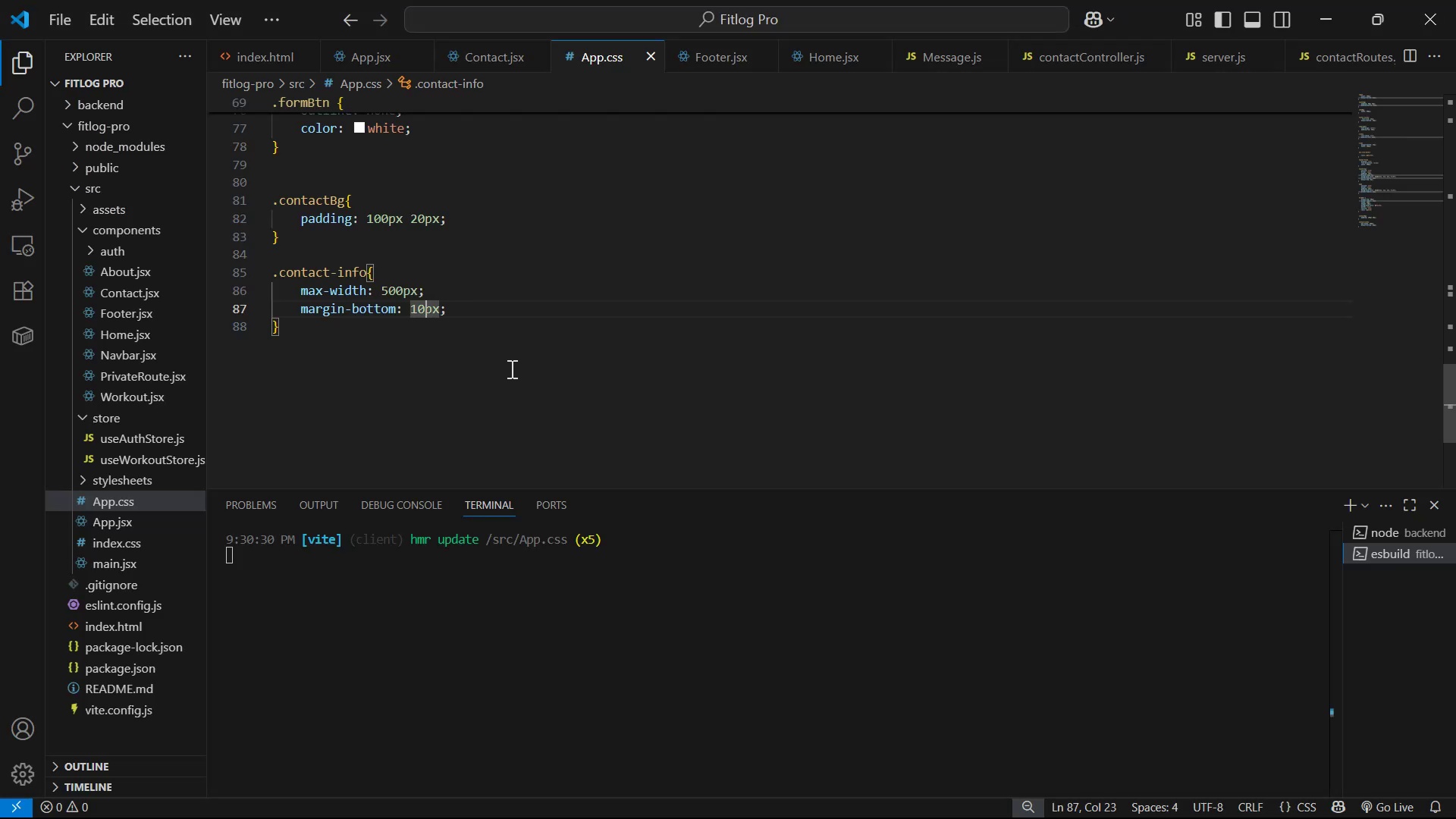 
key(ArrowLeft)
 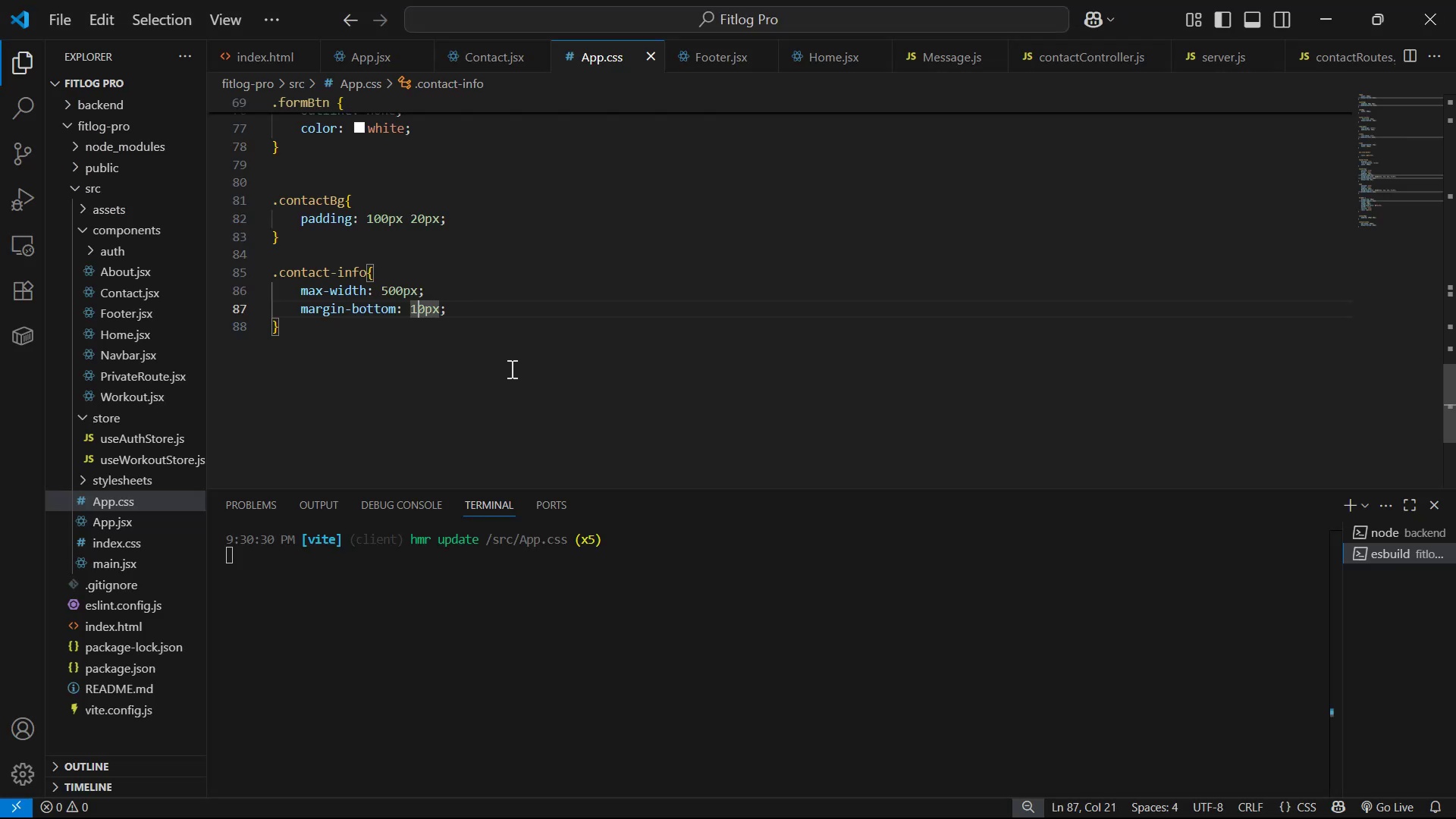 
key(Backspace)
 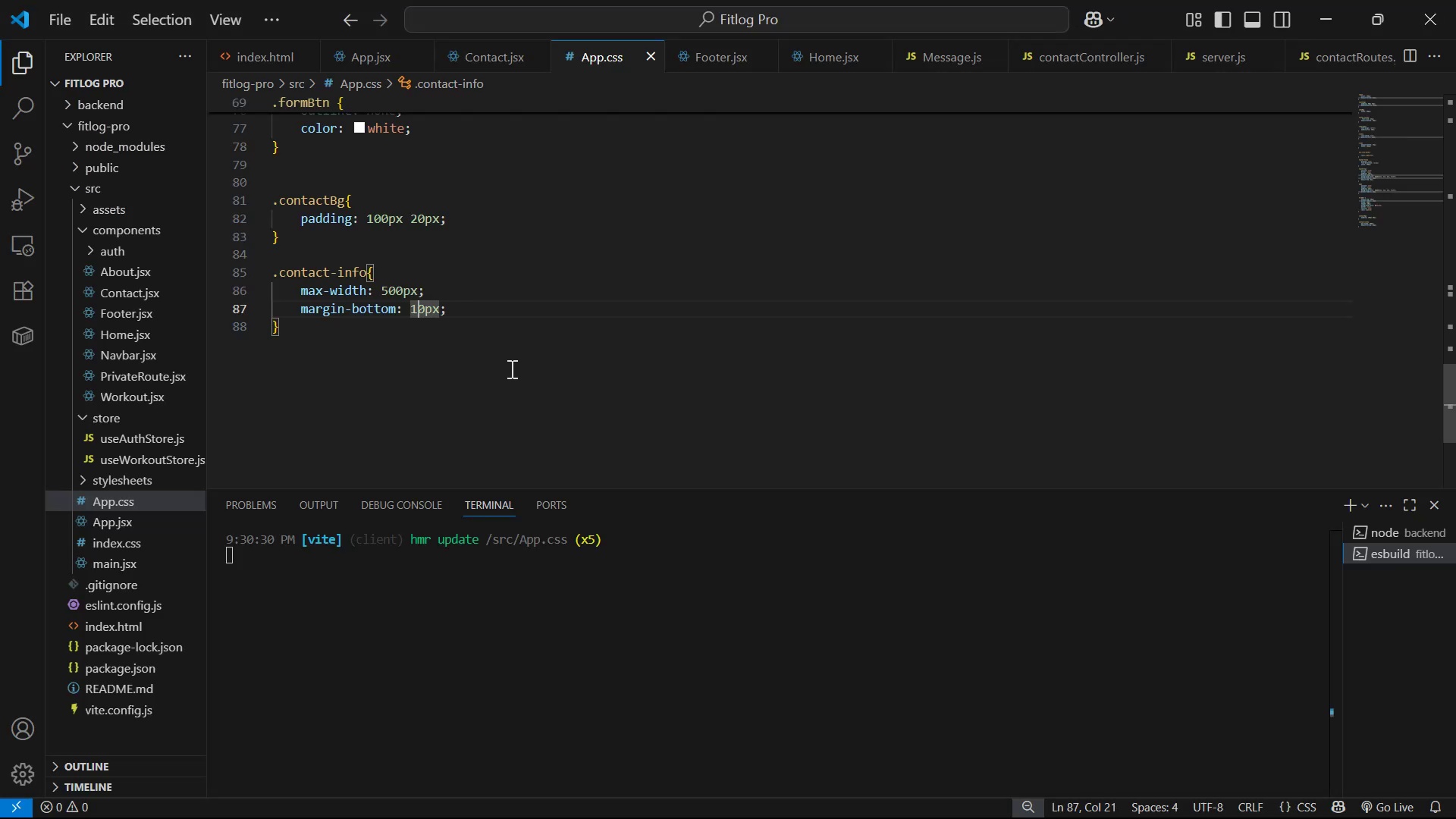 
key(2)
 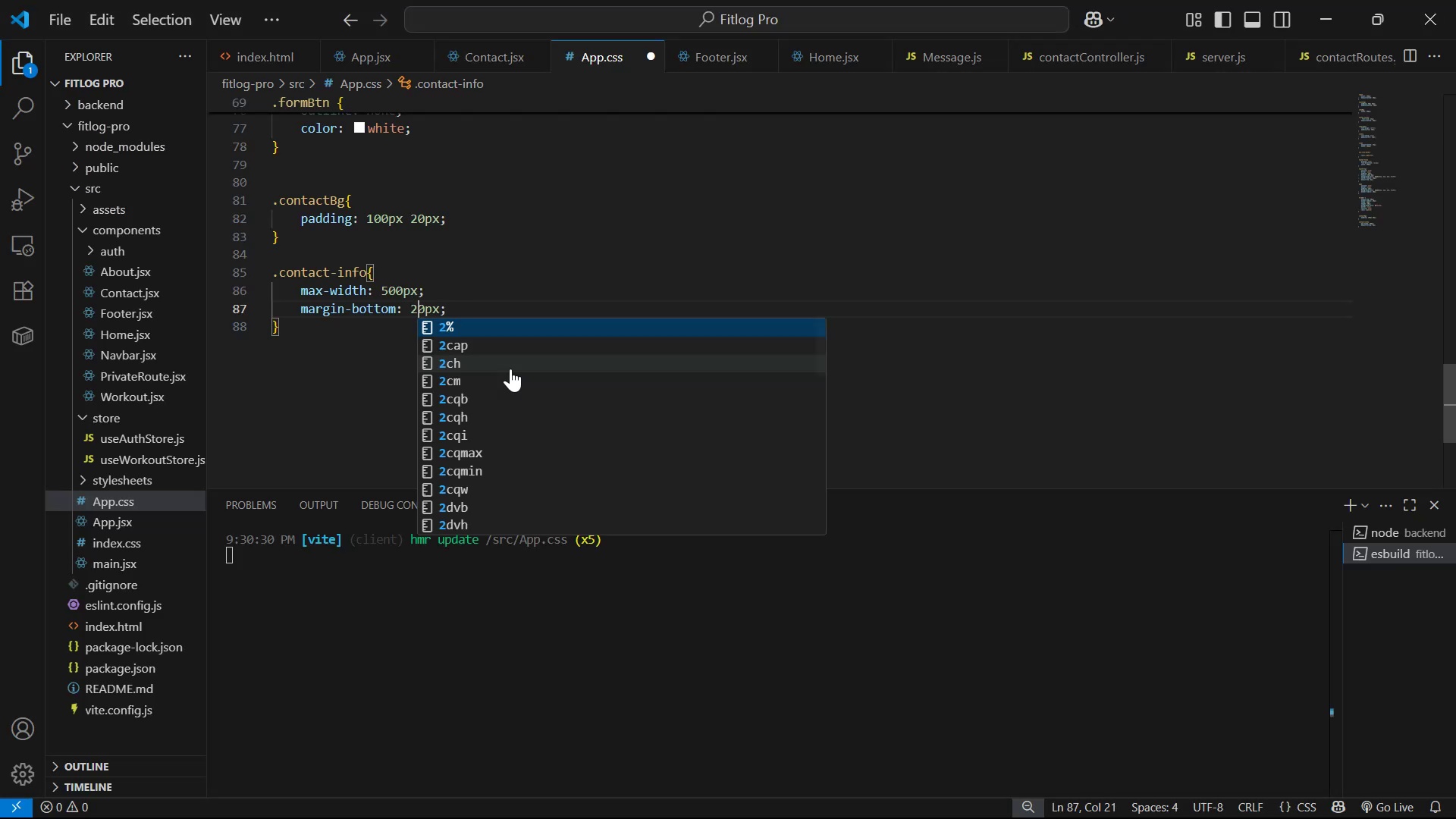 
key(Control+S)
 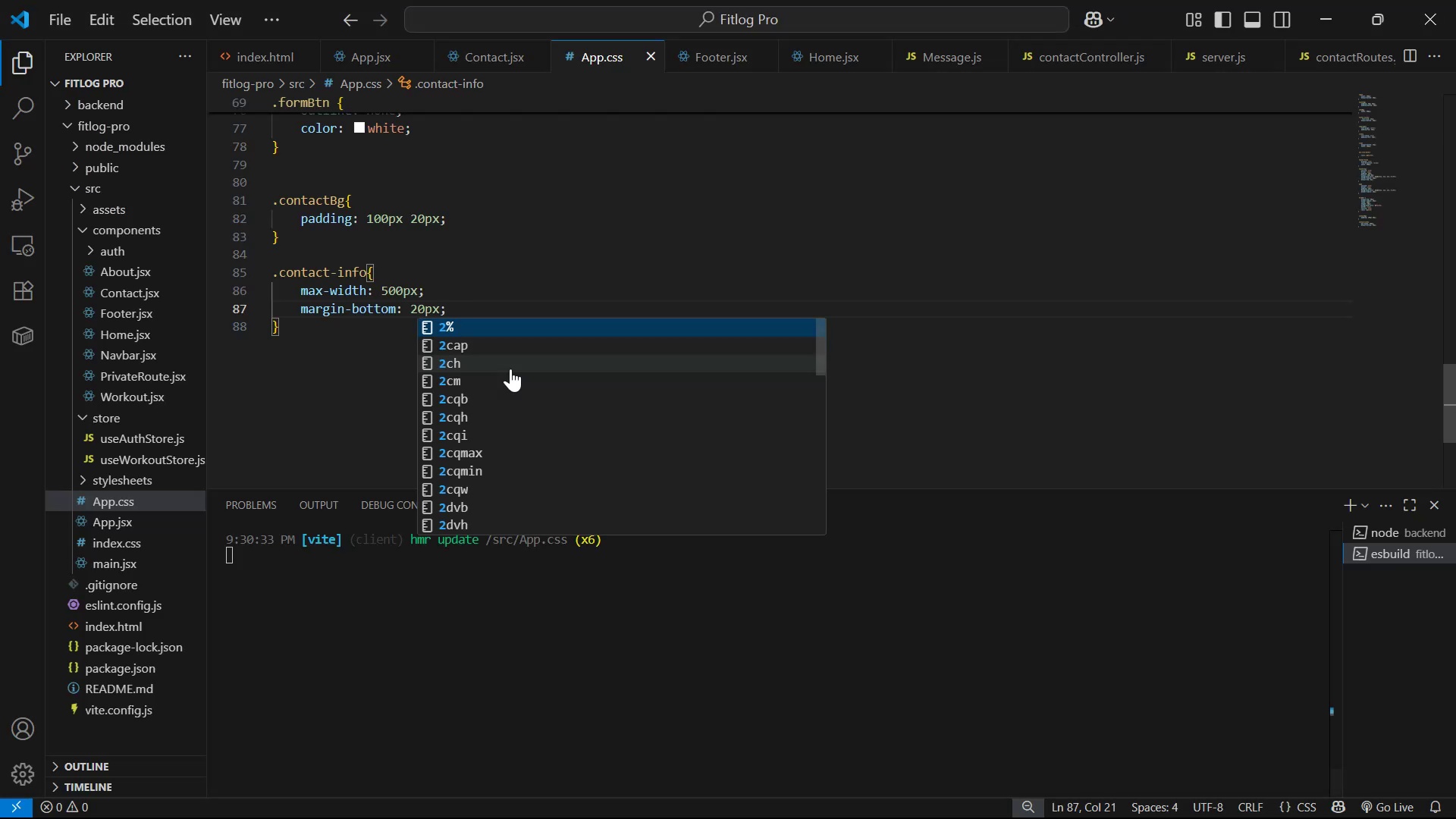 
key(Alt+AltLeft)
 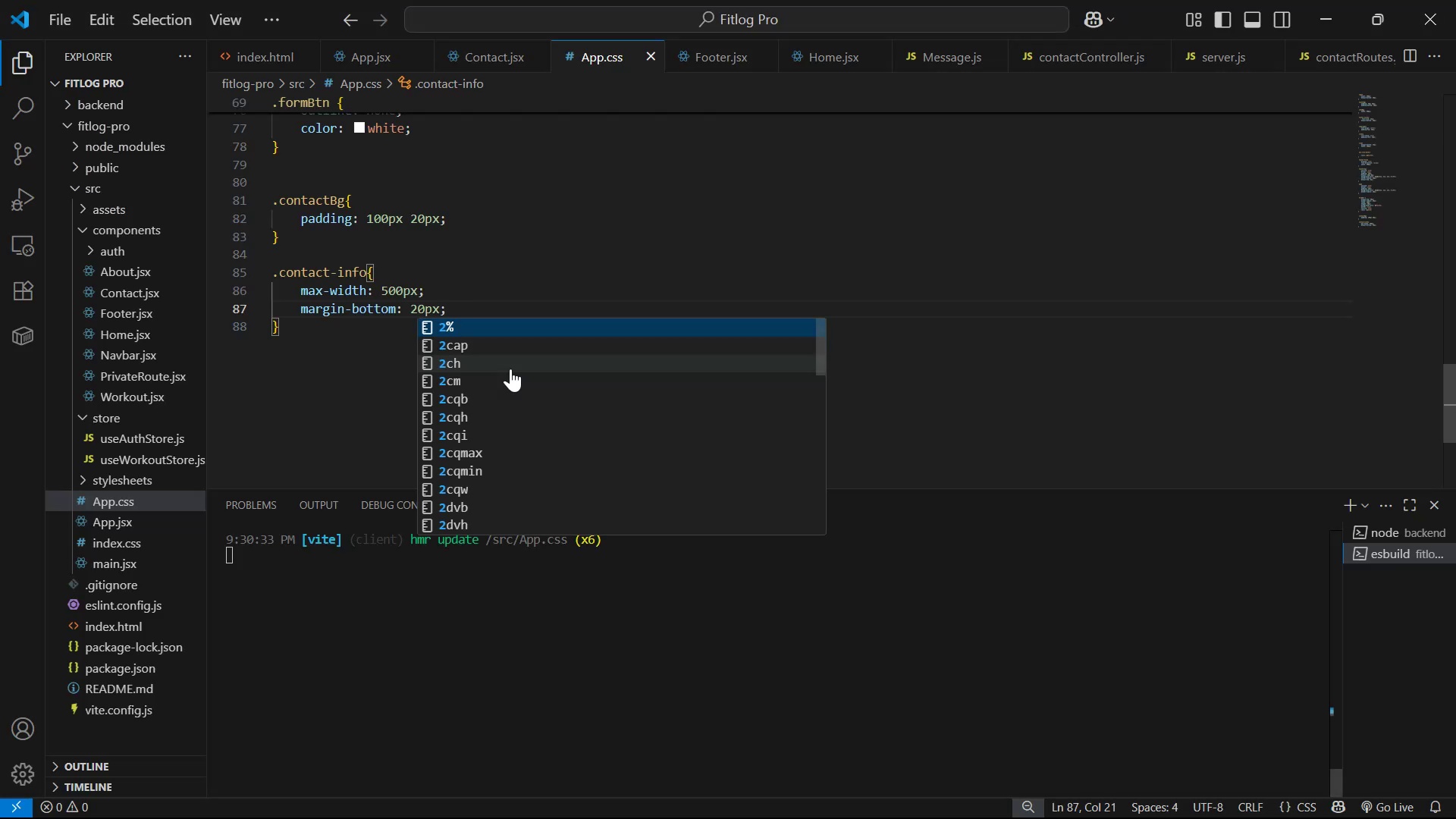 
key(Alt+Tab)
 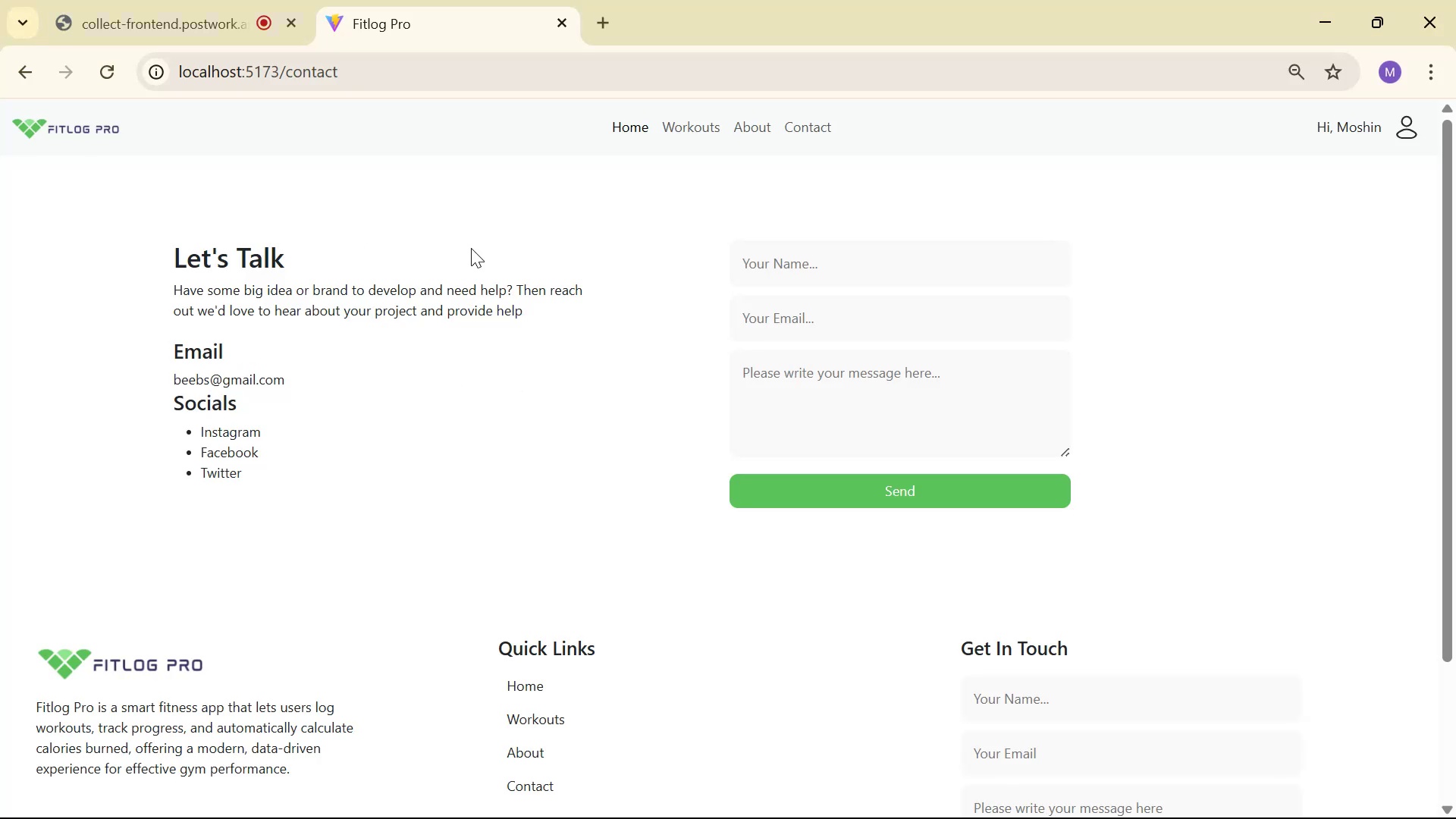 
key(Alt+AltLeft)
 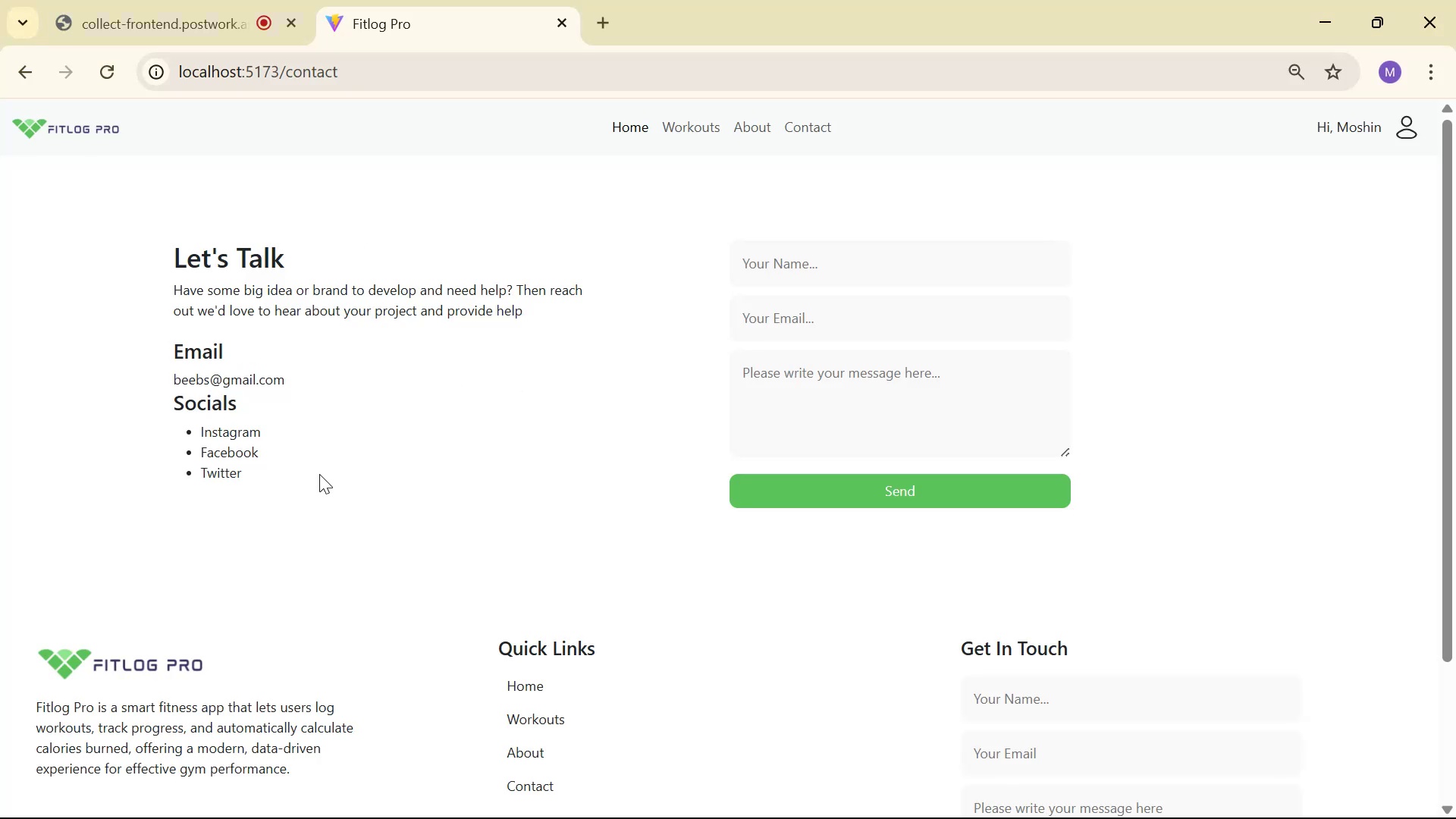 
key(Alt+Tab)
 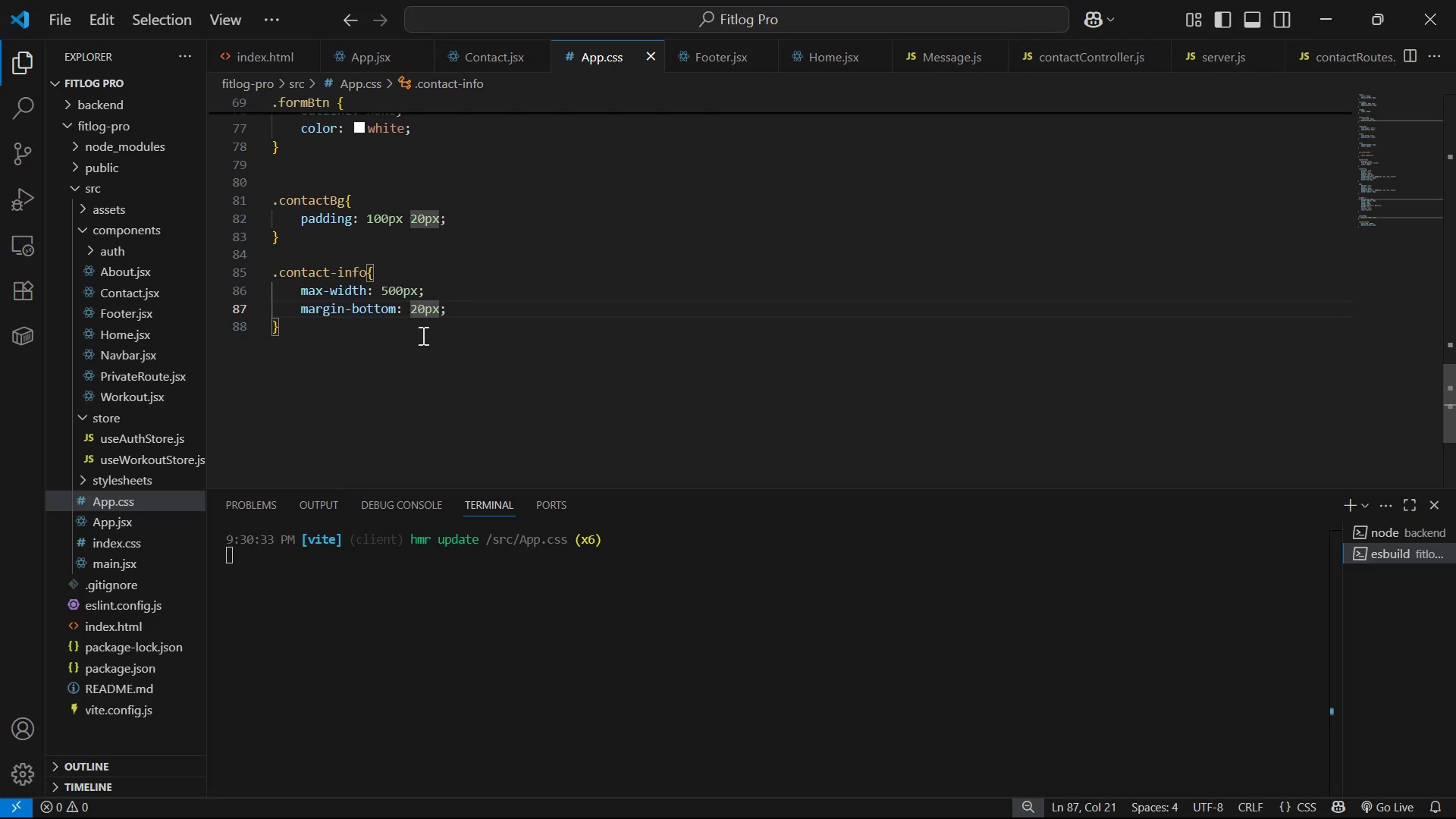 
scroll: coordinate [351, 296], scroll_direction: down, amount: 1.0
 